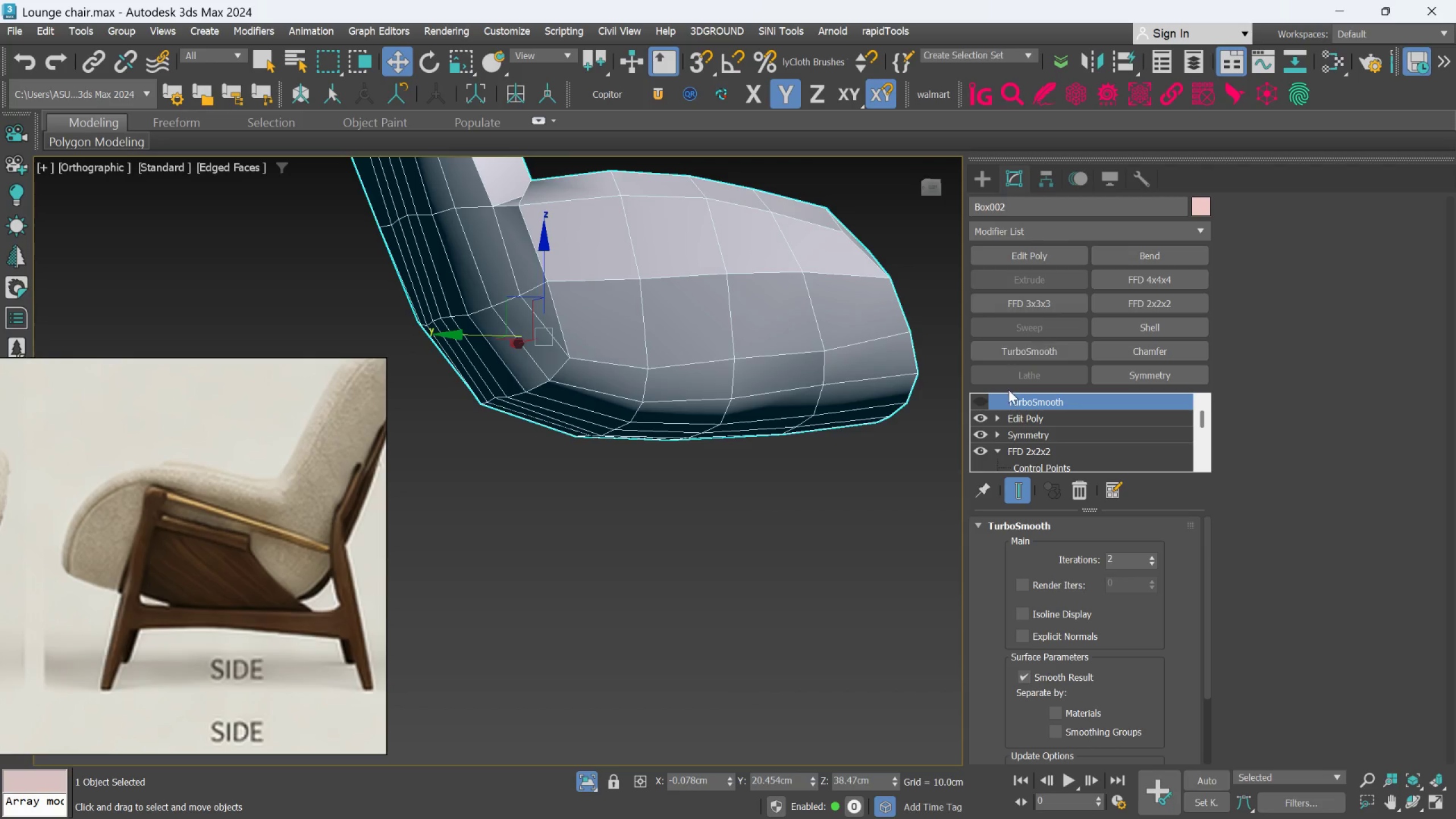 
left_click([1015, 416])
 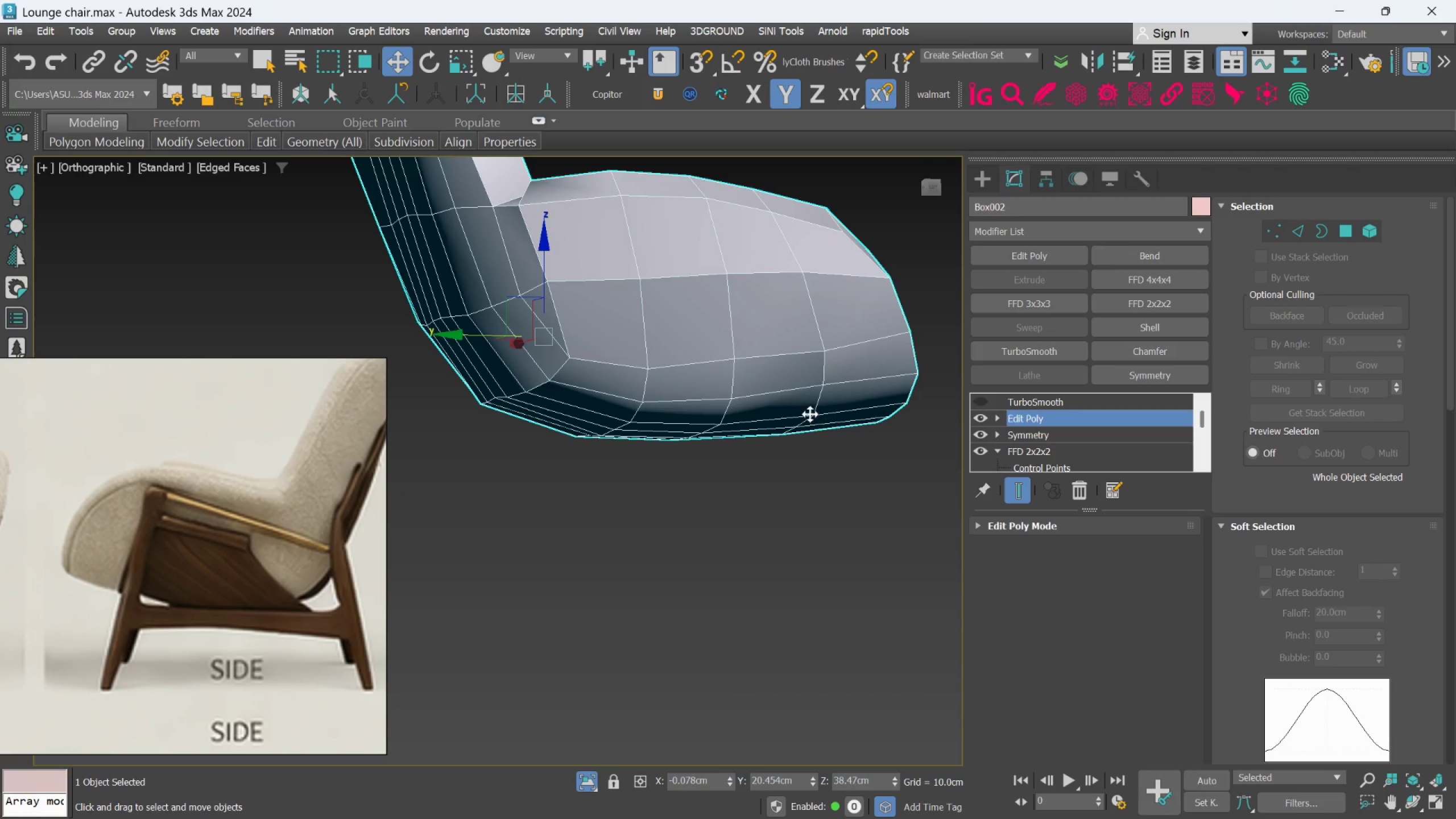 
left_click([777, 385])
 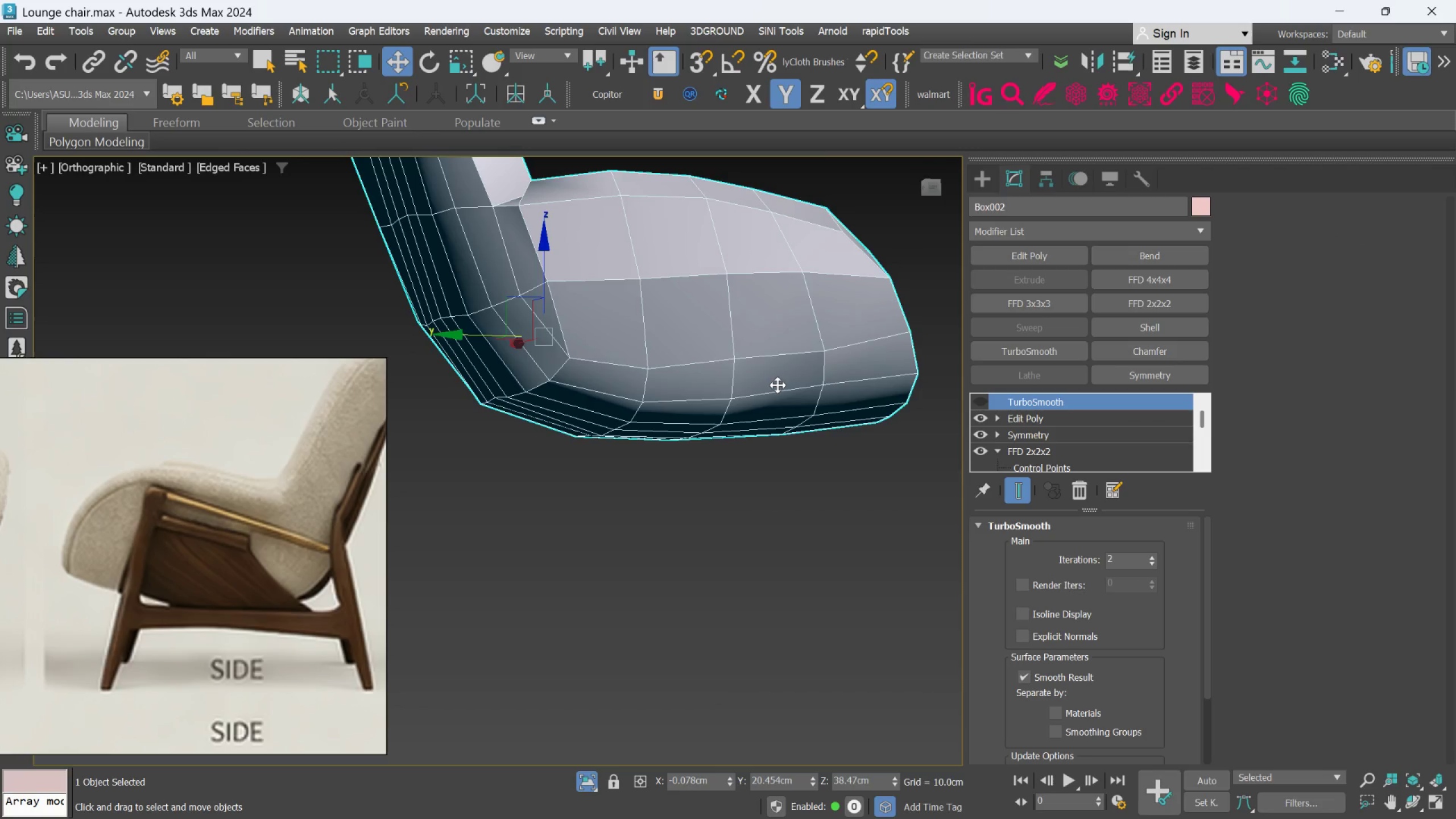 
left_click([777, 385])
 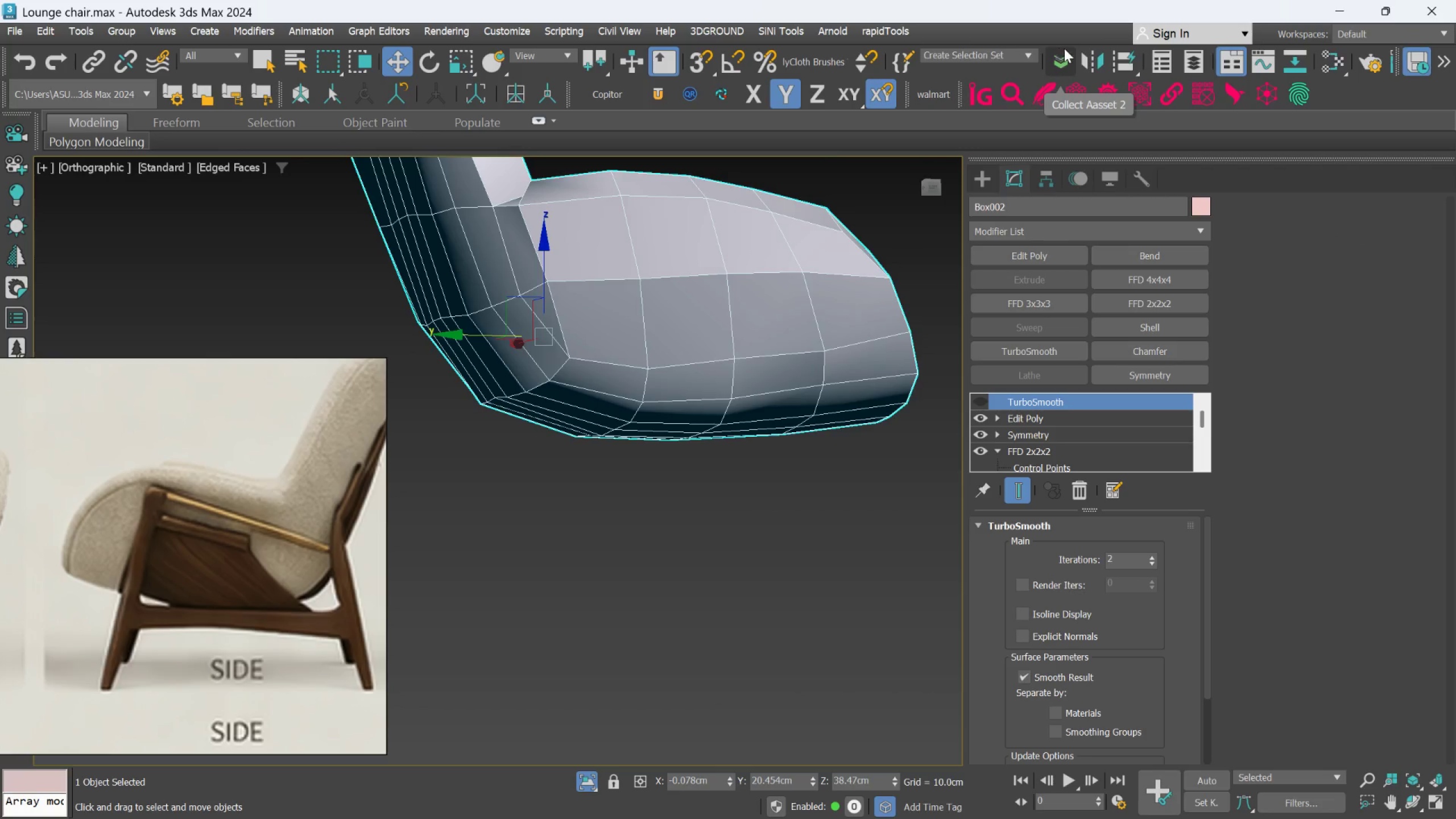 
left_click([1160, 59])
 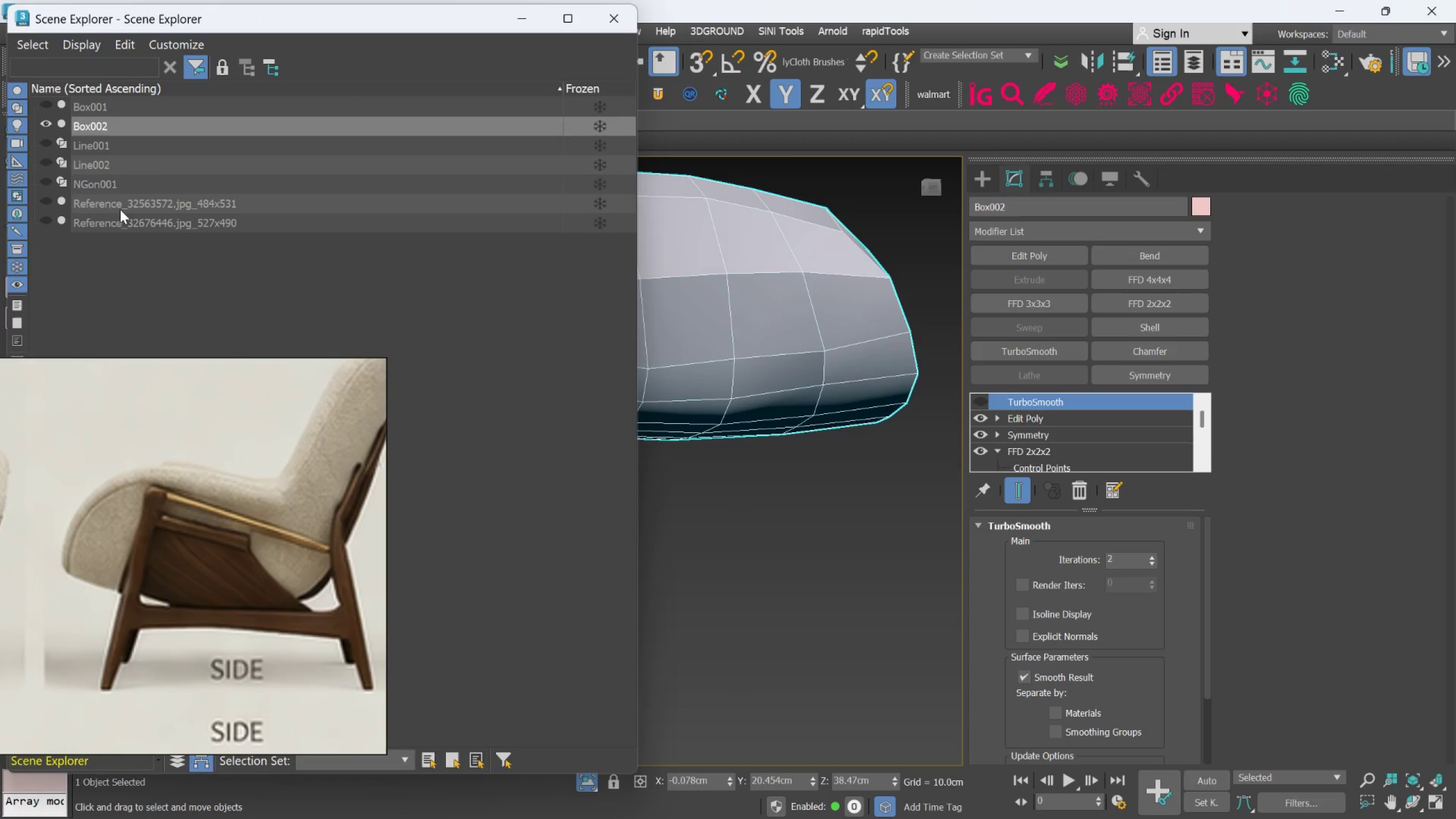 
wait(8.77)
 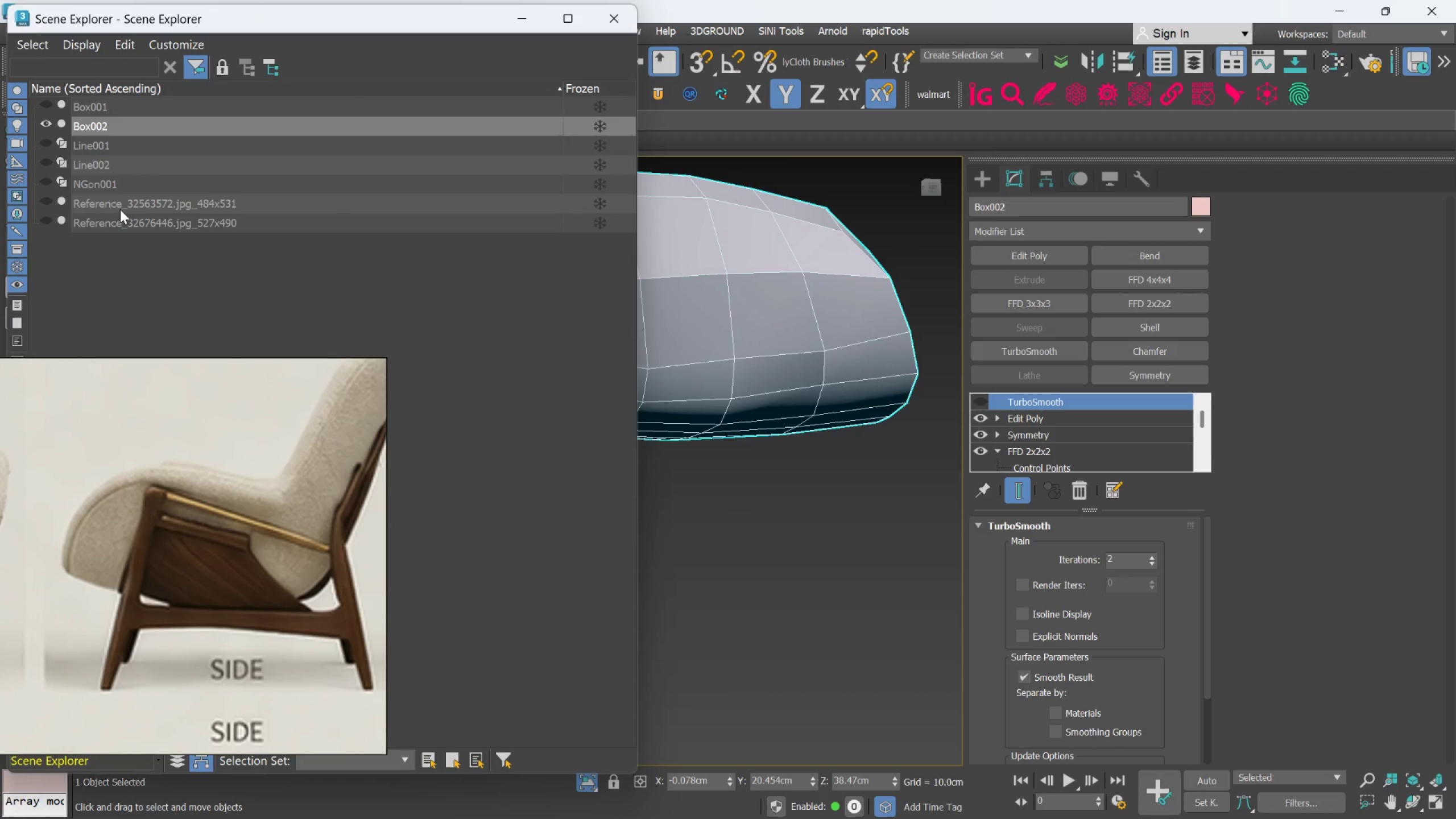 
left_click([612, 9])
 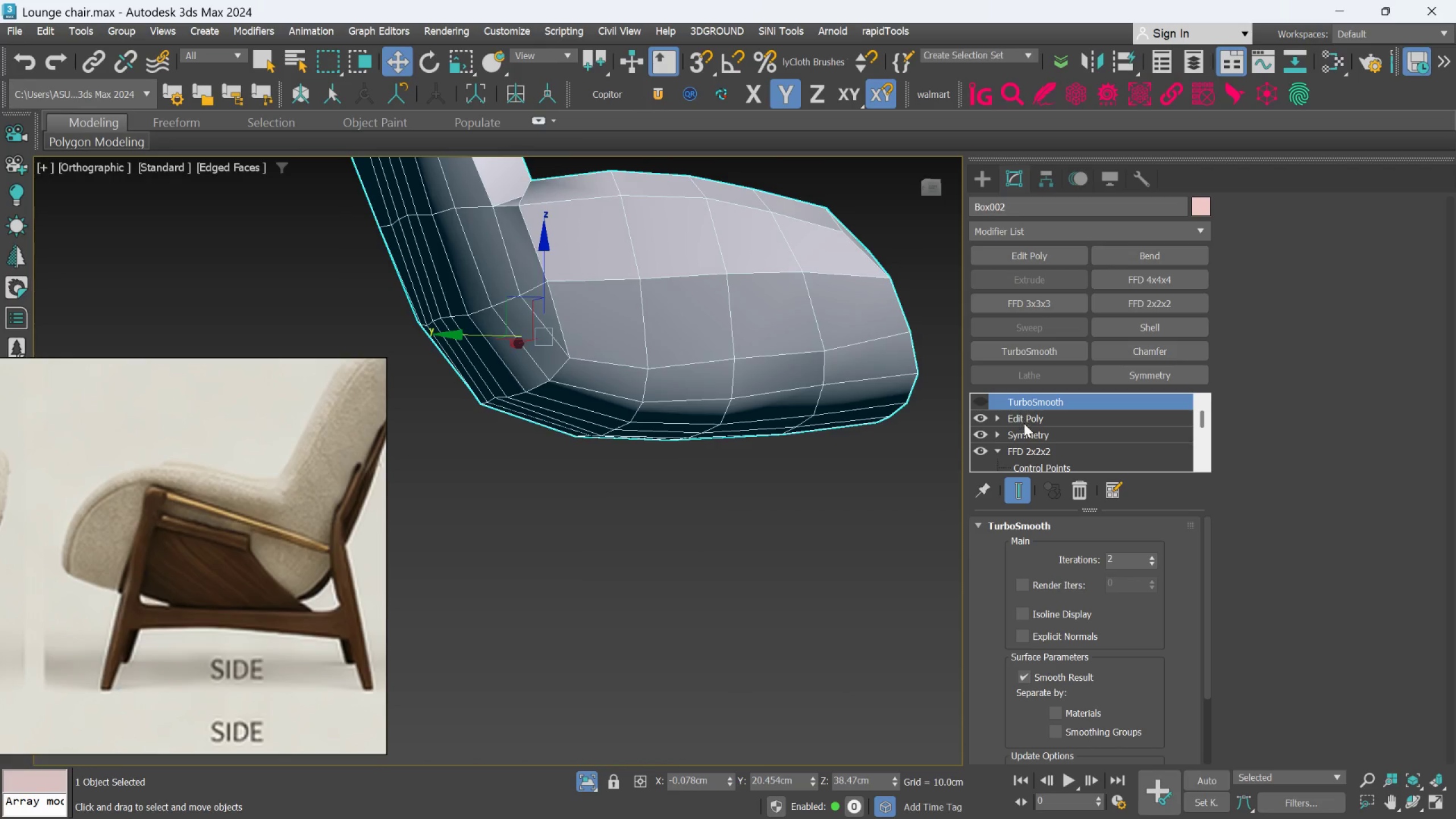 
left_click([1026, 423])
 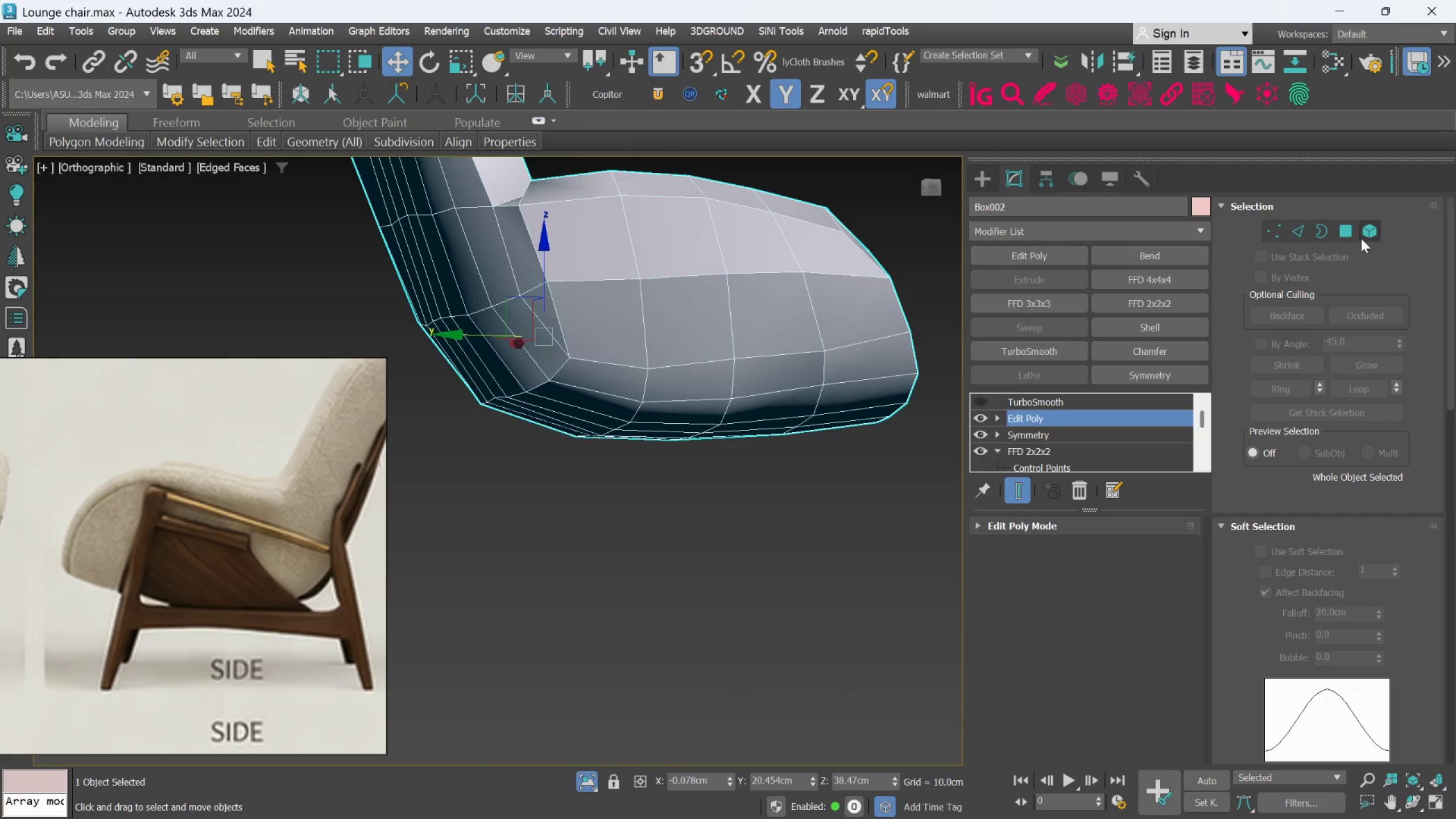 
left_click([1348, 231])
 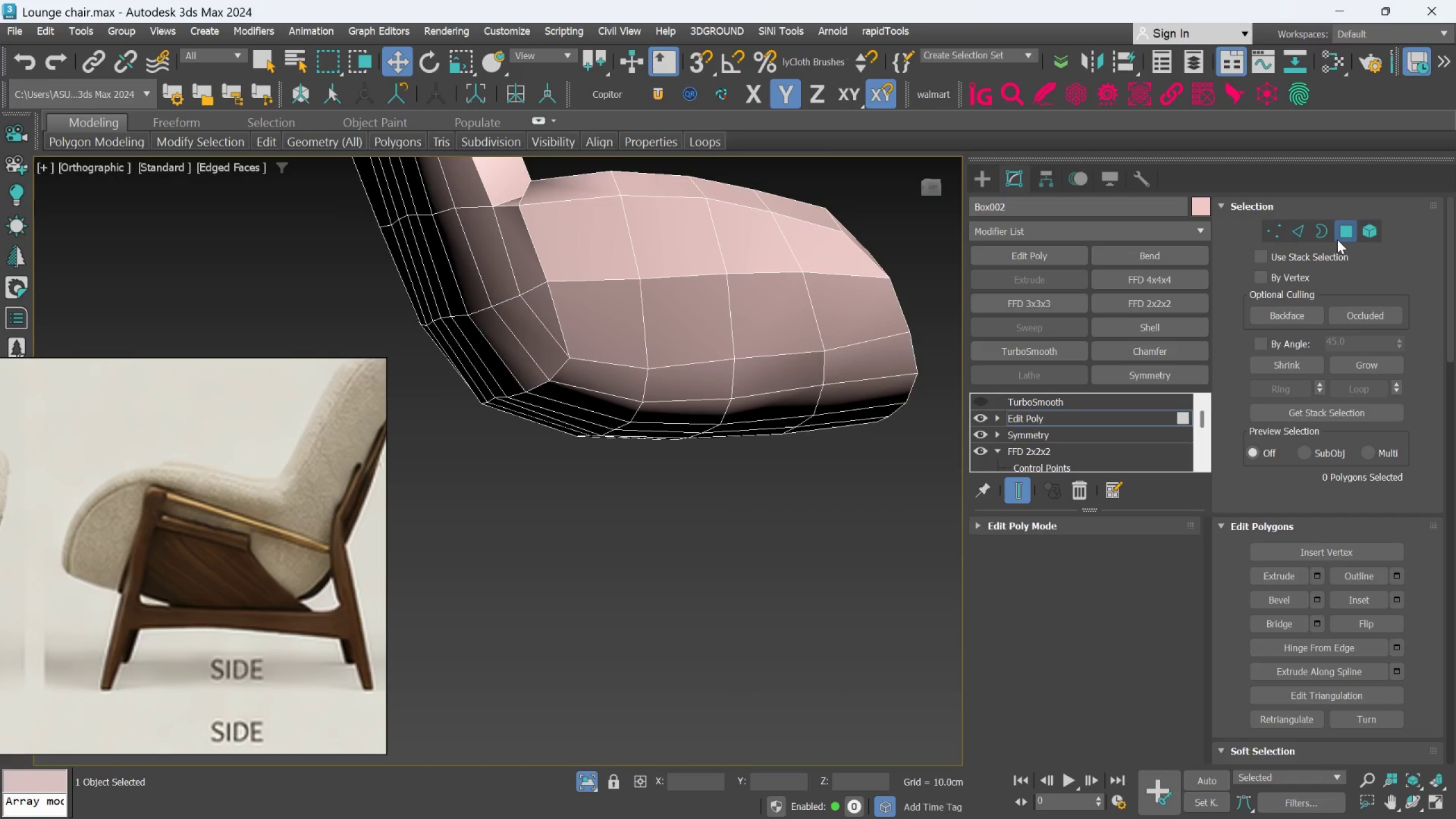 
key(Control+Z)
 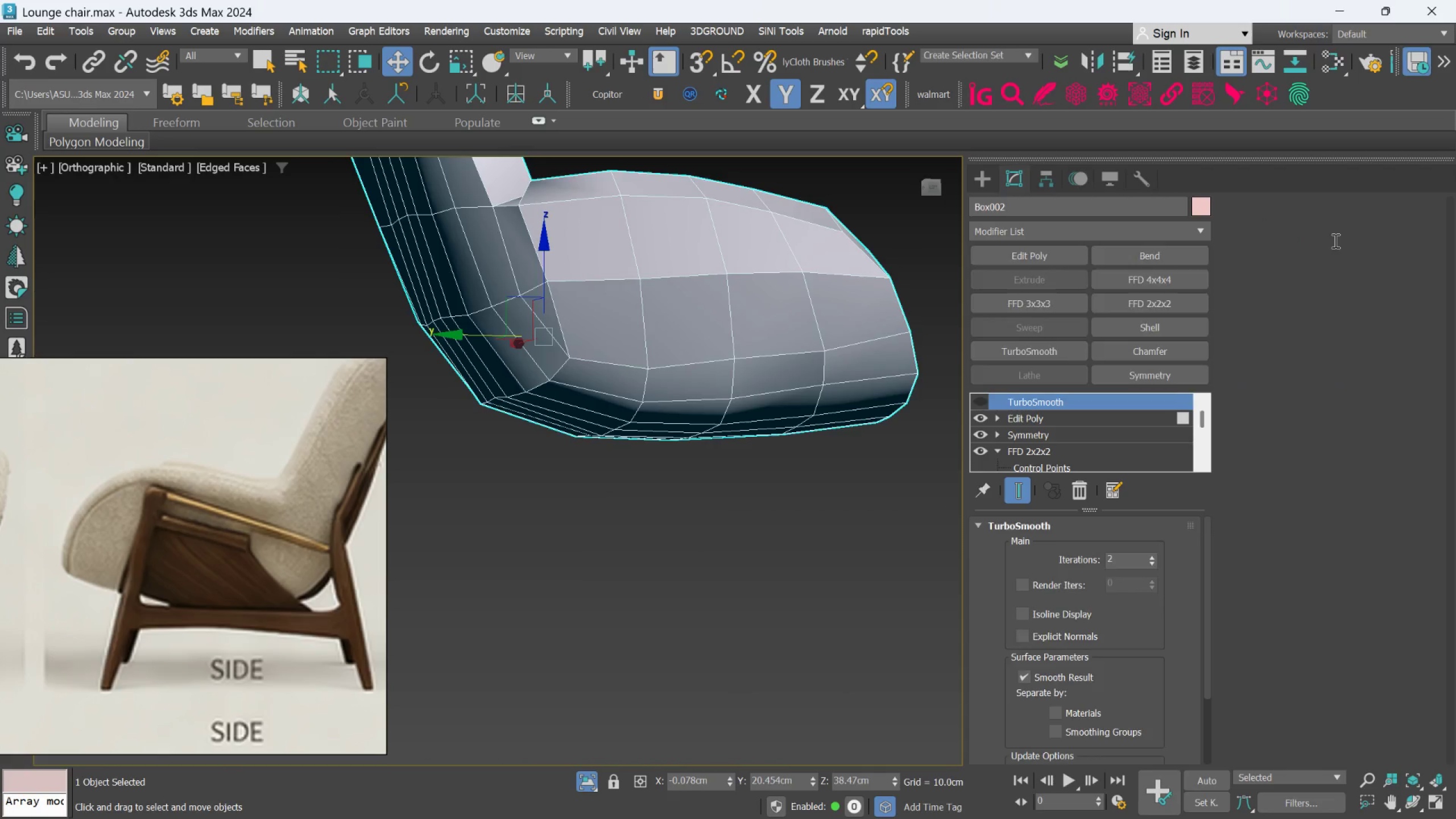 
key(Control+Z)
 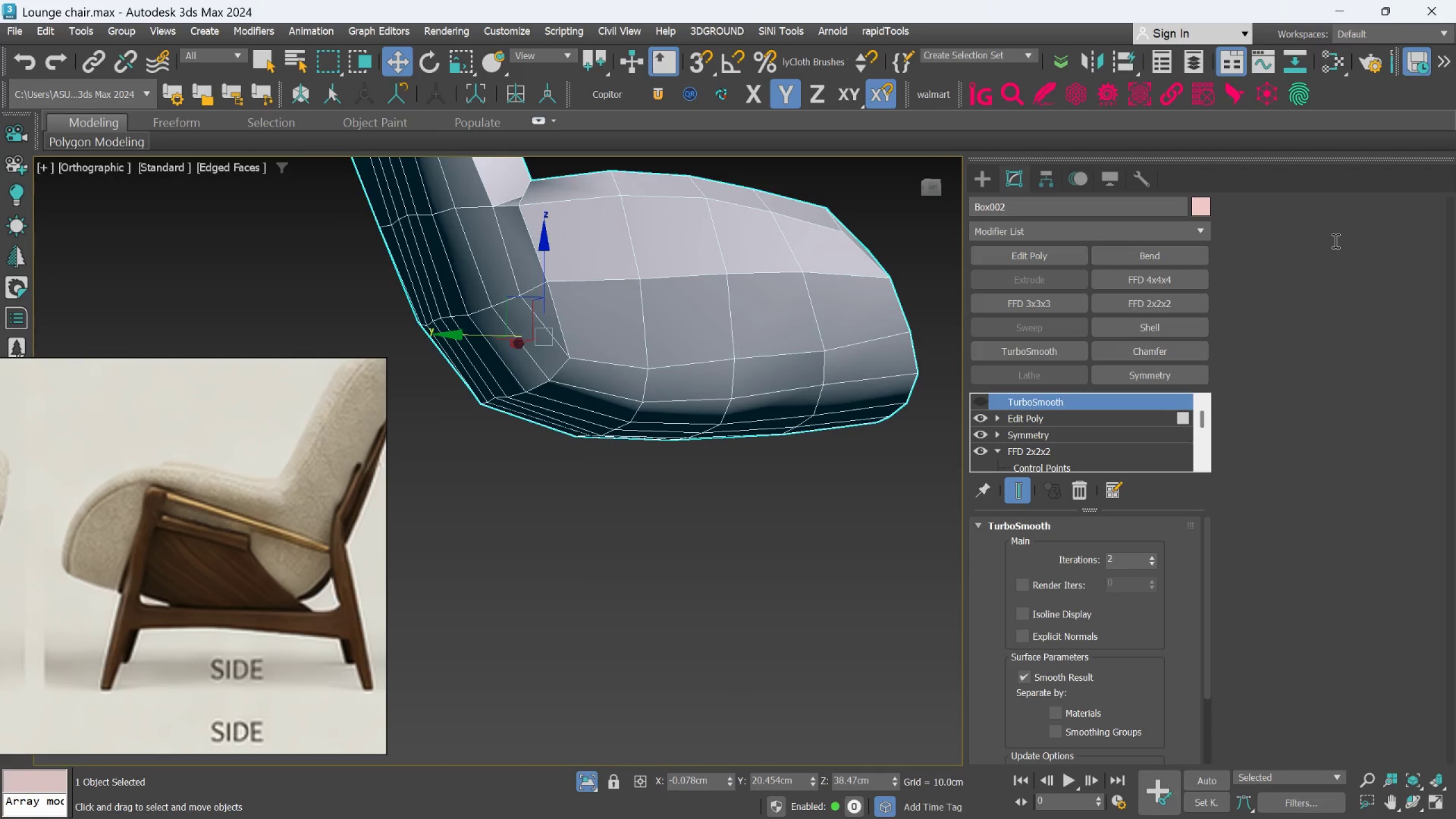 
key(Control+Z)
 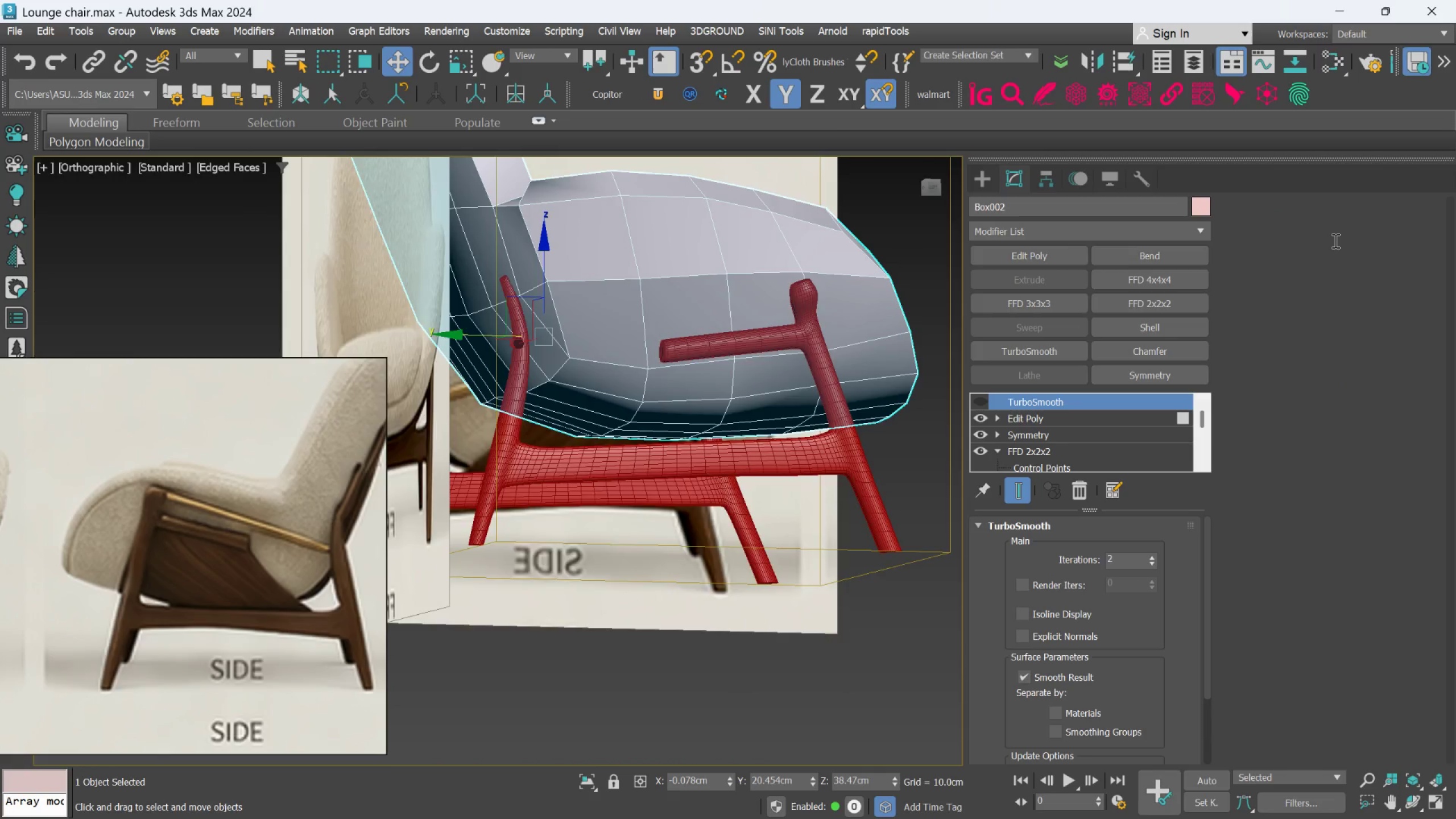 
key(Control+Z)
 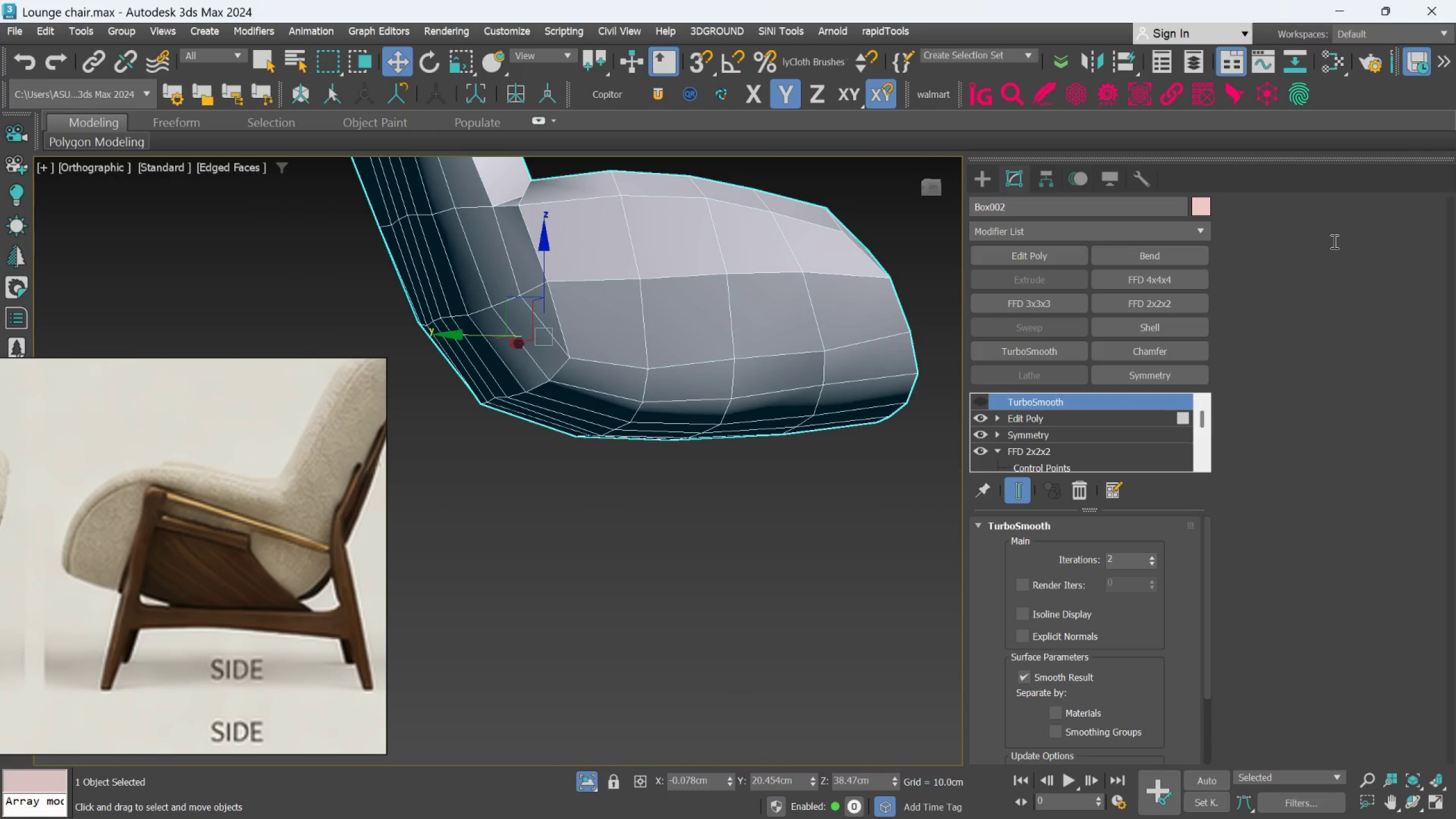 
key(Control+Z)
 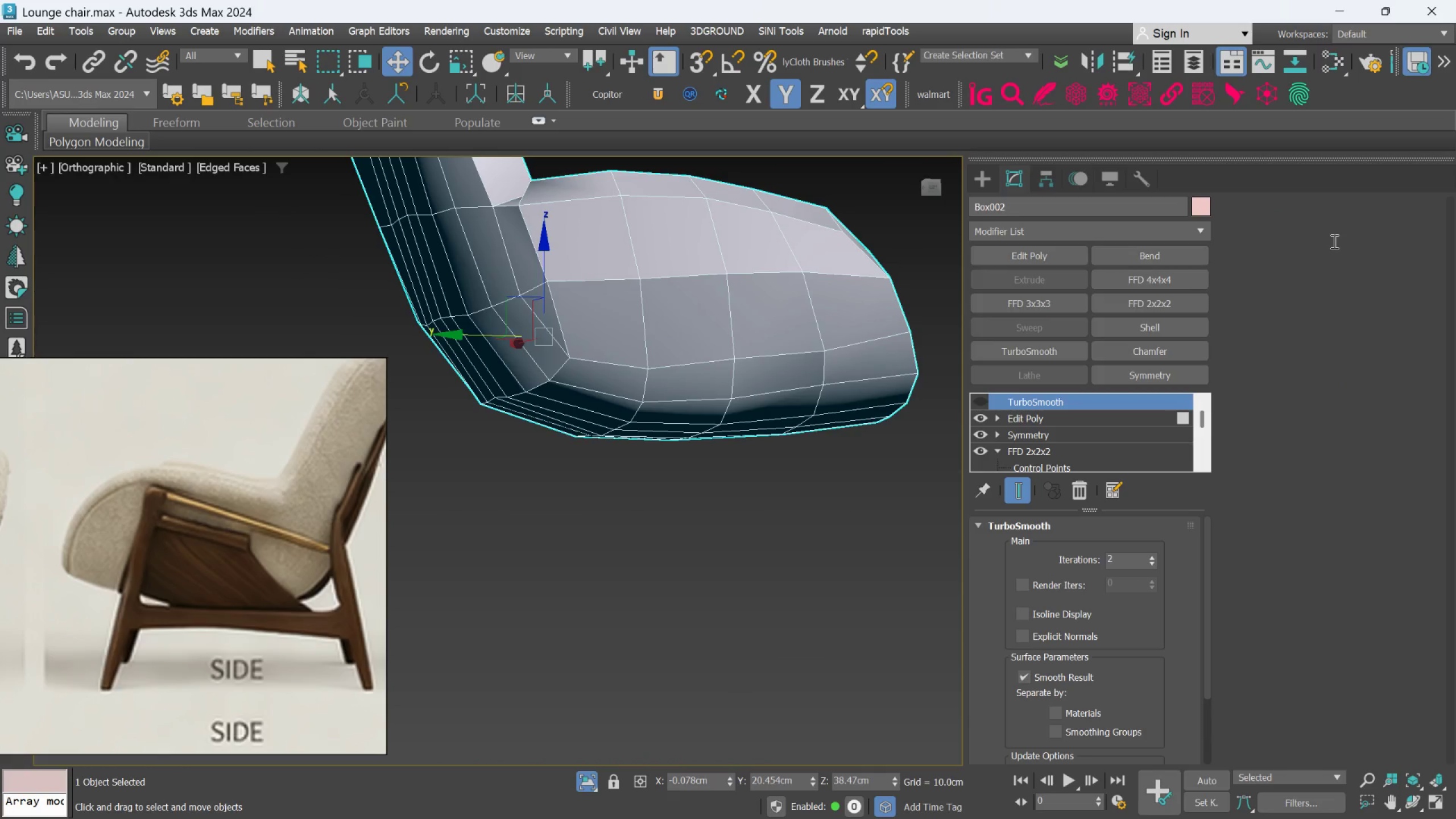 
key(Control+Z)
 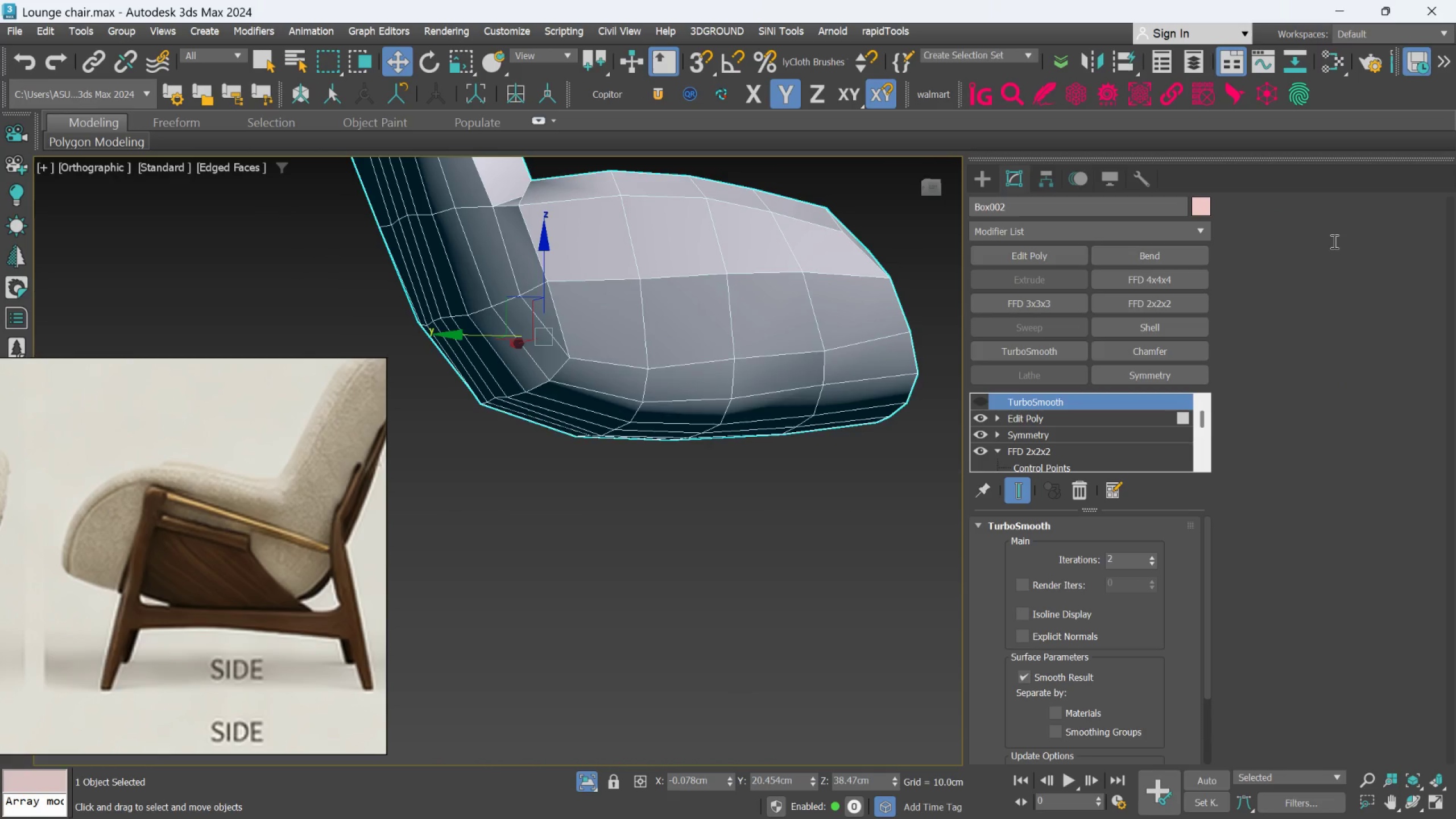 
key(Control+Z)
 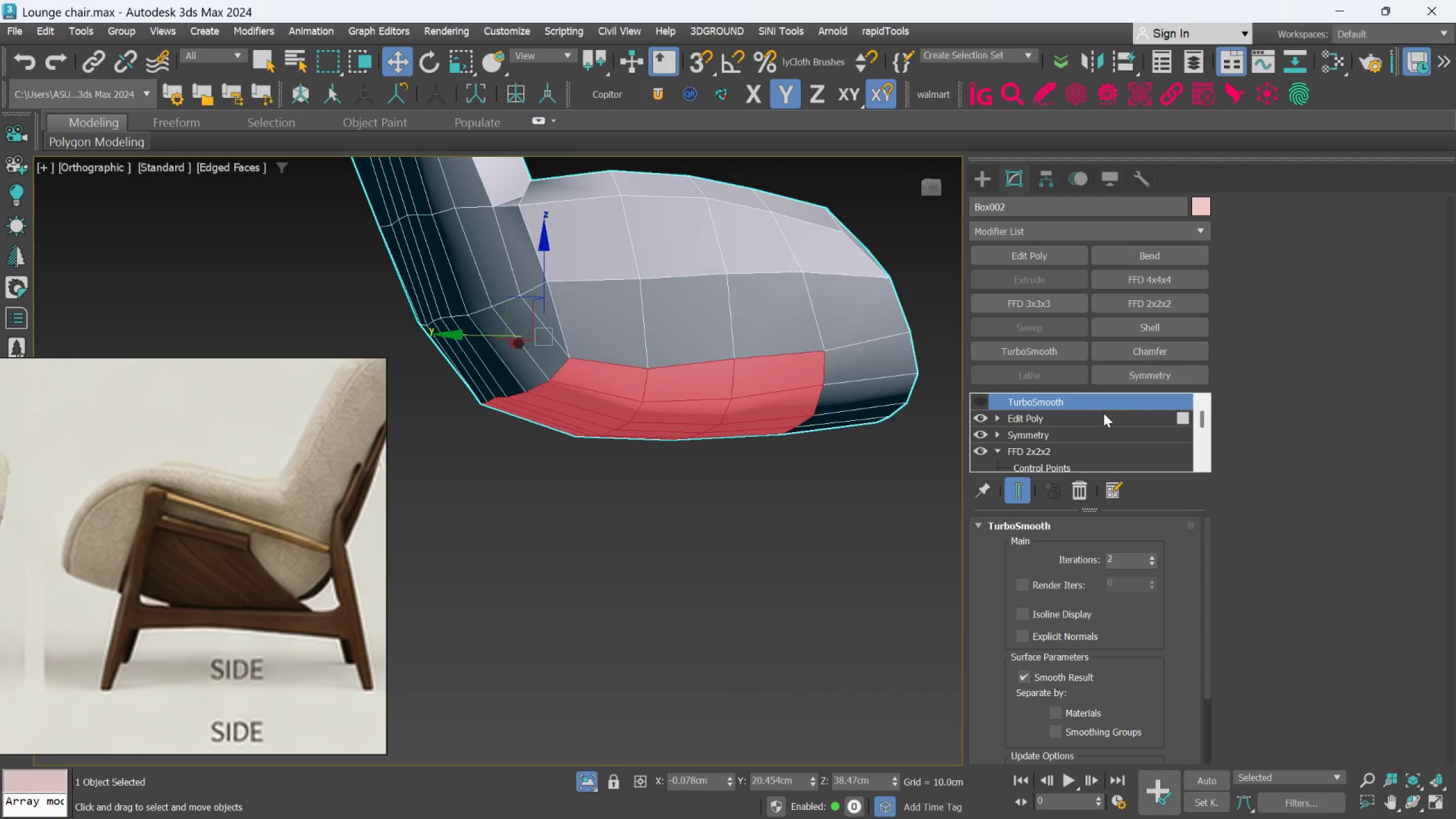 
left_click([1093, 419])
 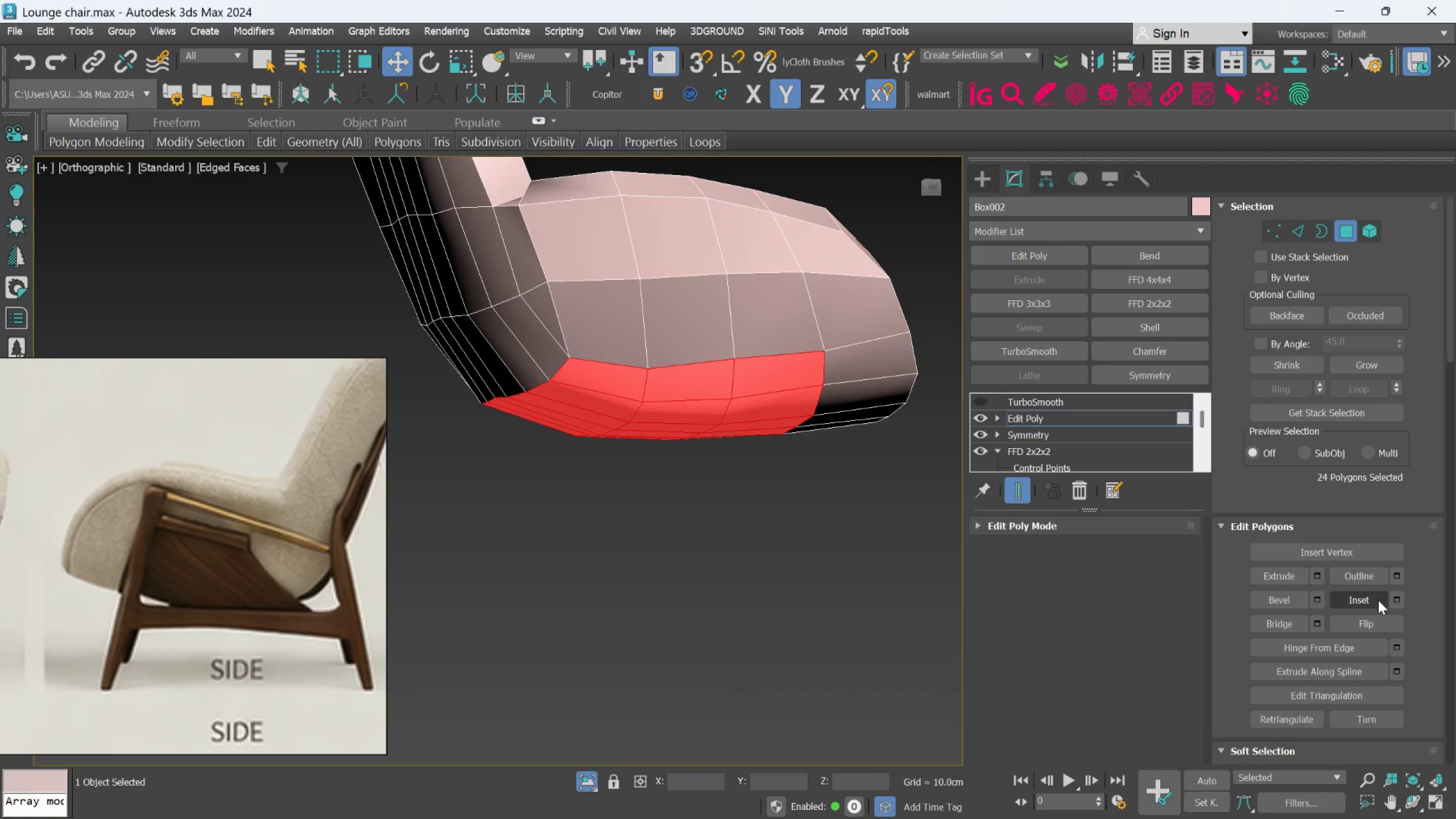 
scroll: coordinate [1368, 600], scroll_direction: down, amount: 42.0
 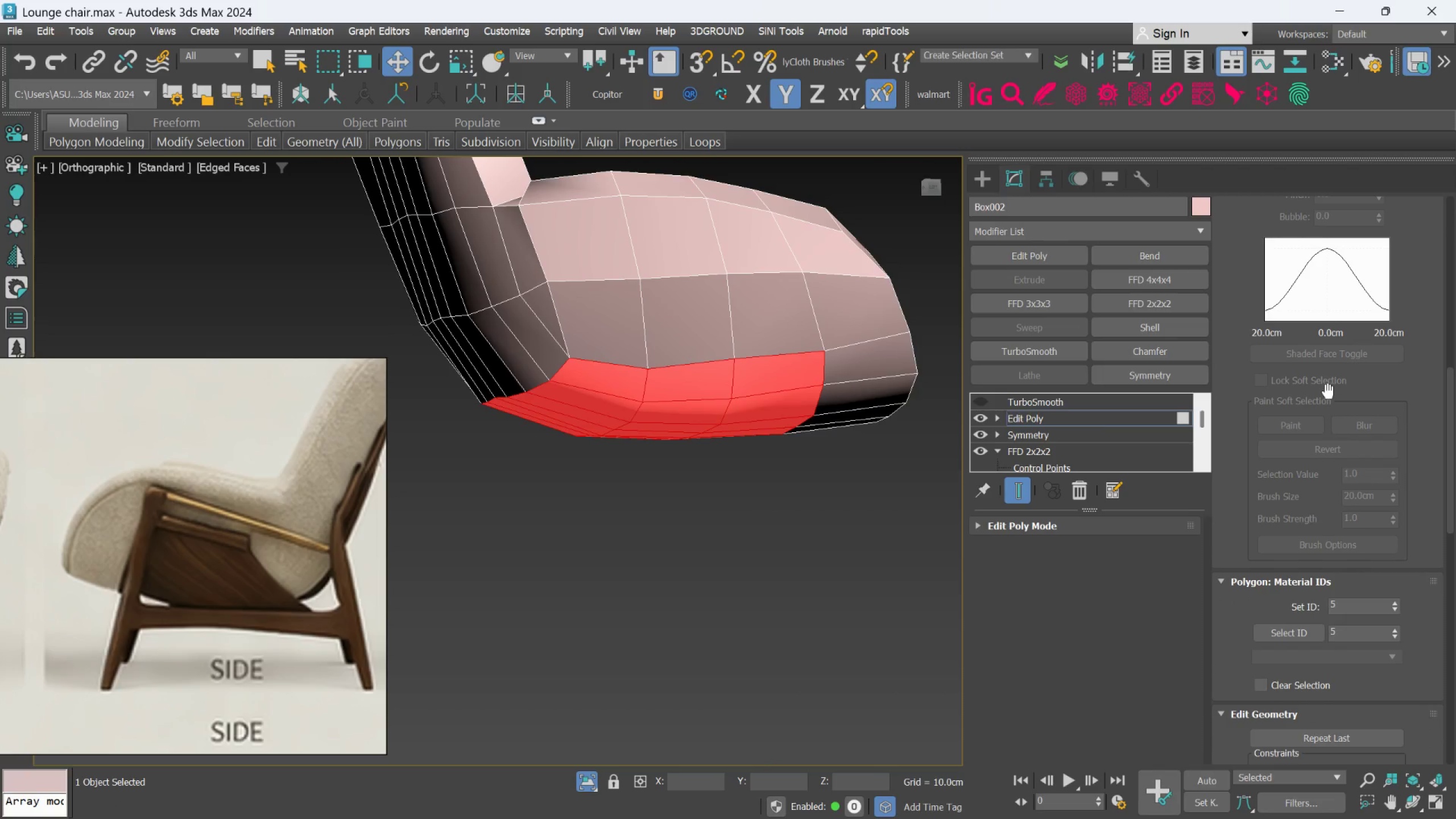 
scroll: coordinate [1329, 399], scroll_direction: up, amount: 30.0
 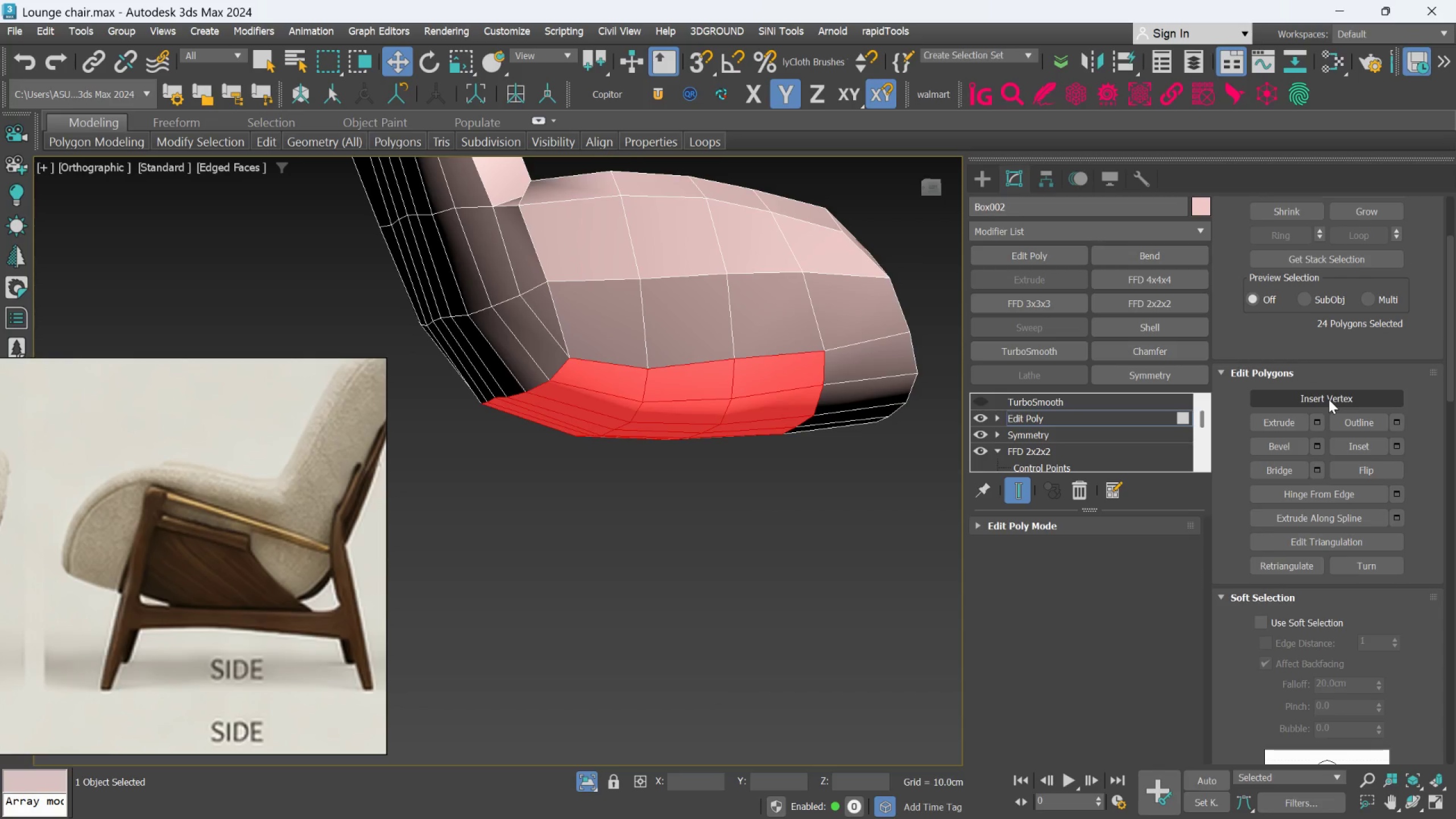 
scroll: coordinate [1312, 490], scroll_direction: down, amount: 42.0
 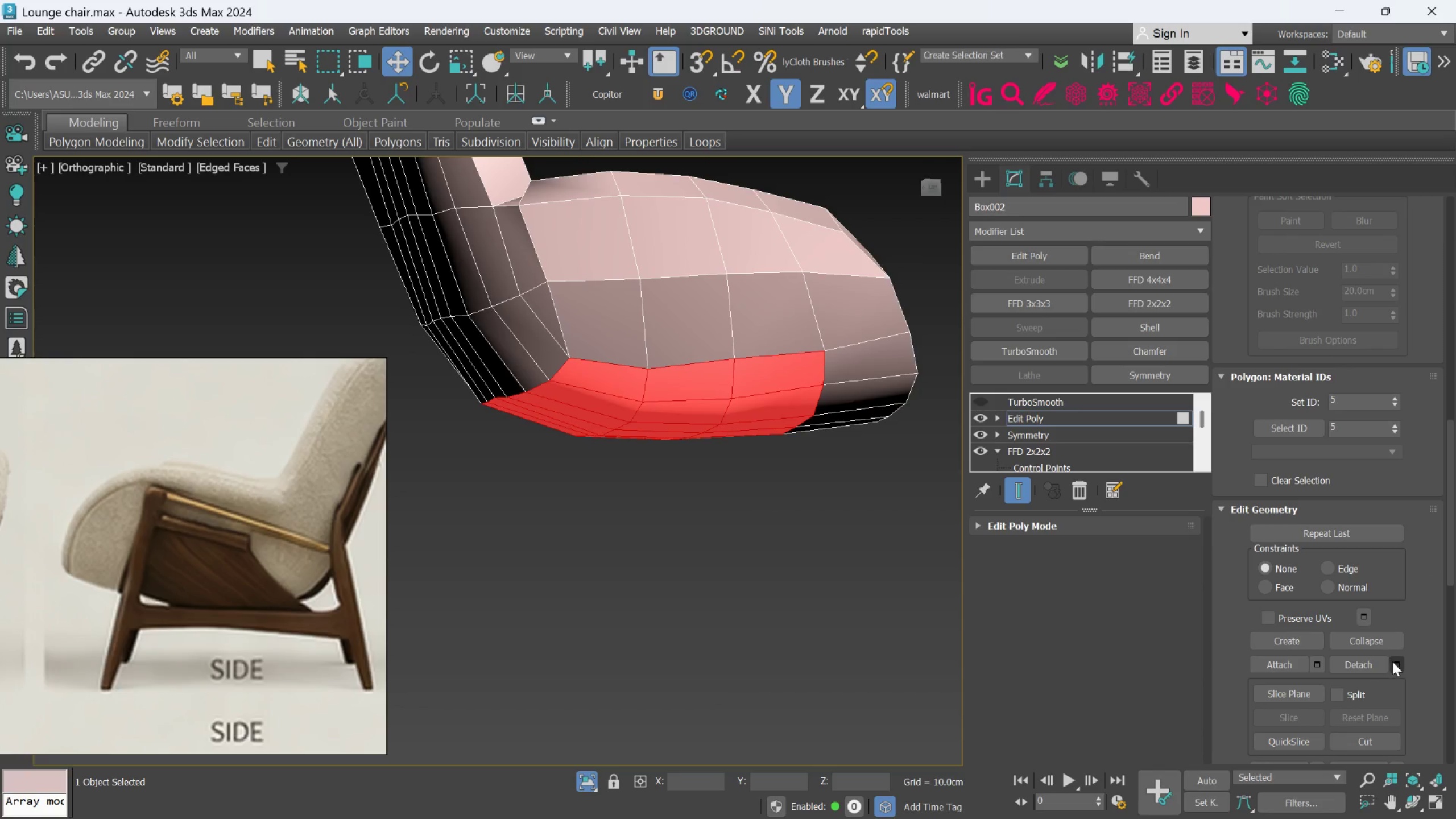 
left_click([1393, 661])
 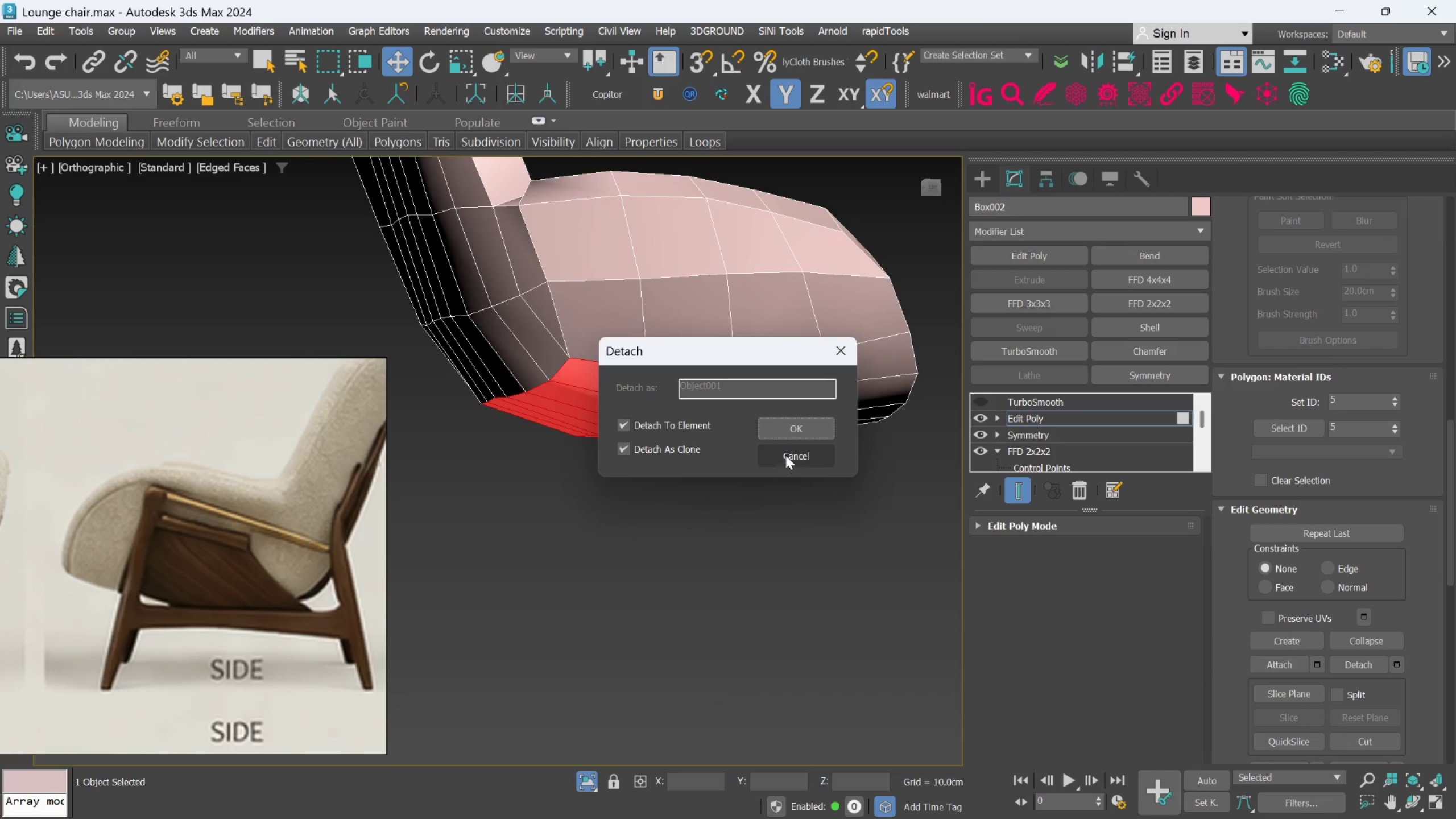 
left_click([790, 433])
 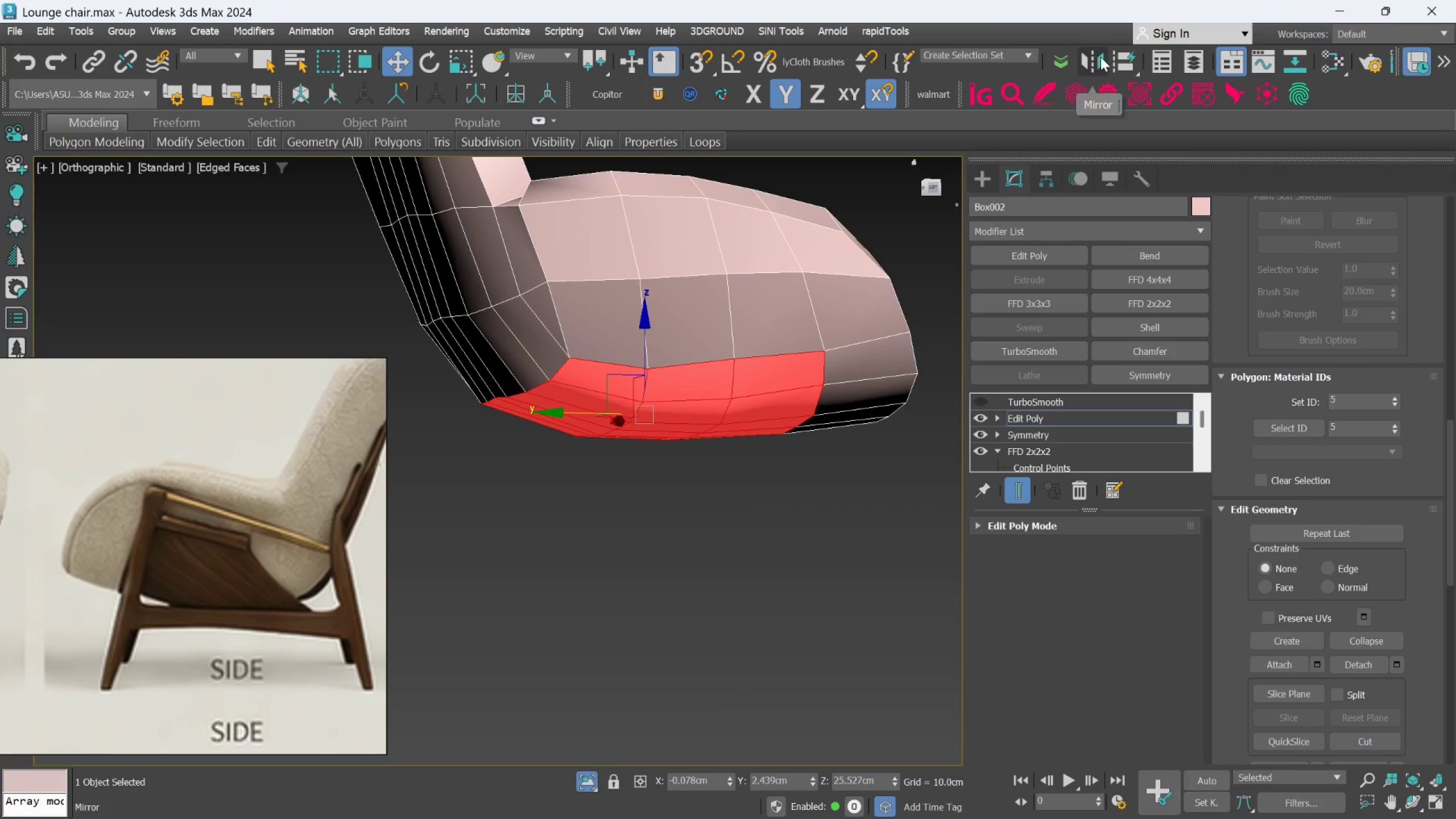 
wait(6.7)
 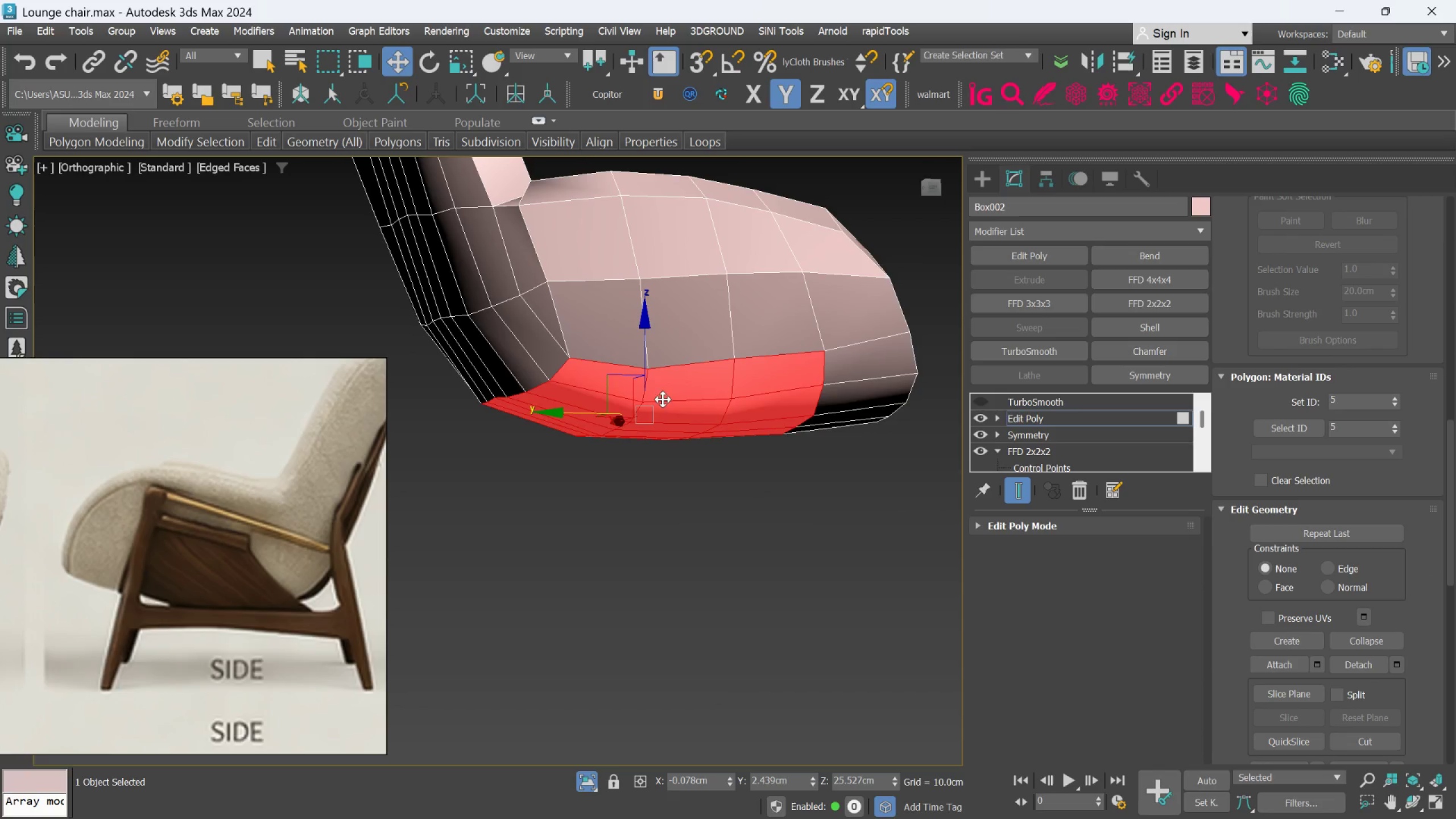 
left_click([1155, 65])
 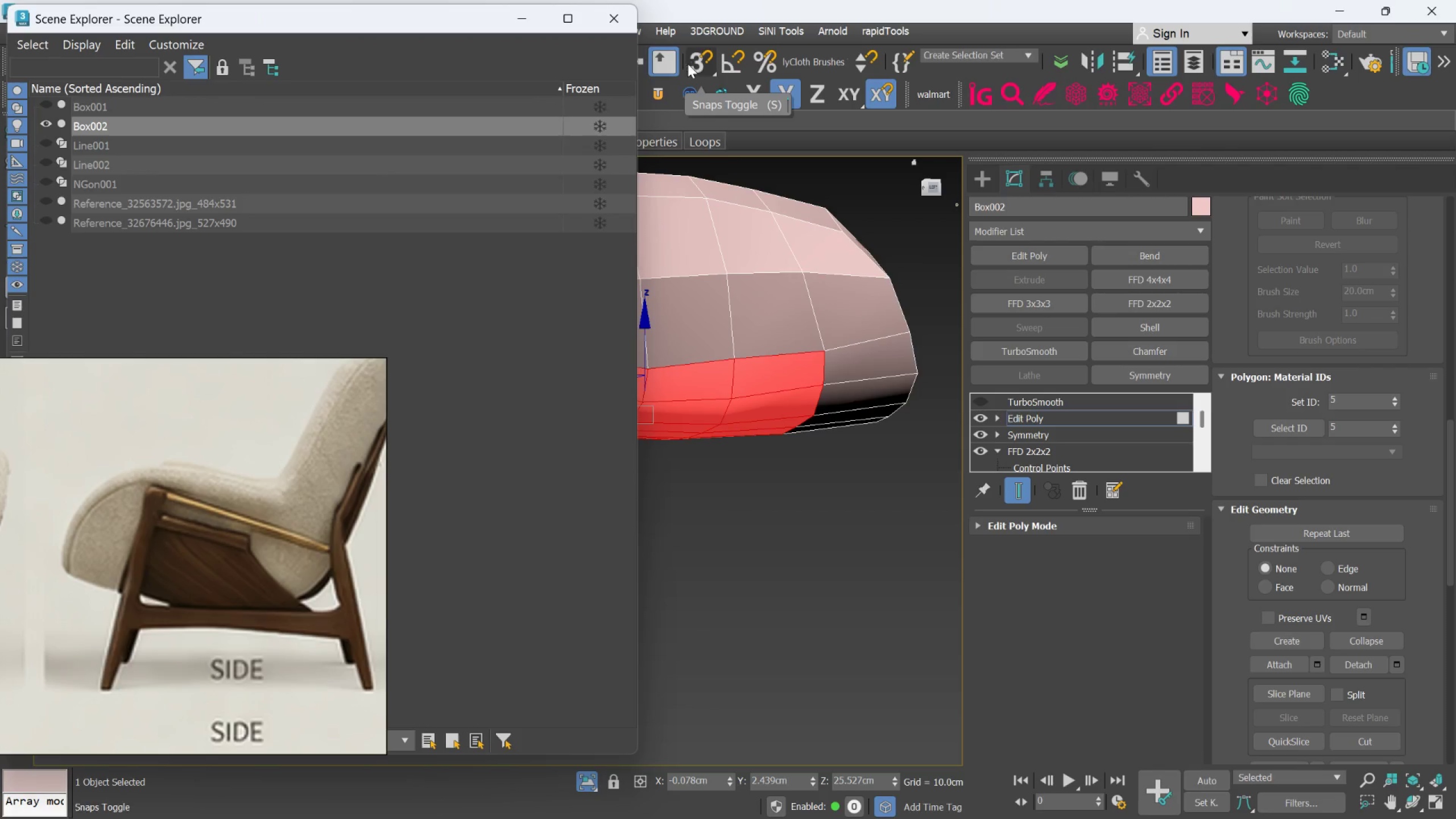 
left_click([625, 20])
 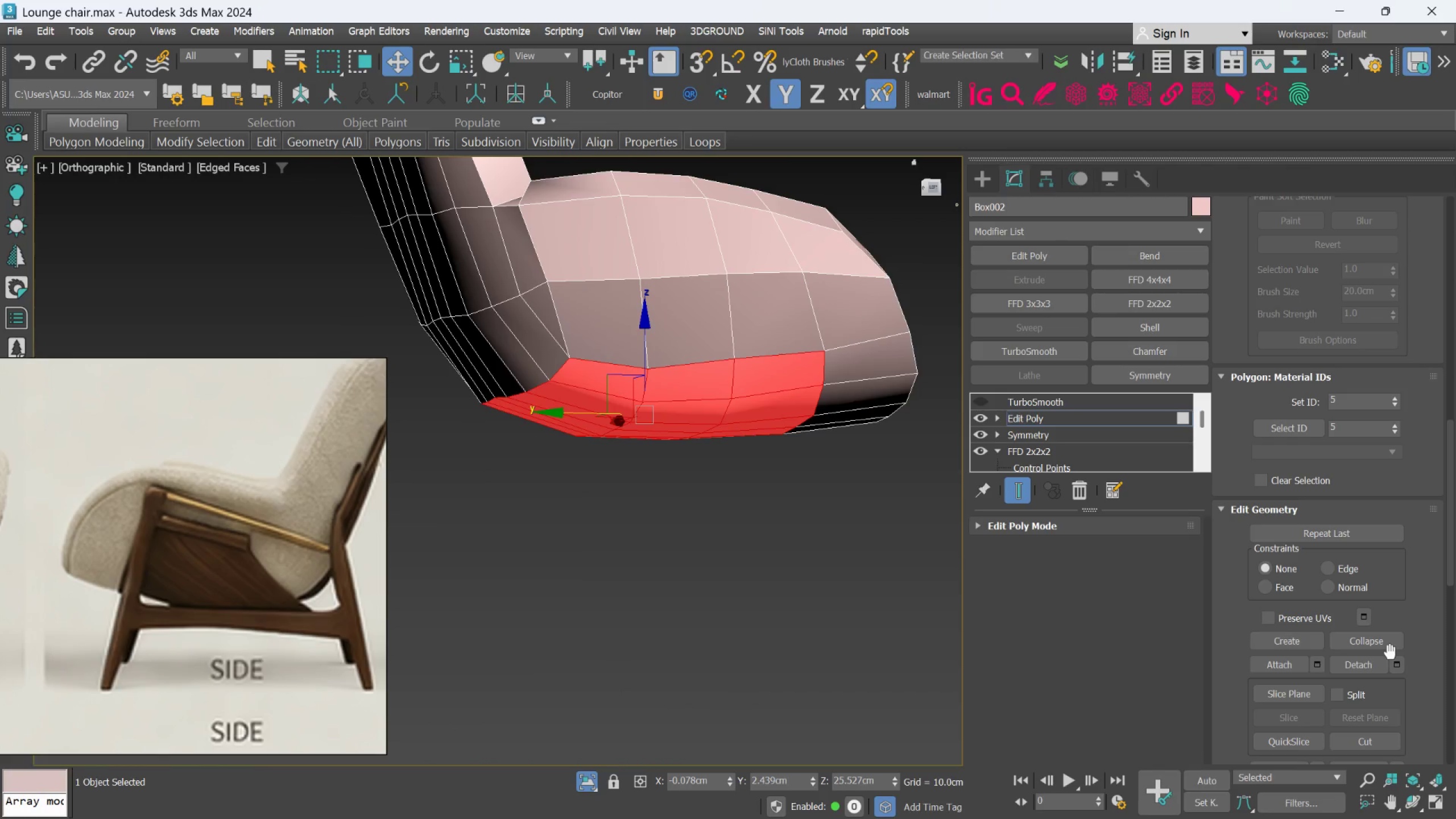 
left_click([1398, 662])
 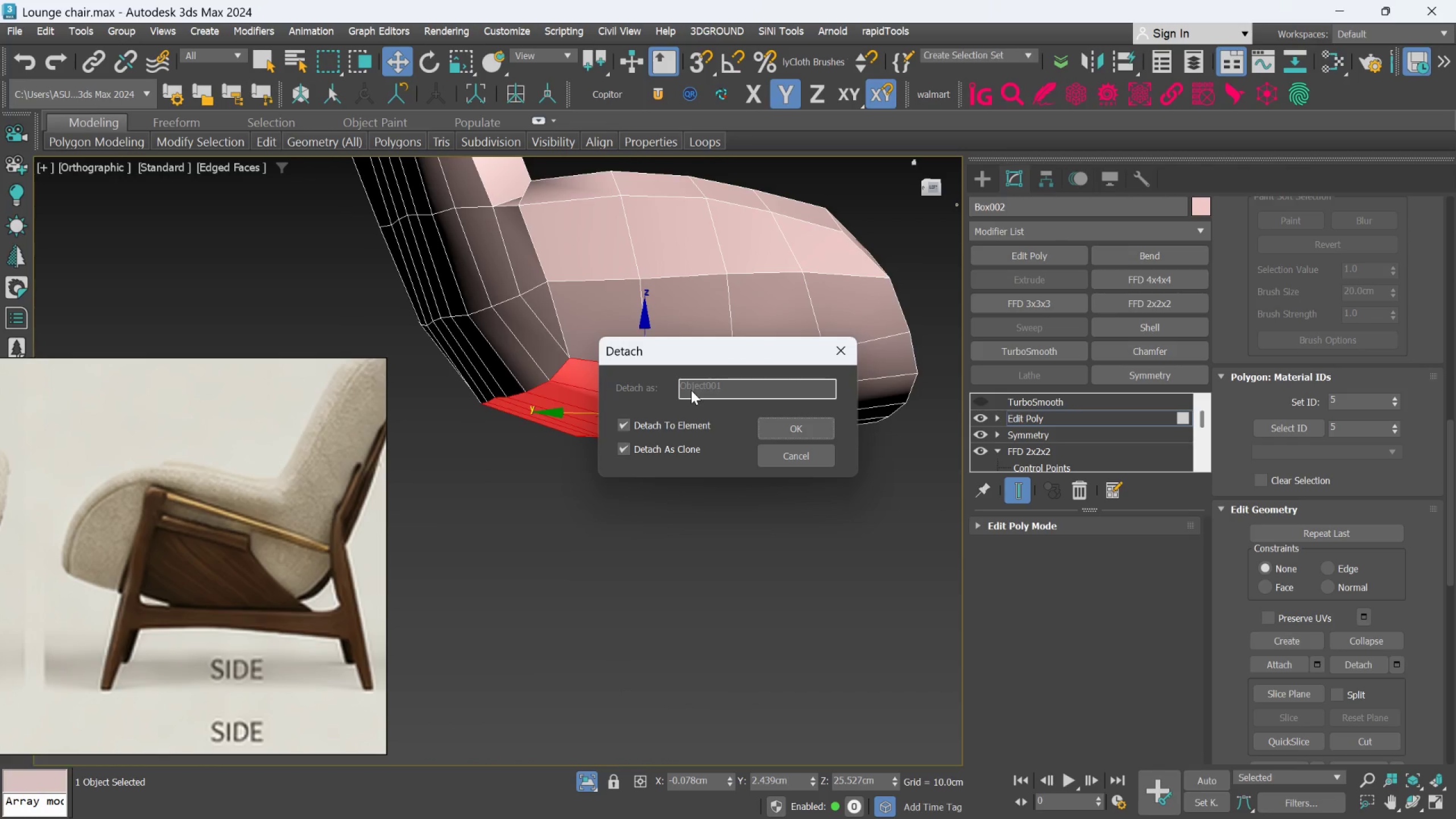 
double_click([697, 389])
 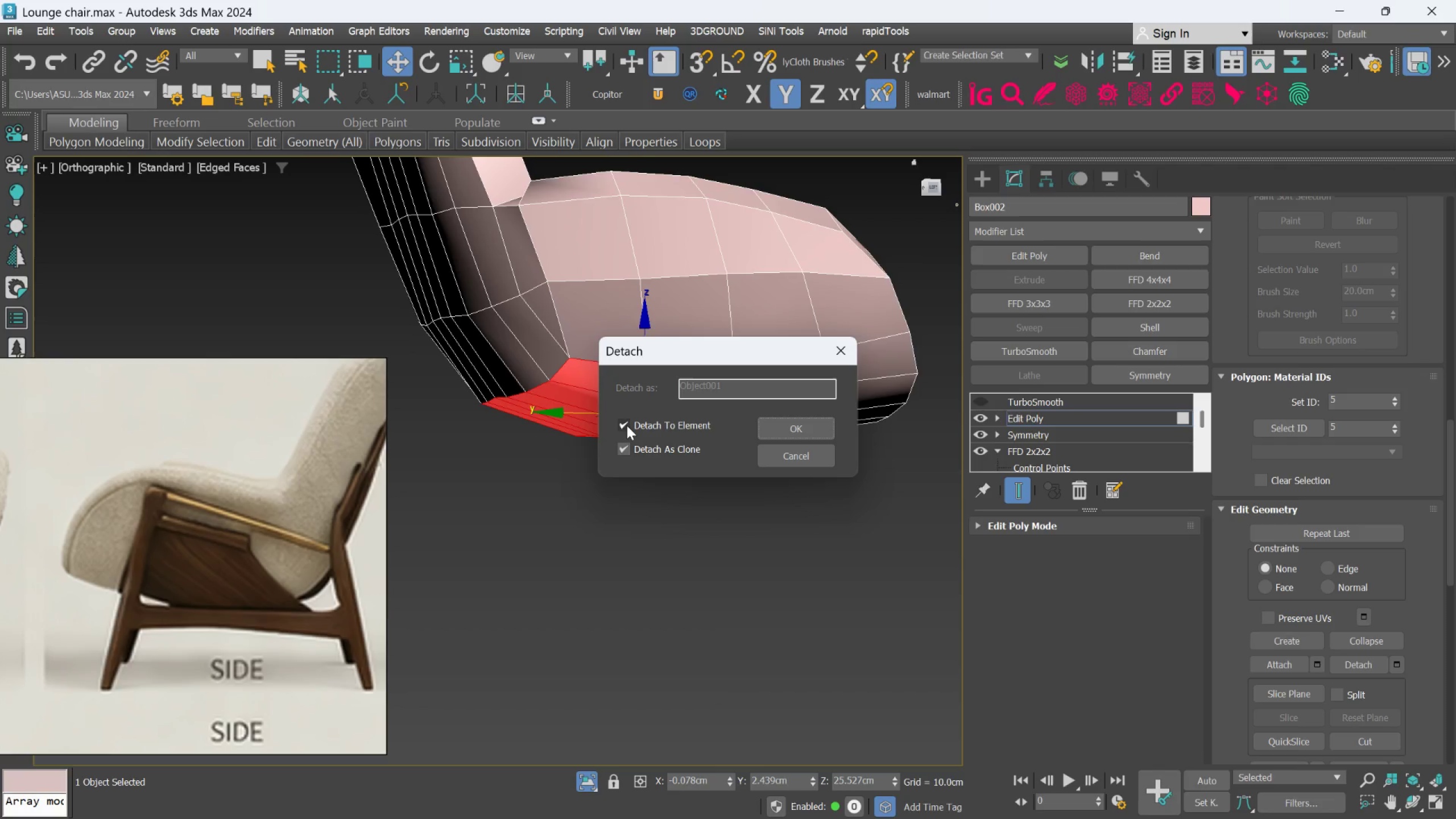 
left_click([624, 447])
 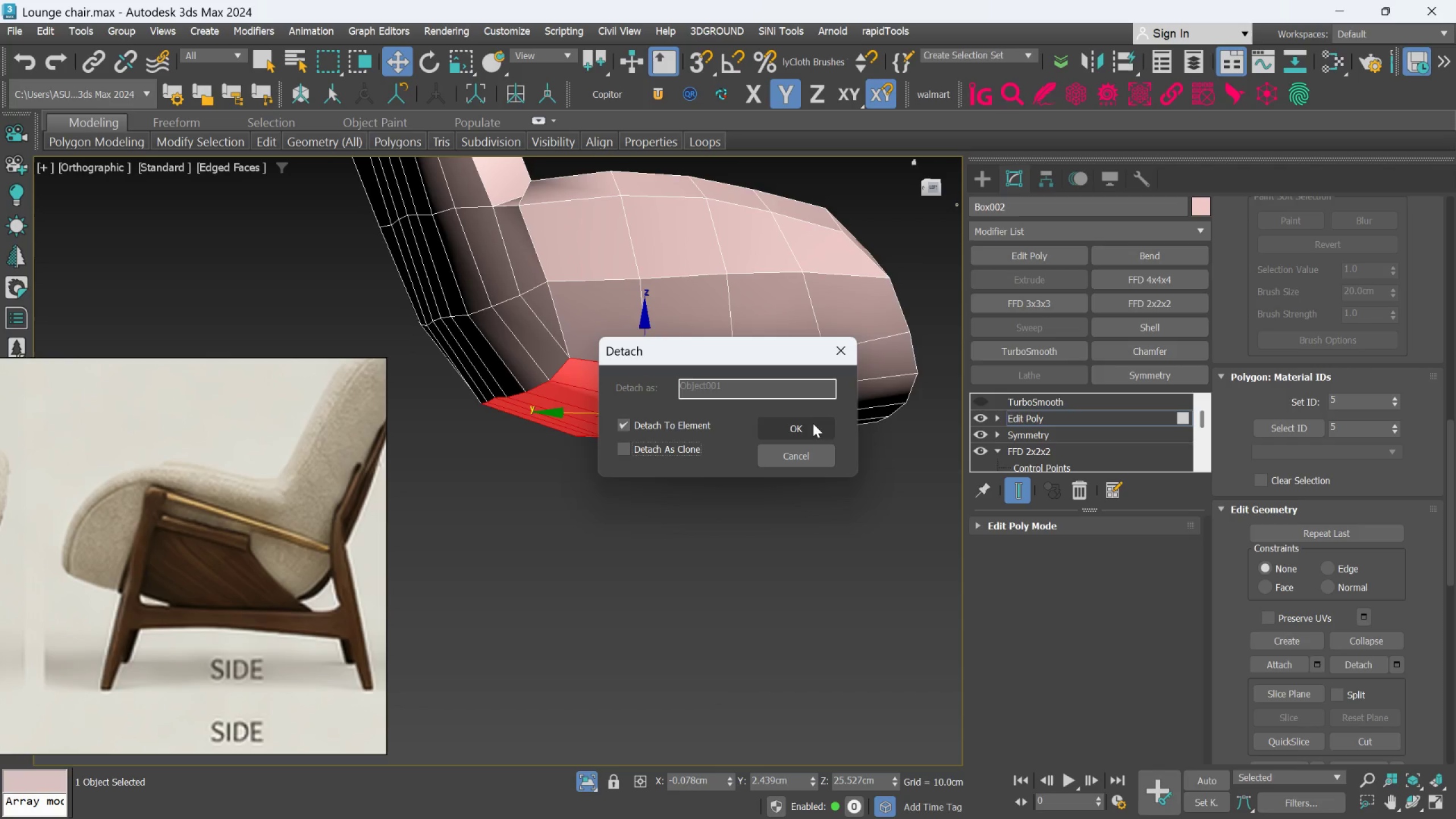 
left_click([812, 425])
 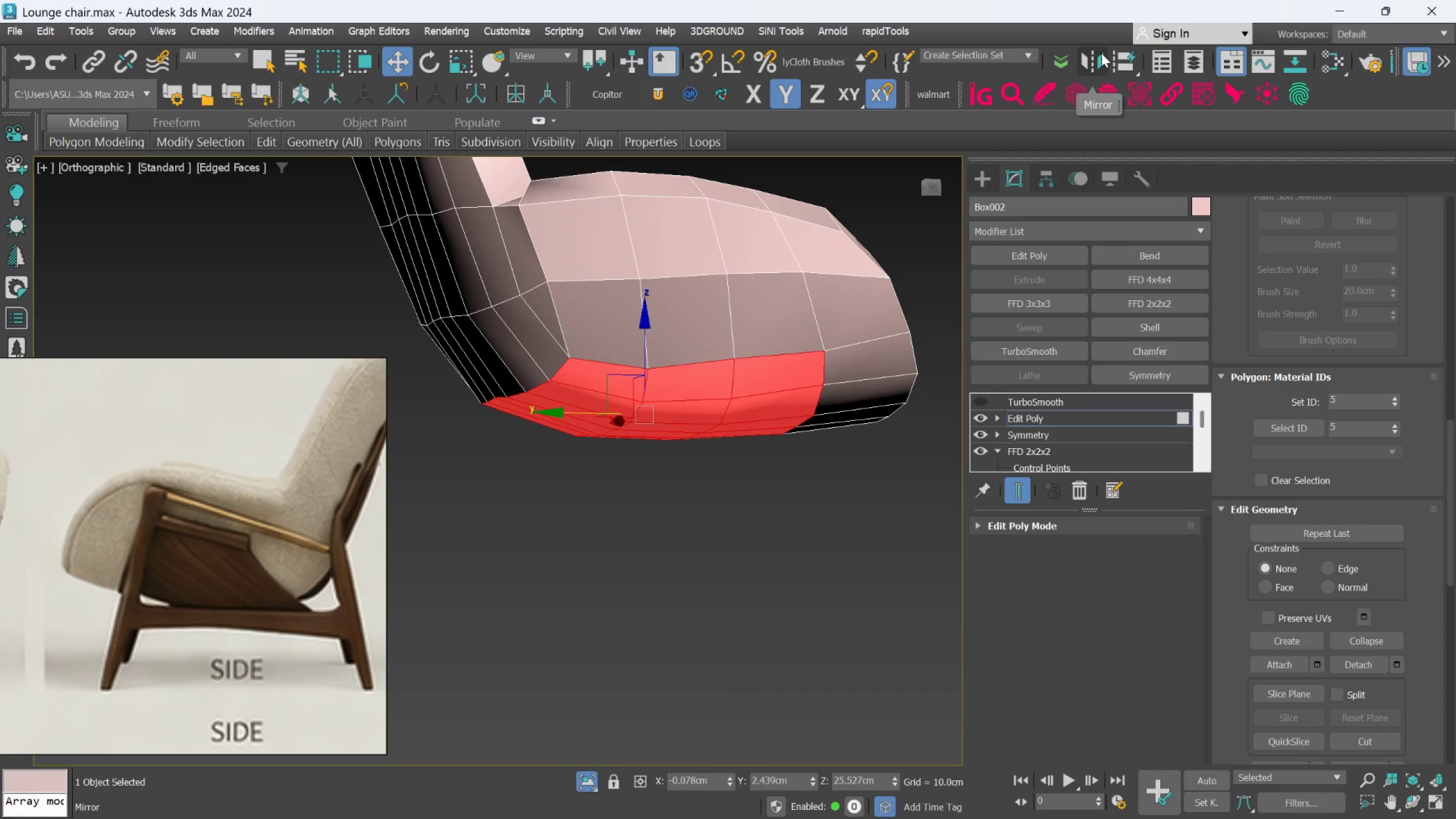 
left_click([830, 527])
 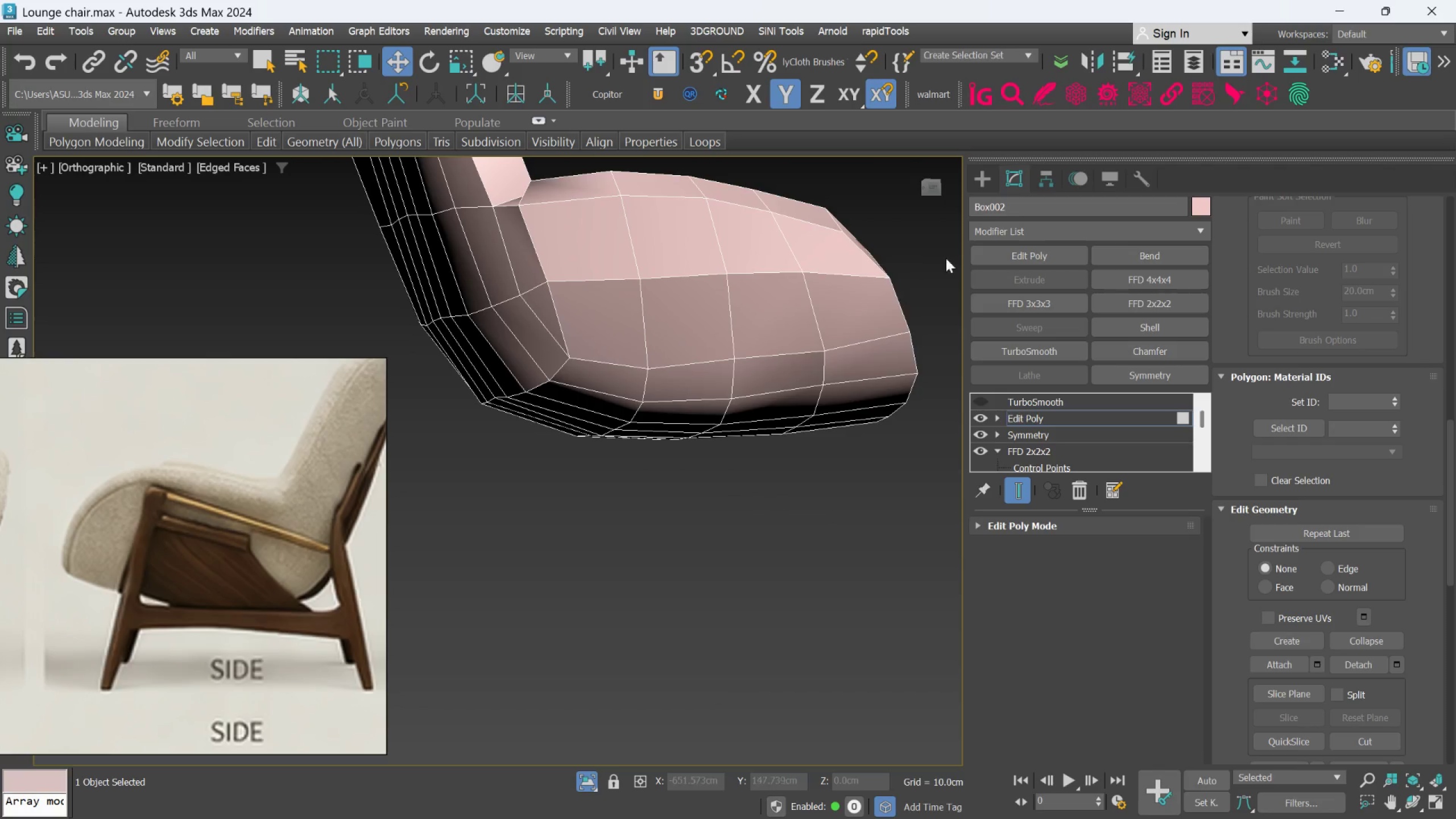 
left_click([980, 176])
 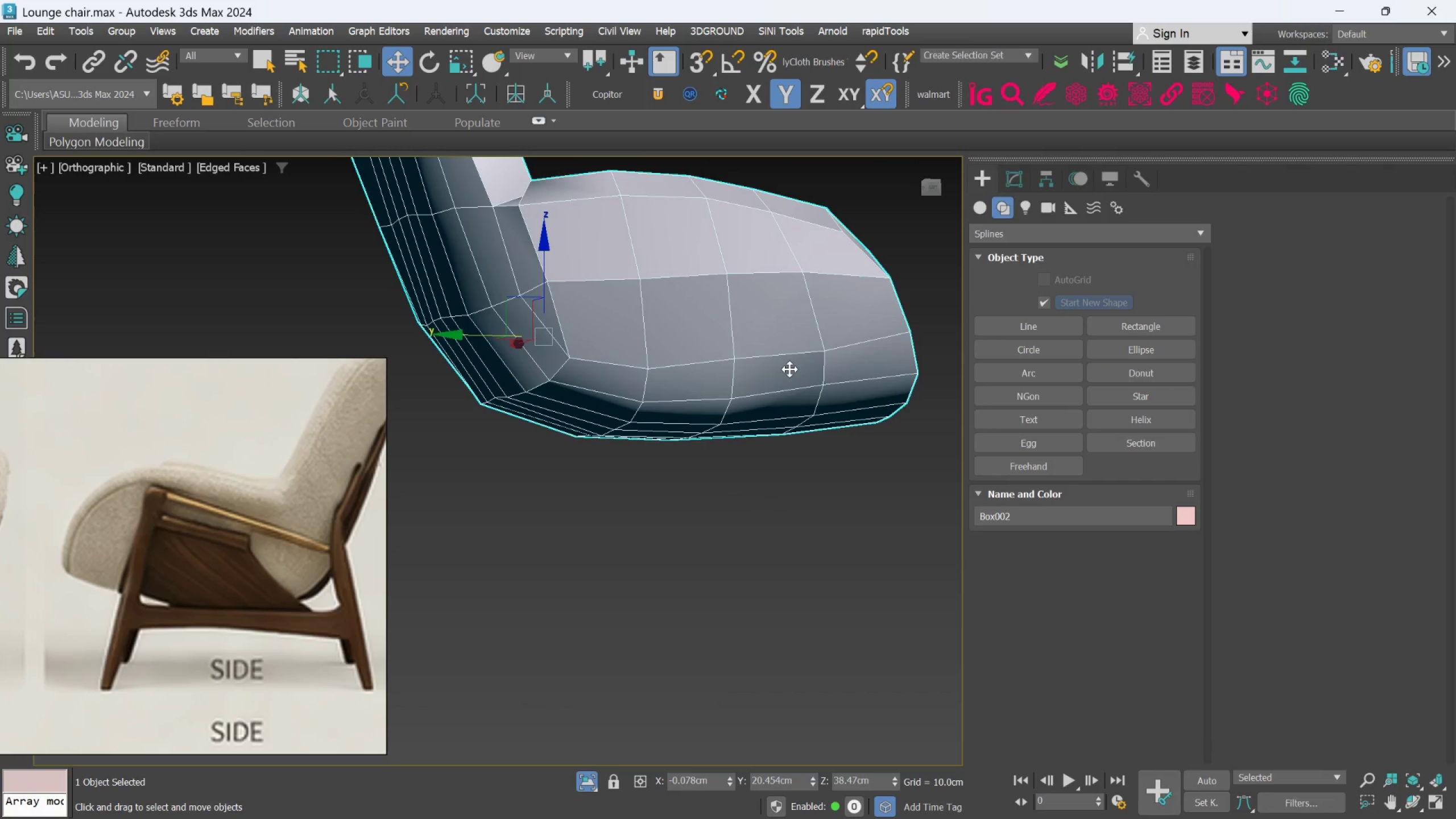 
double_click([789, 369])
 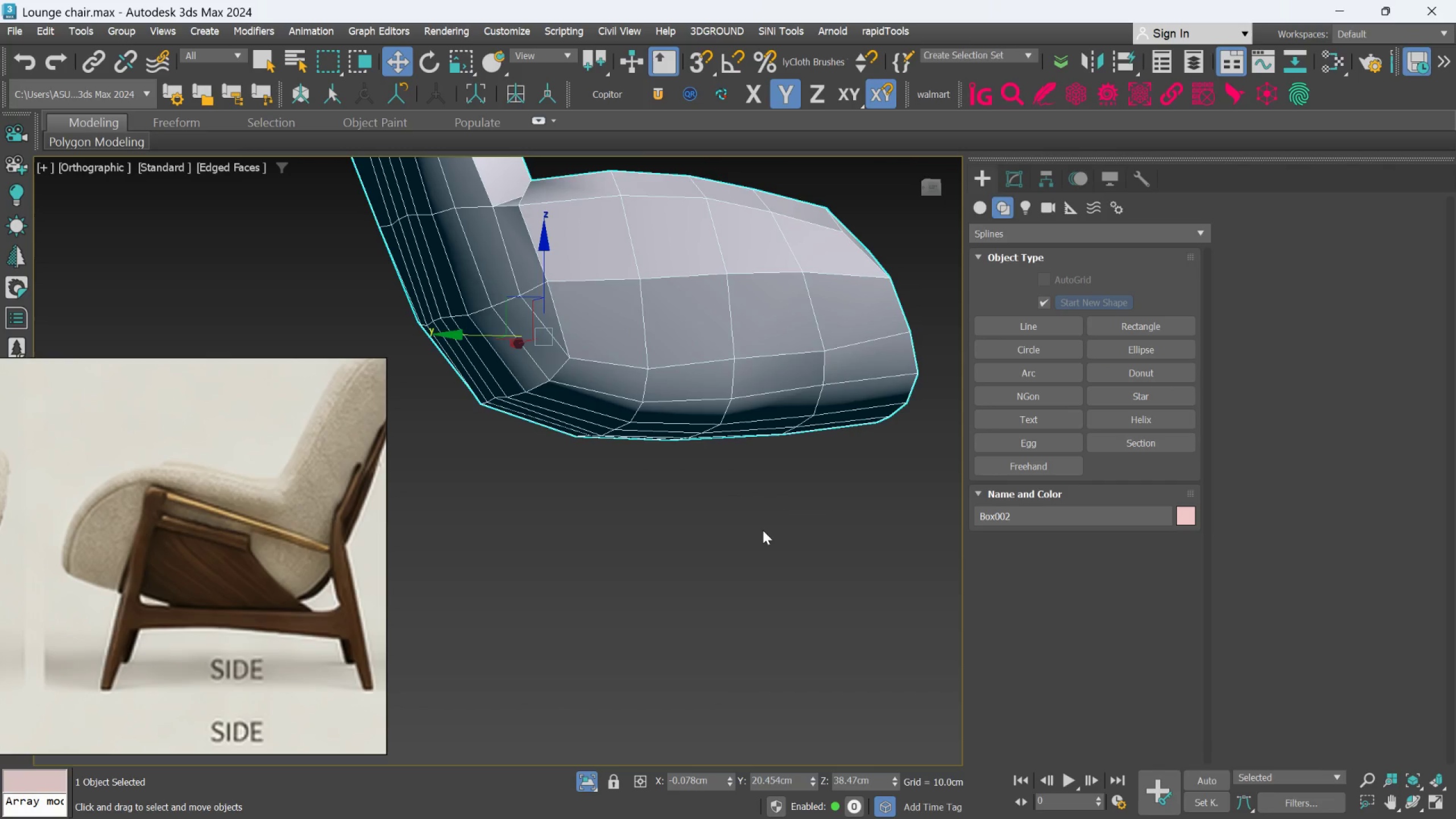 
hold_key(key=Z, duration=0.39)
 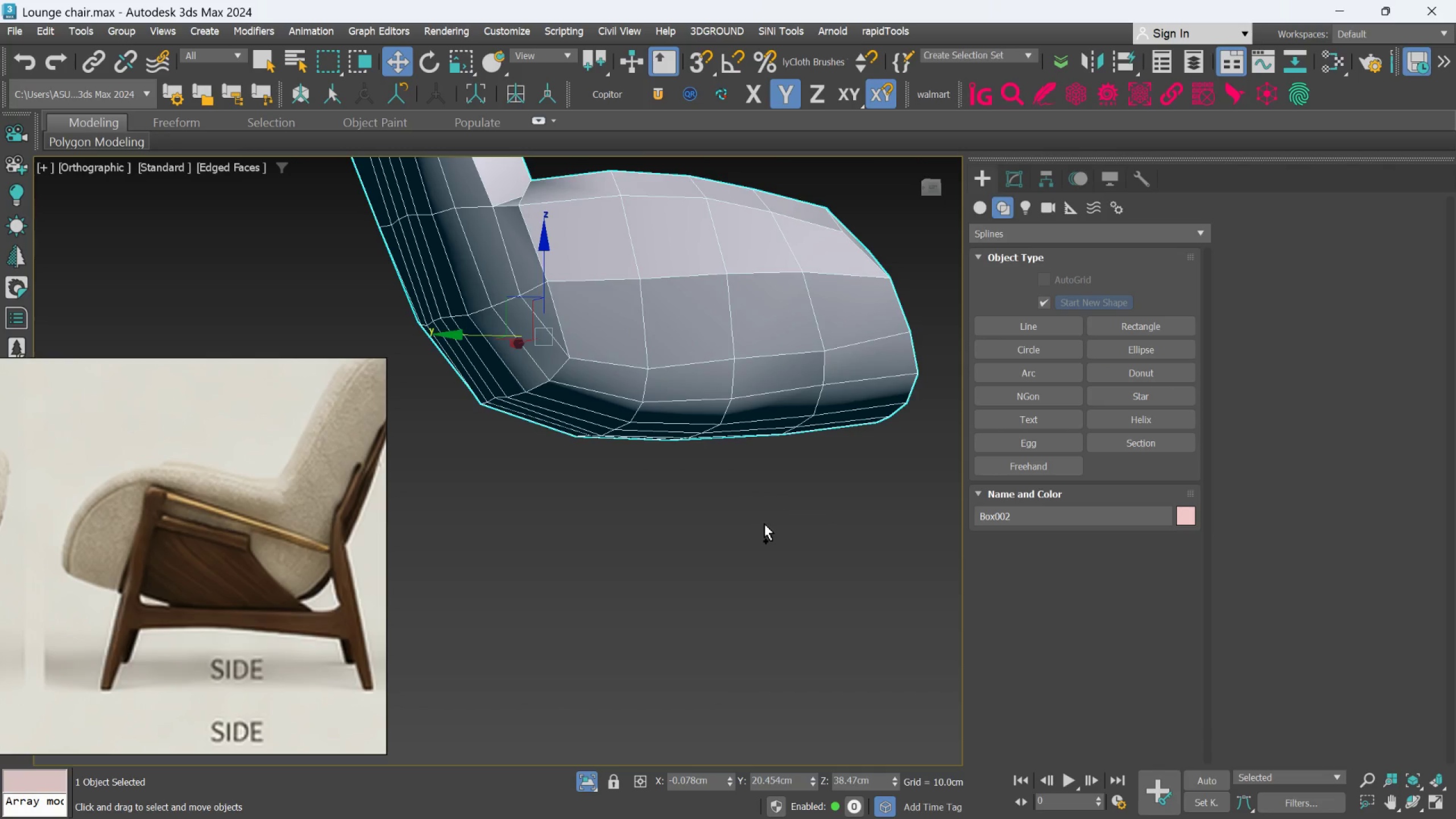 
key(Control+Z)
 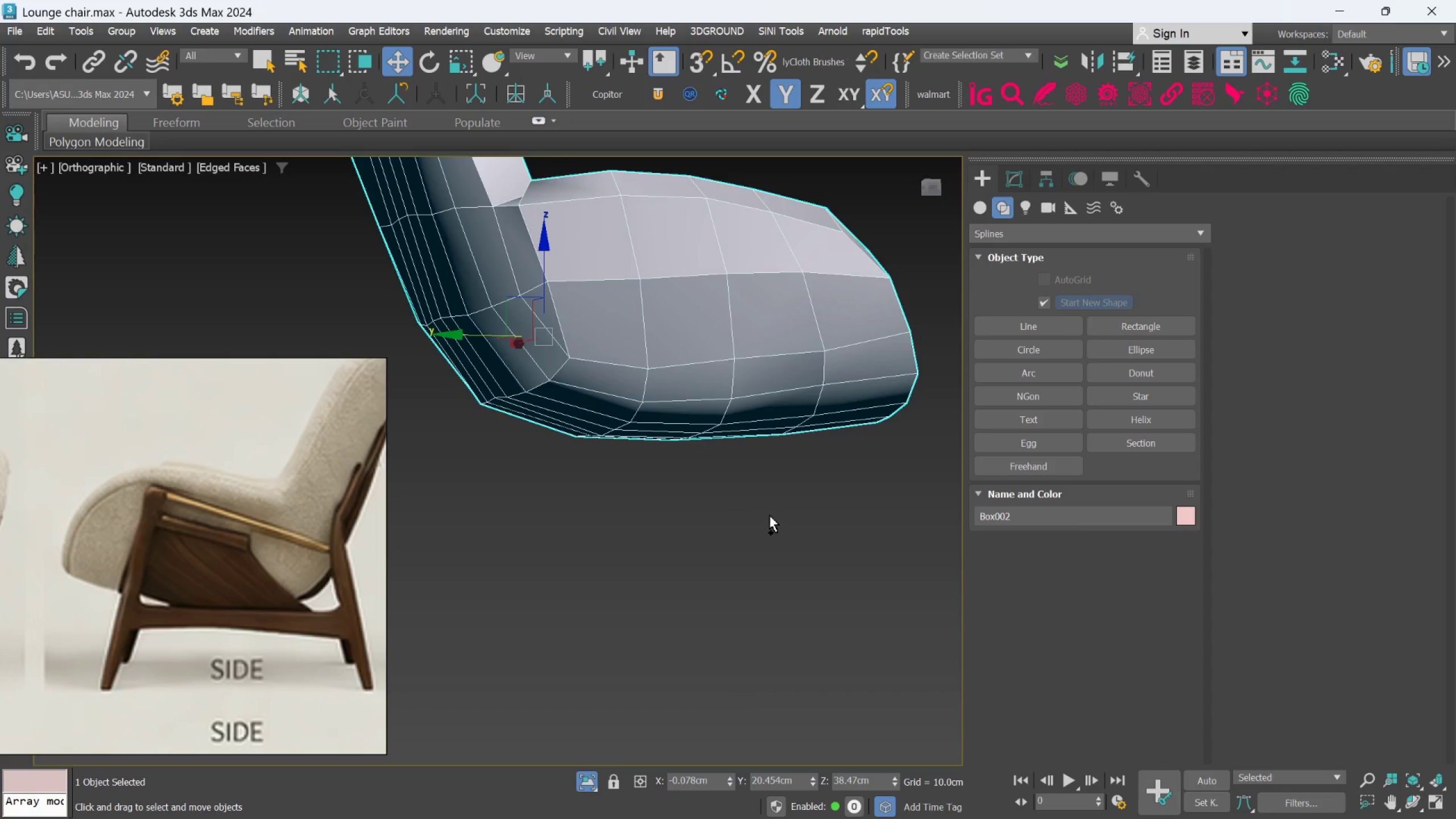 
key(Control+Z)
 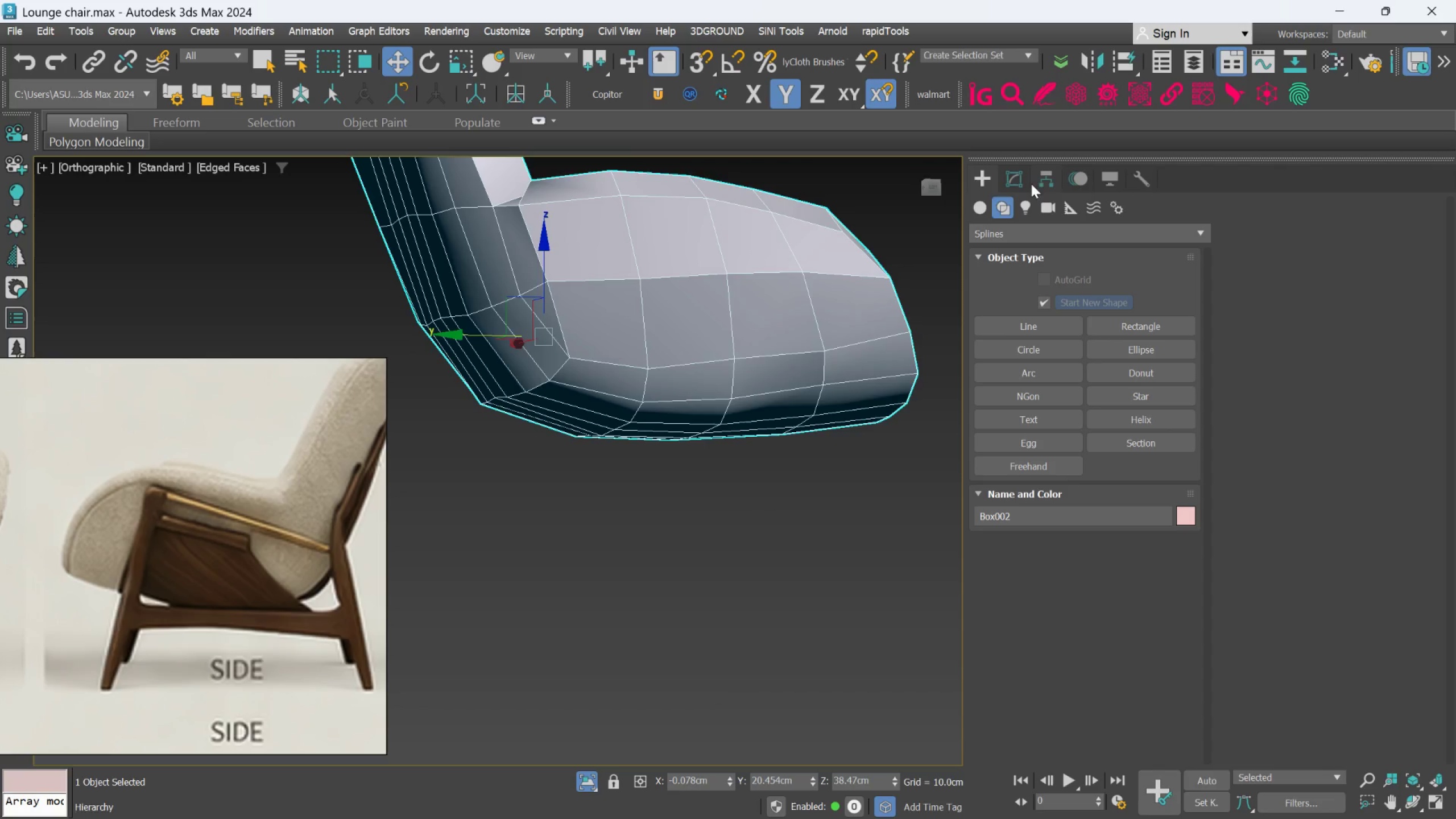 
left_click([1025, 184])
 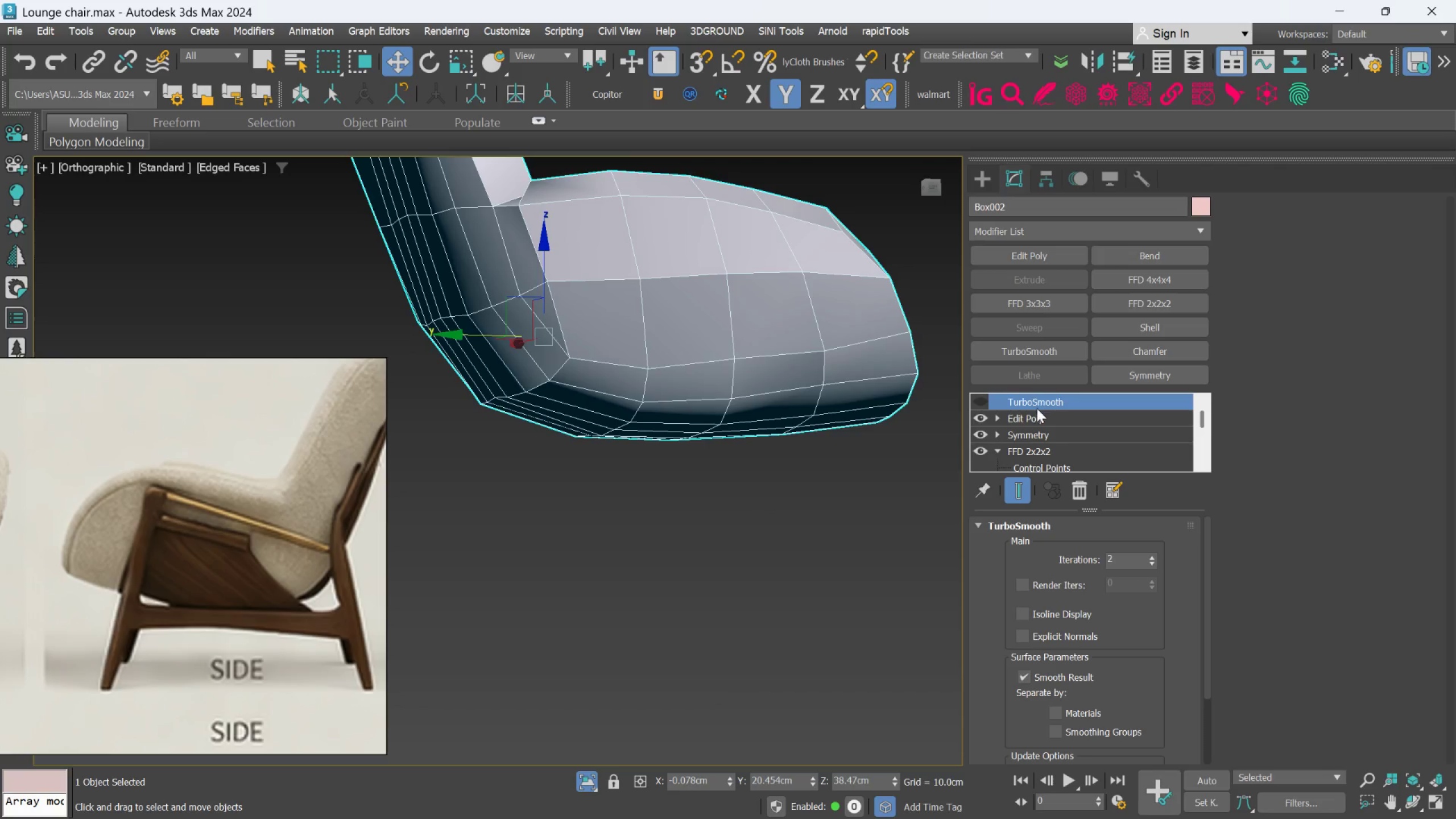 
left_click([1036, 412])
 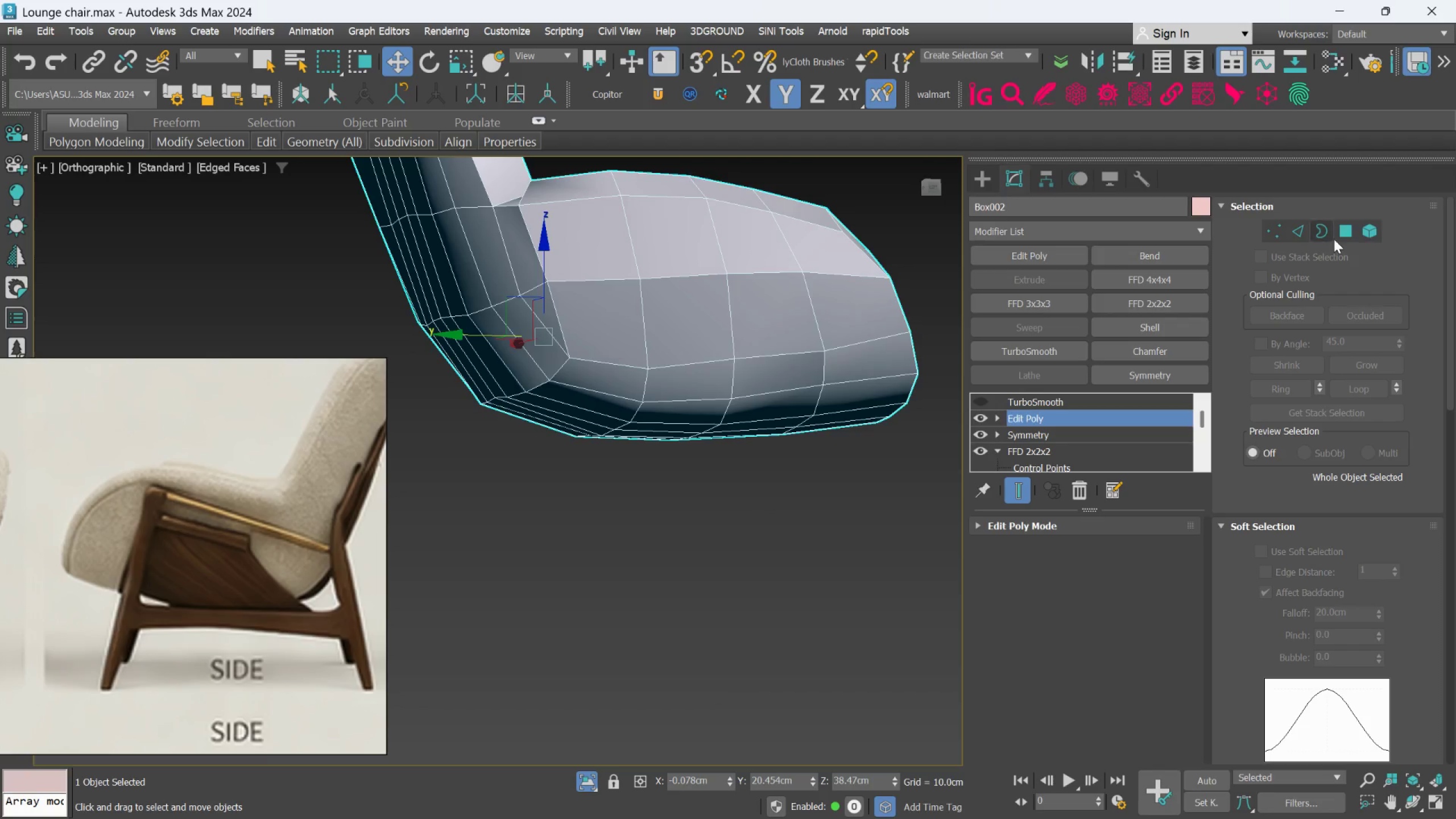 
left_click([1337, 237])
 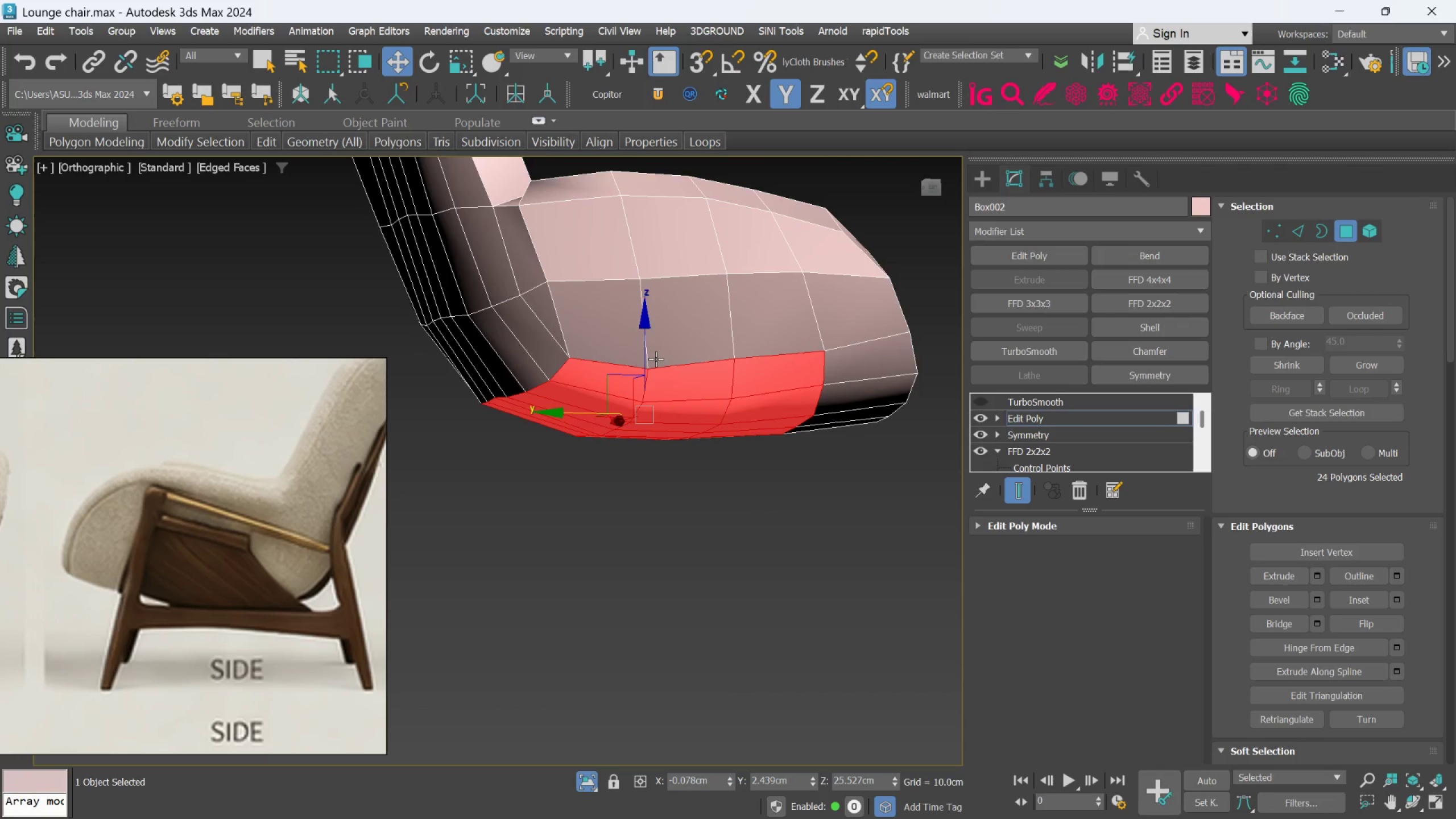 
left_click_drag(start_coordinate=[644, 349], to_coordinate=[642, 444])
 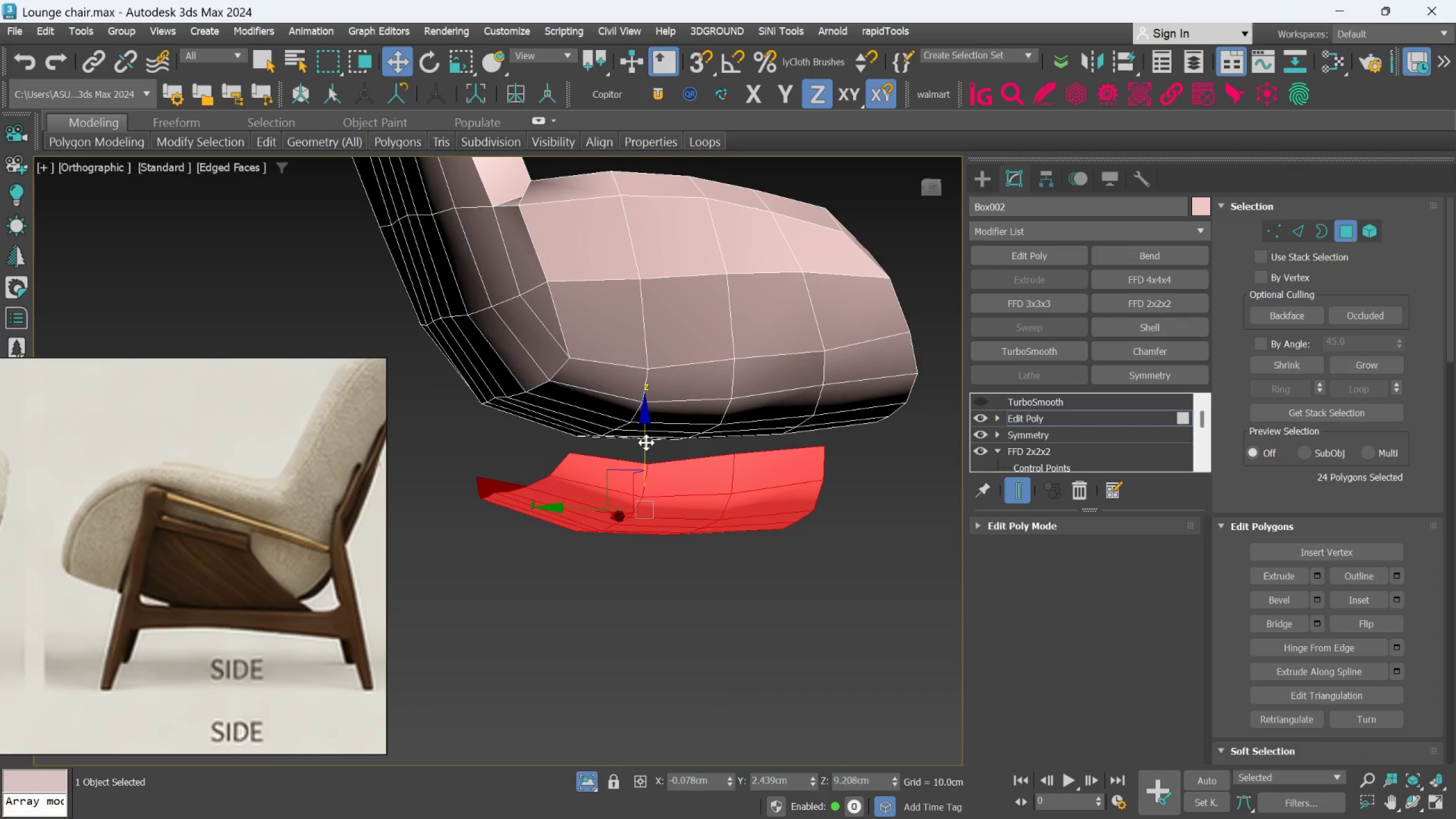 
key(Control+Z)
 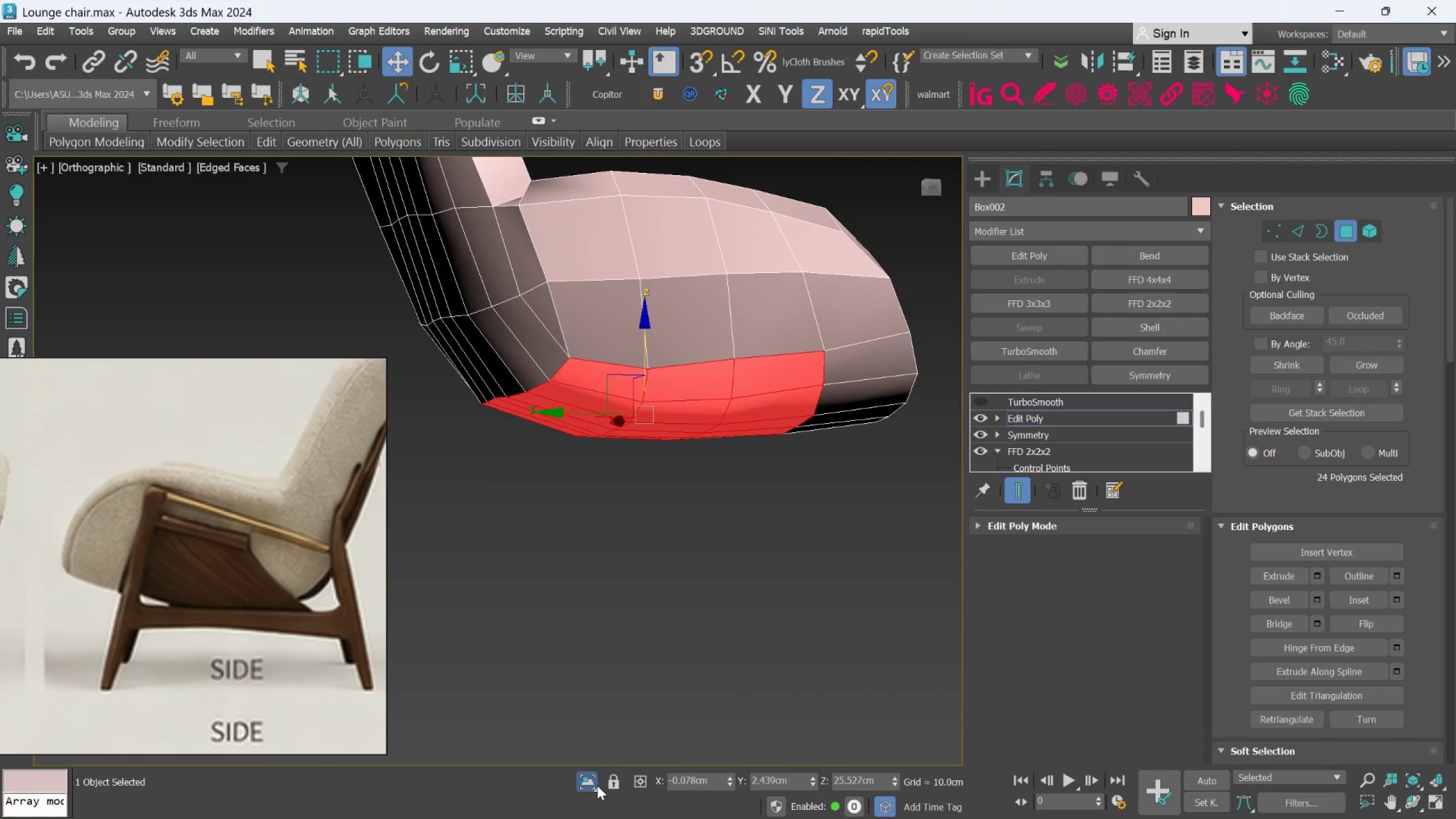 
left_click([586, 780])
 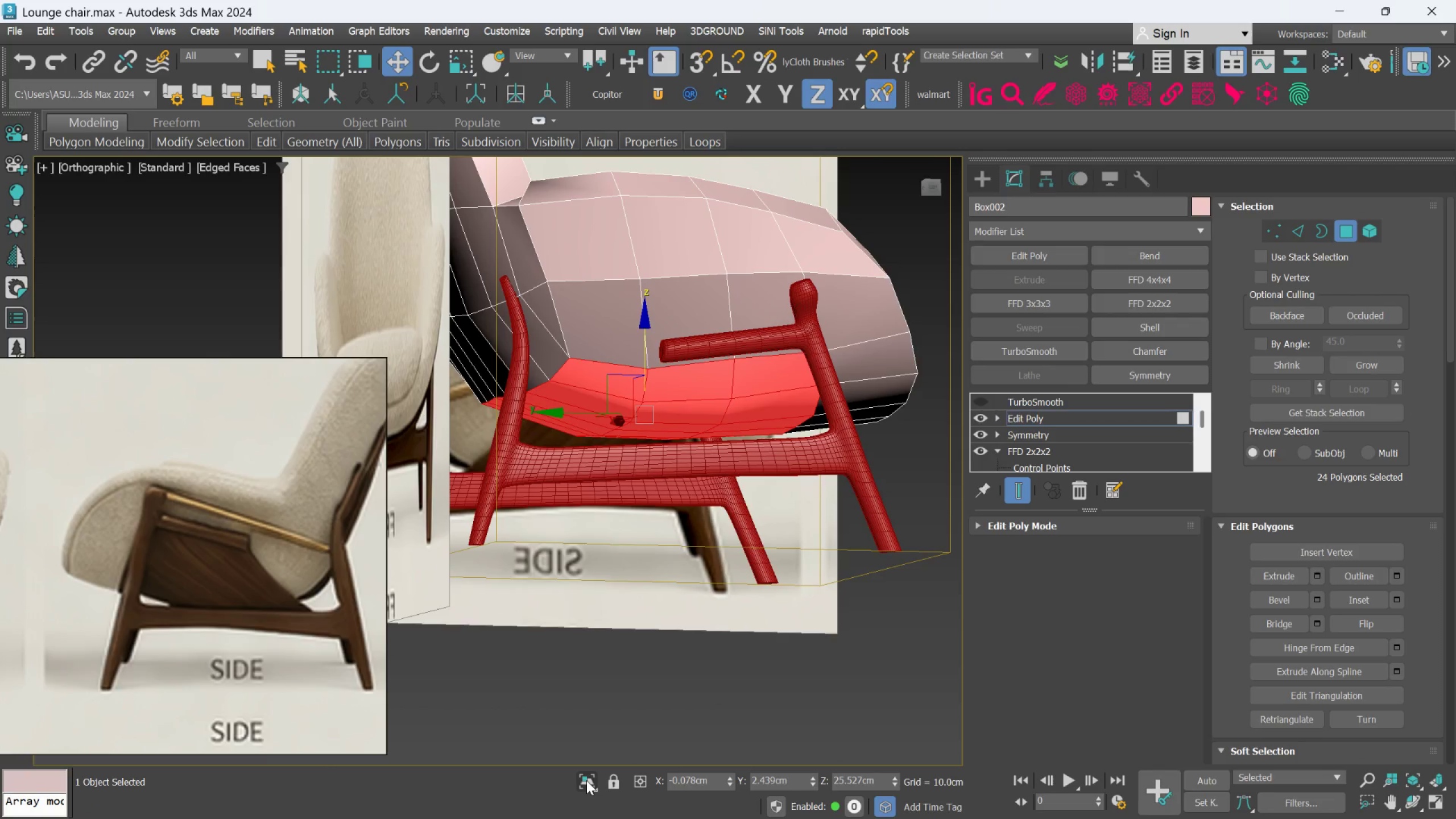 
left_click([586, 780])
 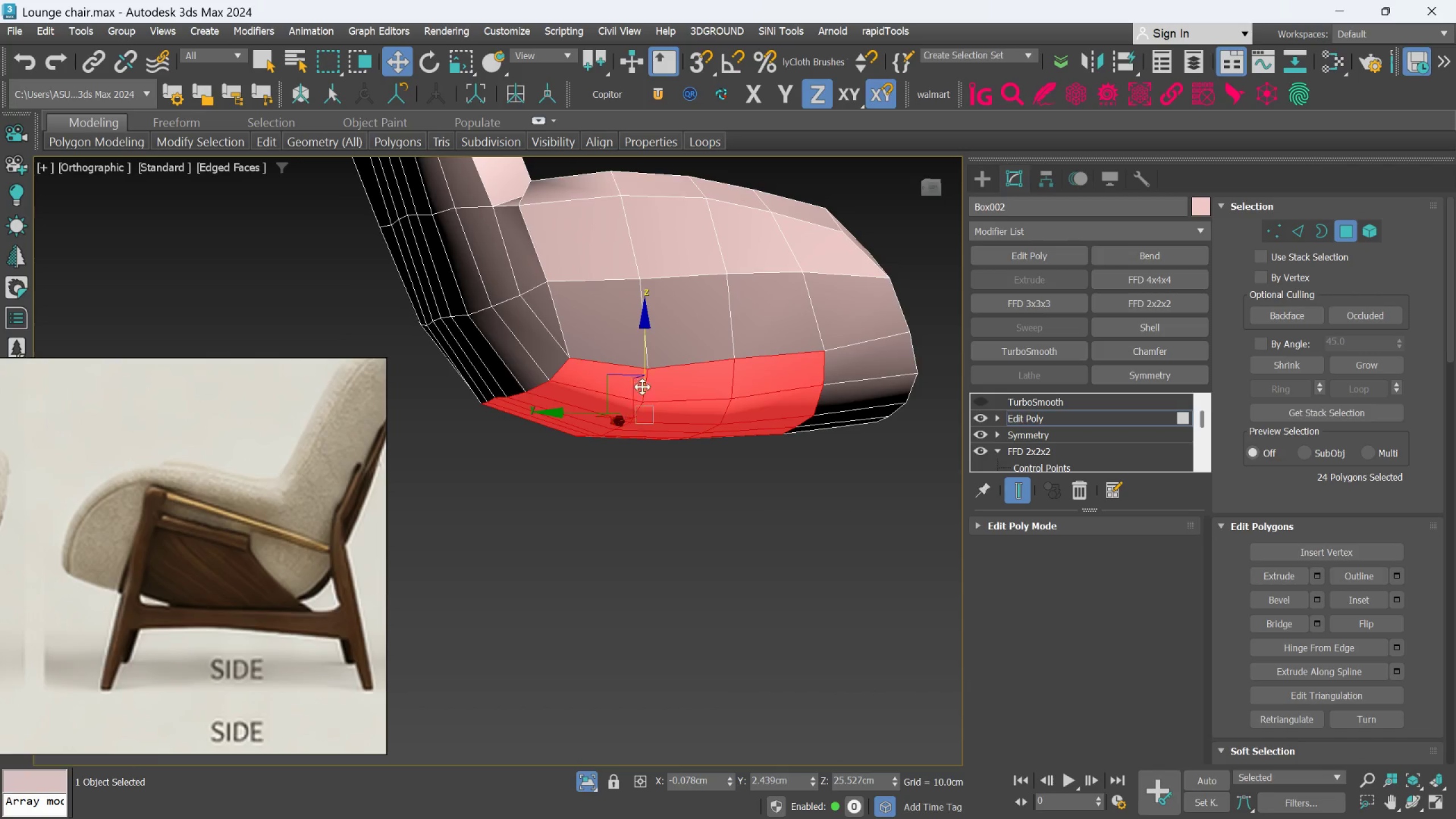 
left_click_drag(start_coordinate=[647, 363], to_coordinate=[649, 408])
 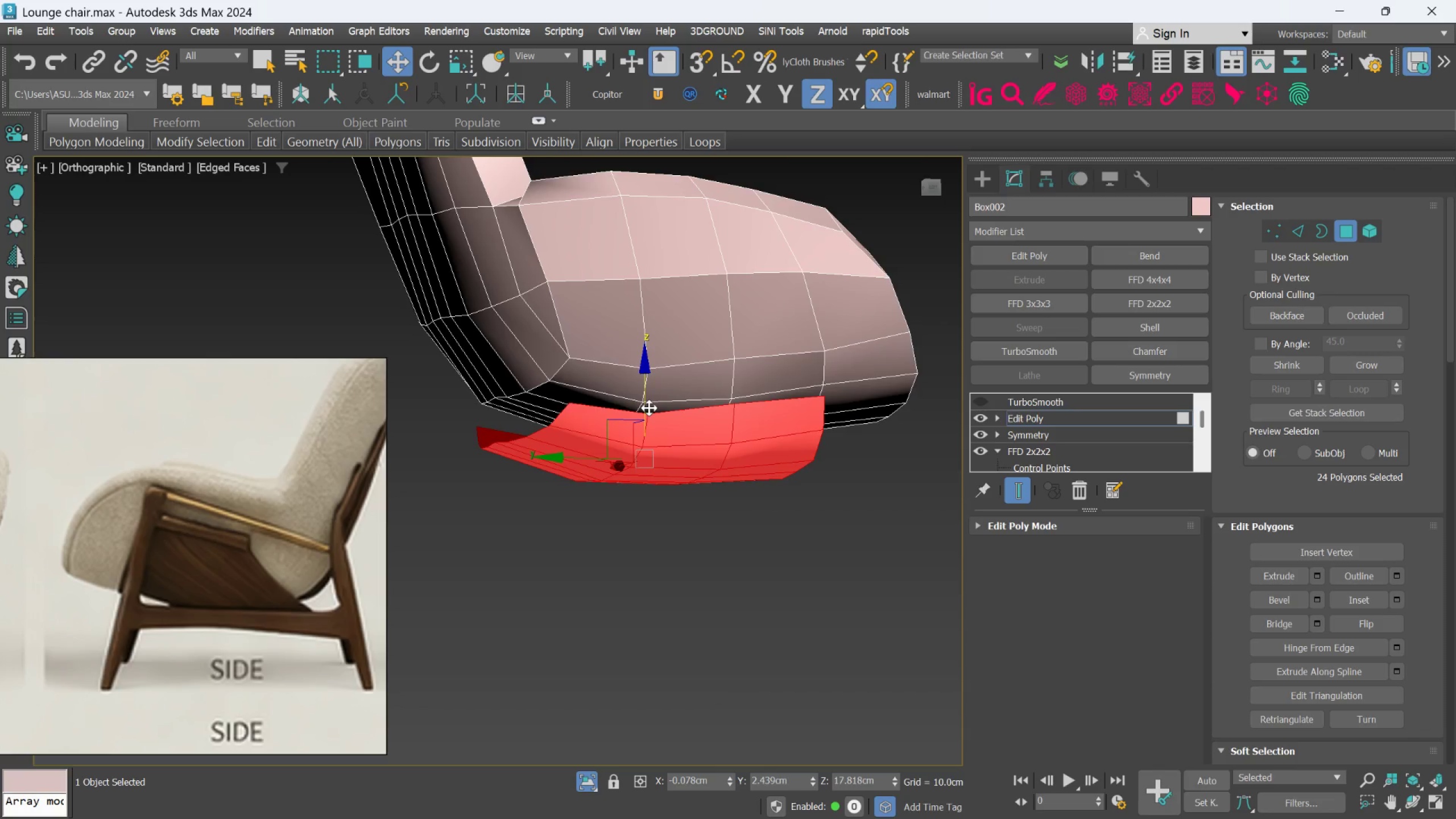 
key(Control+Z)
 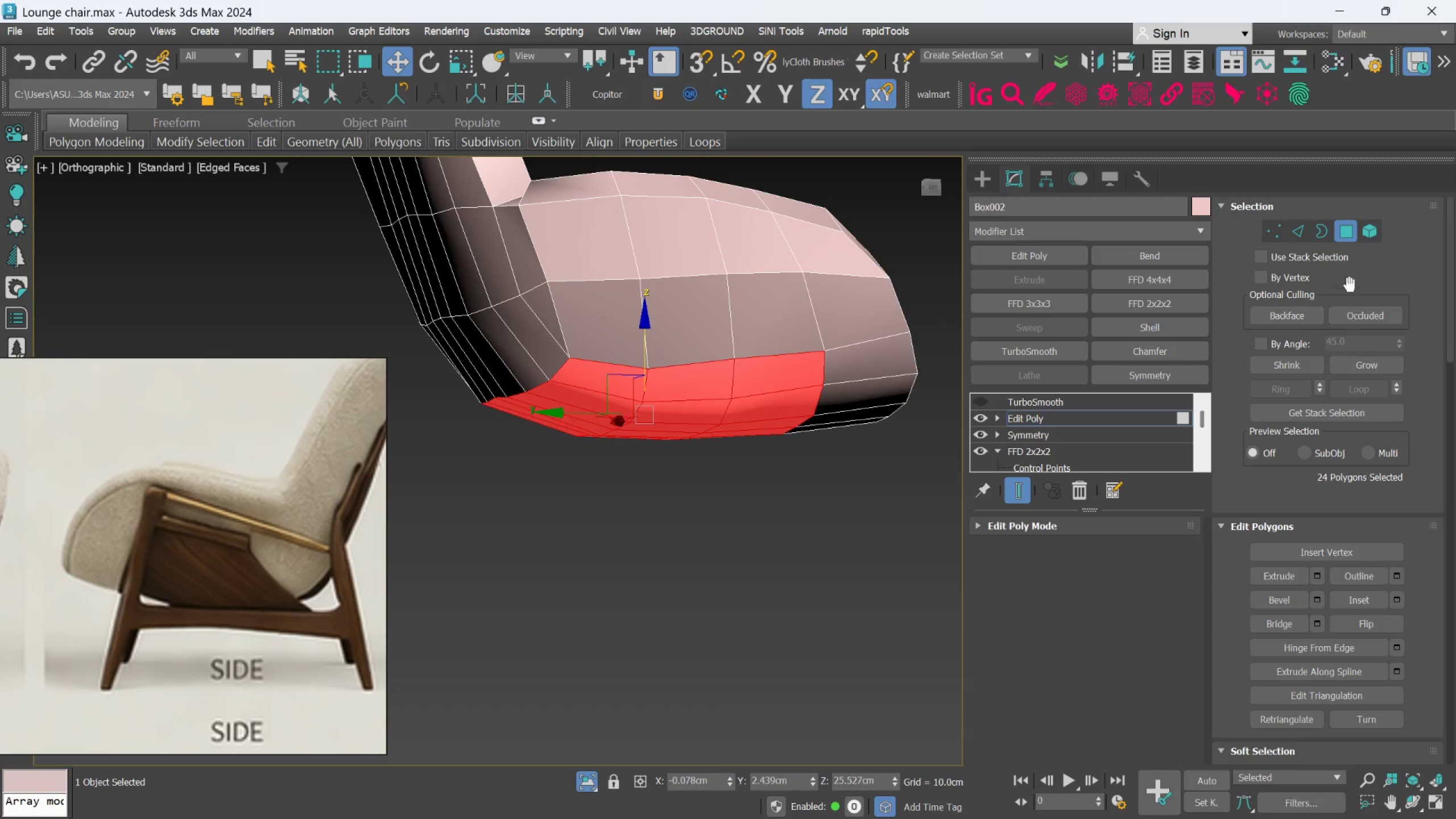 
scroll: coordinate [1367, 706], scroll_direction: down, amount: 31.0
 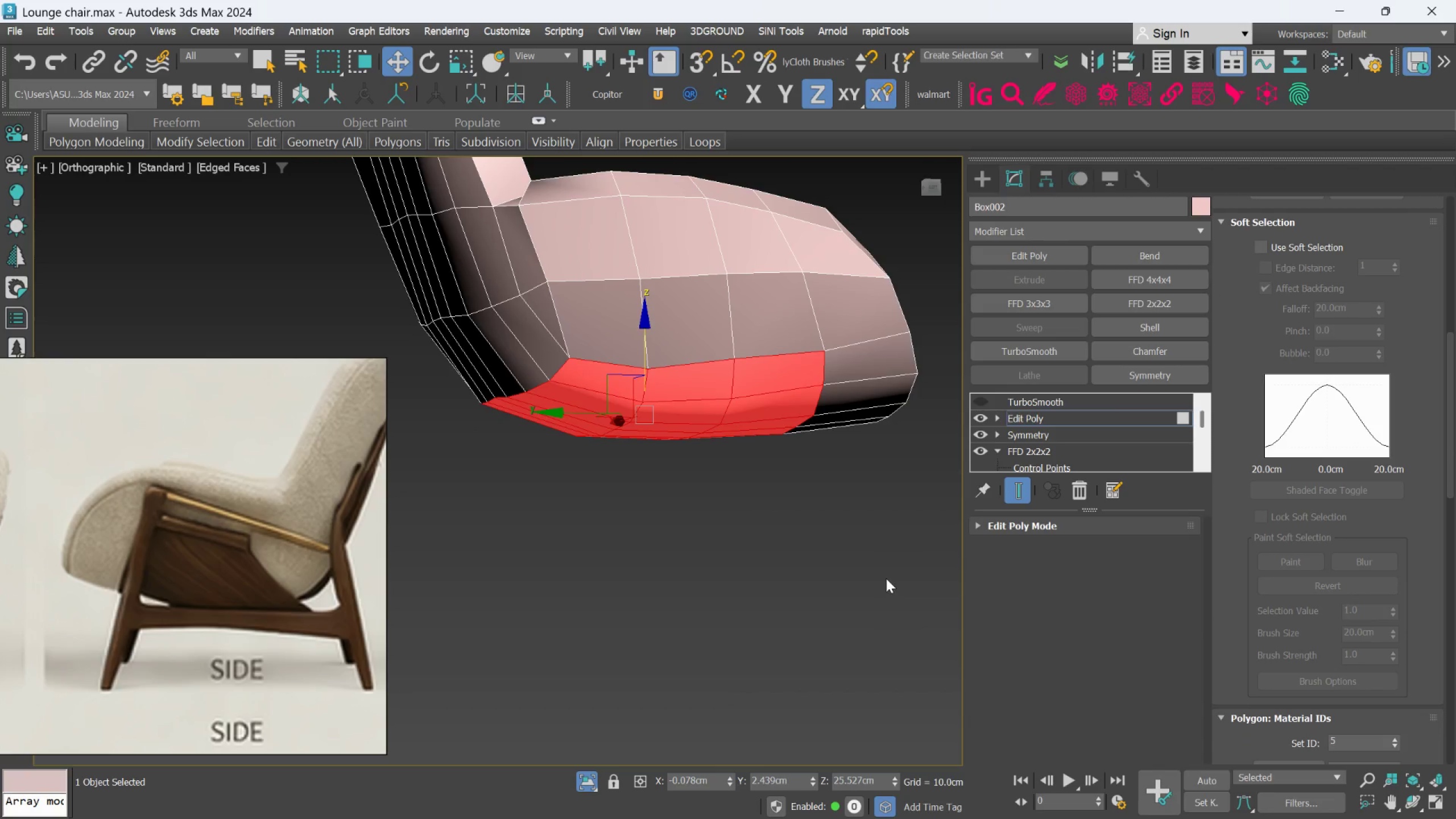 
key(Delete)
 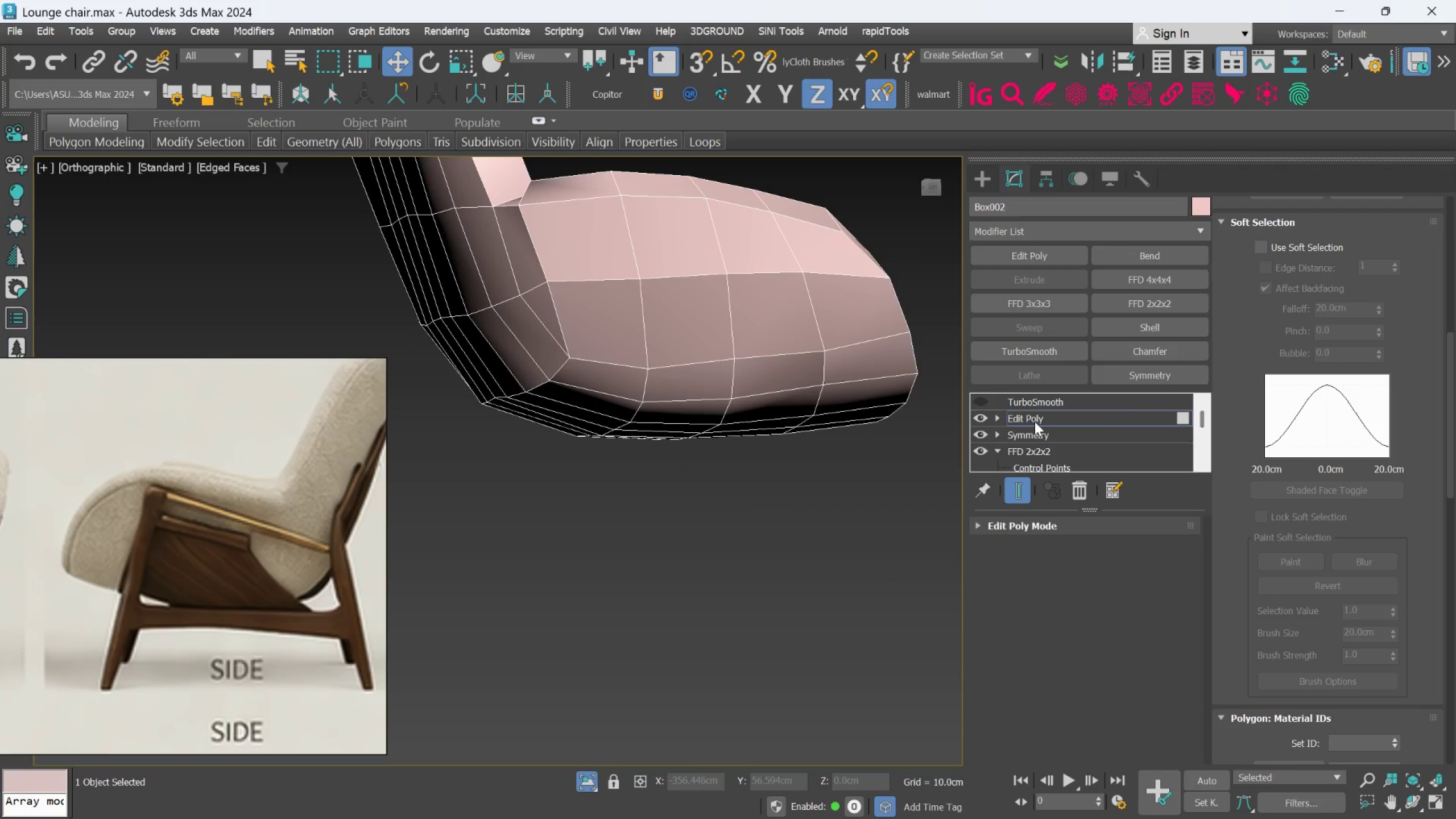 
scroll: coordinate [1363, 274], scroll_direction: up, amount: 34.0
 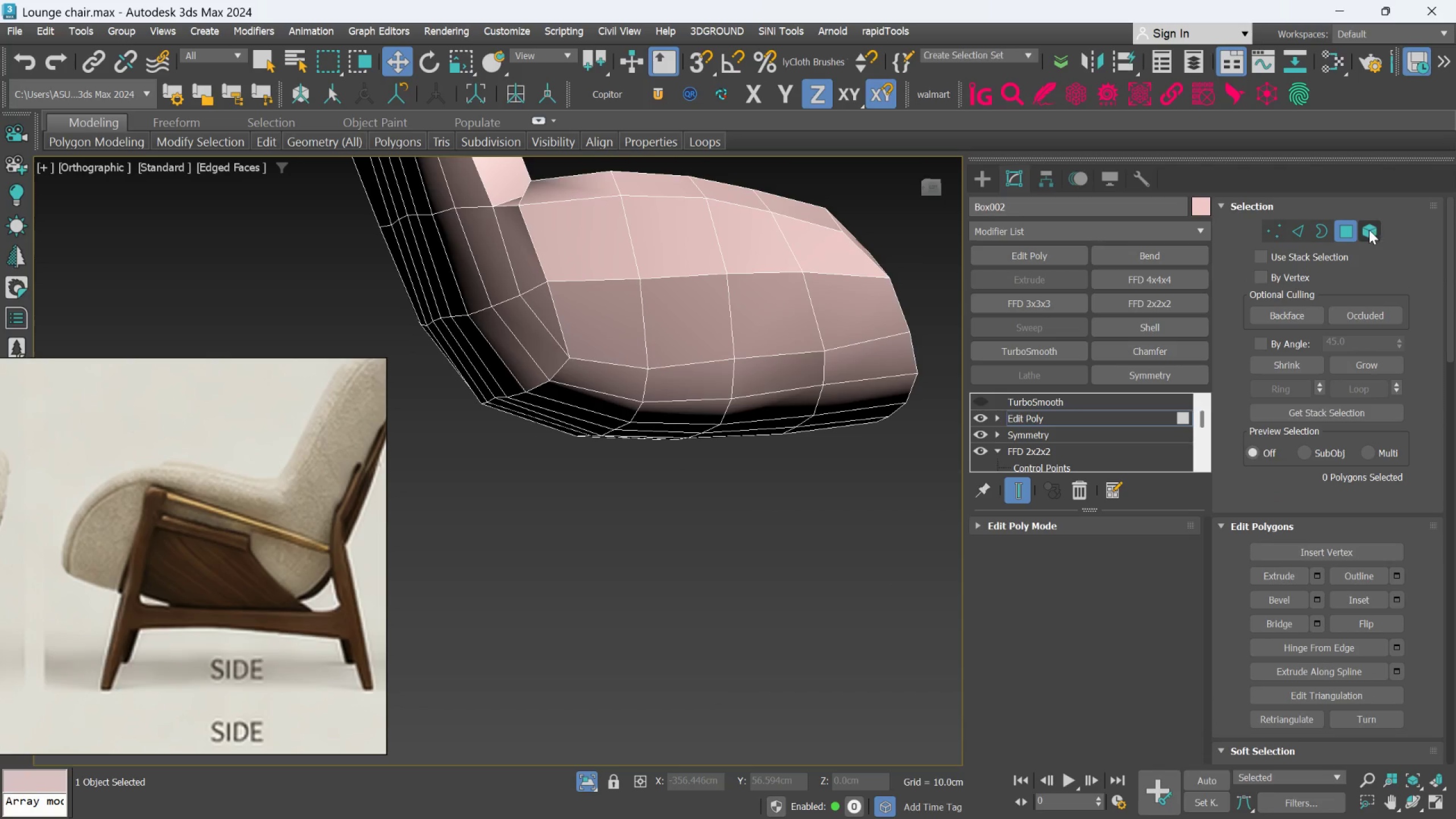 
left_click([1369, 230])
 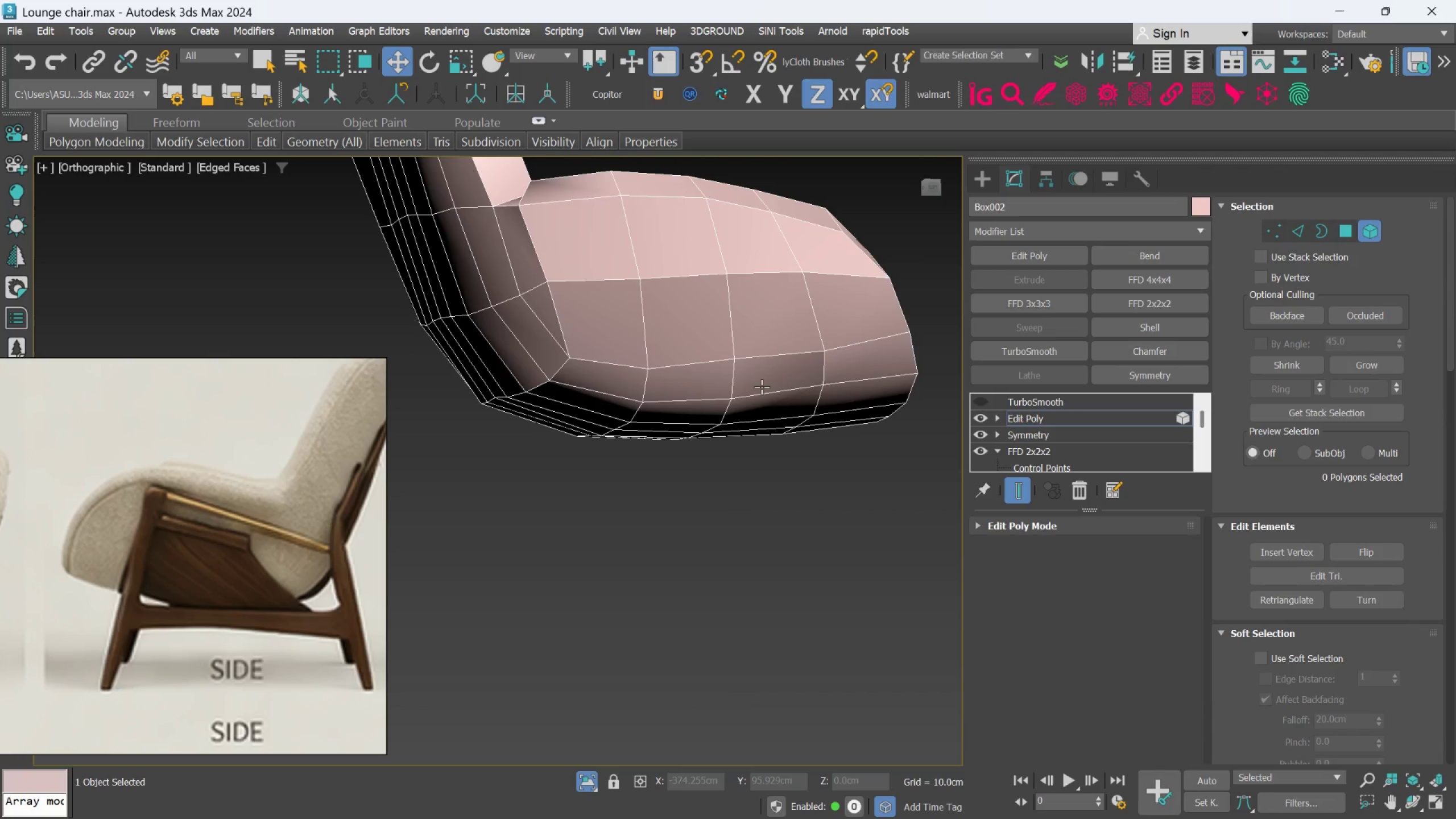 
left_click([762, 384])
 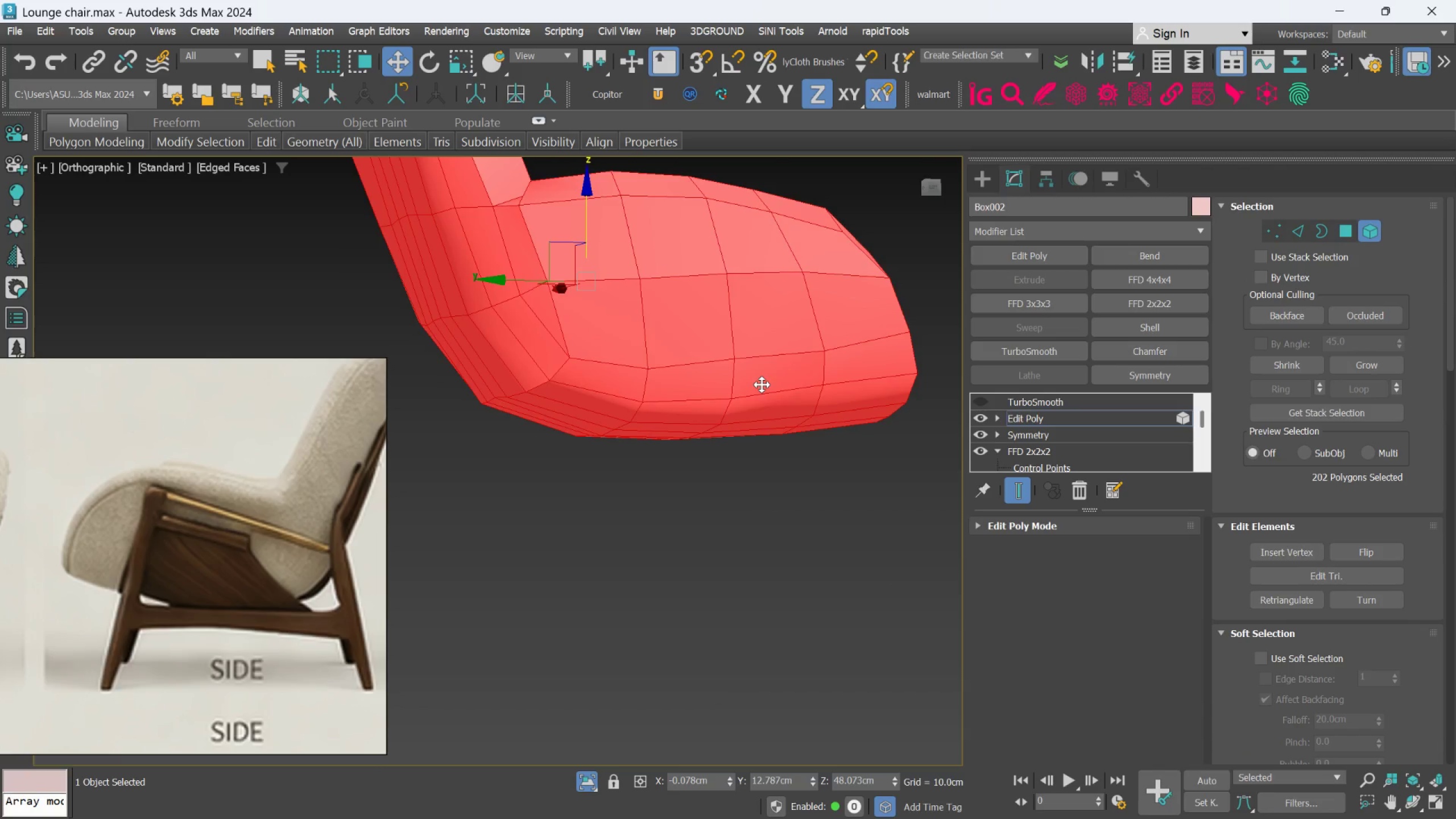 
left_click([762, 384])
 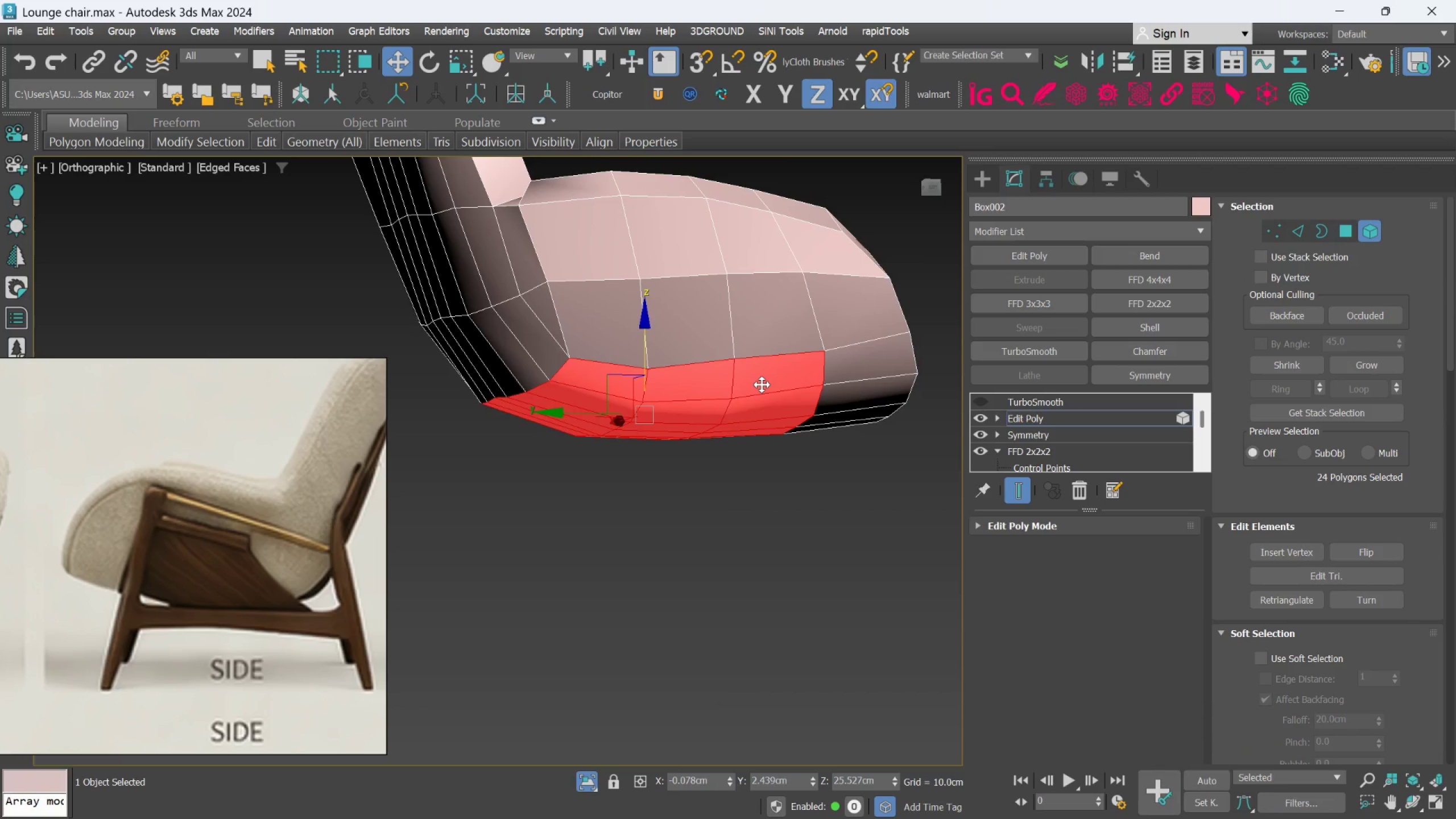 
key(Delete)
 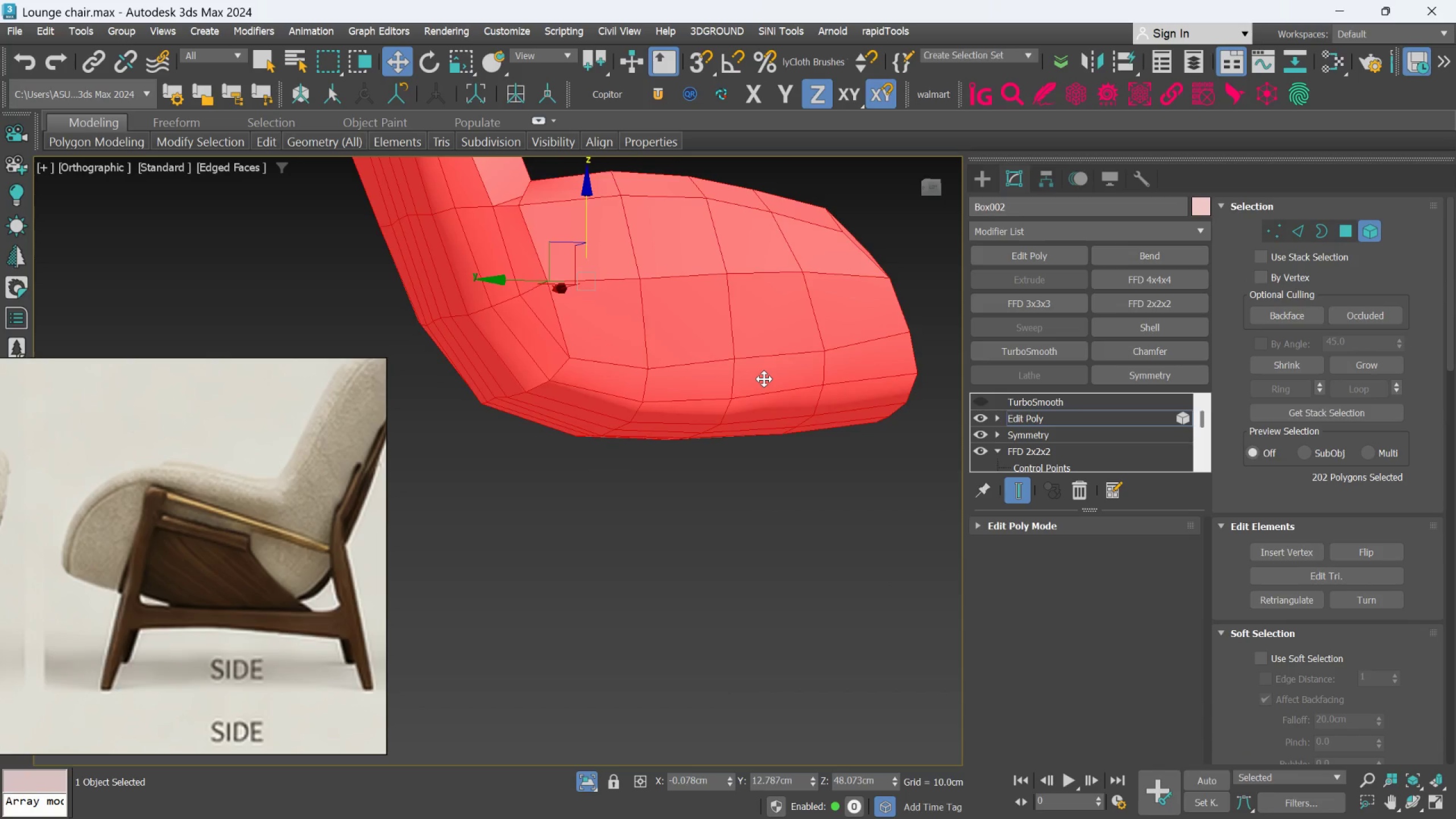 
double_click([764, 379])
 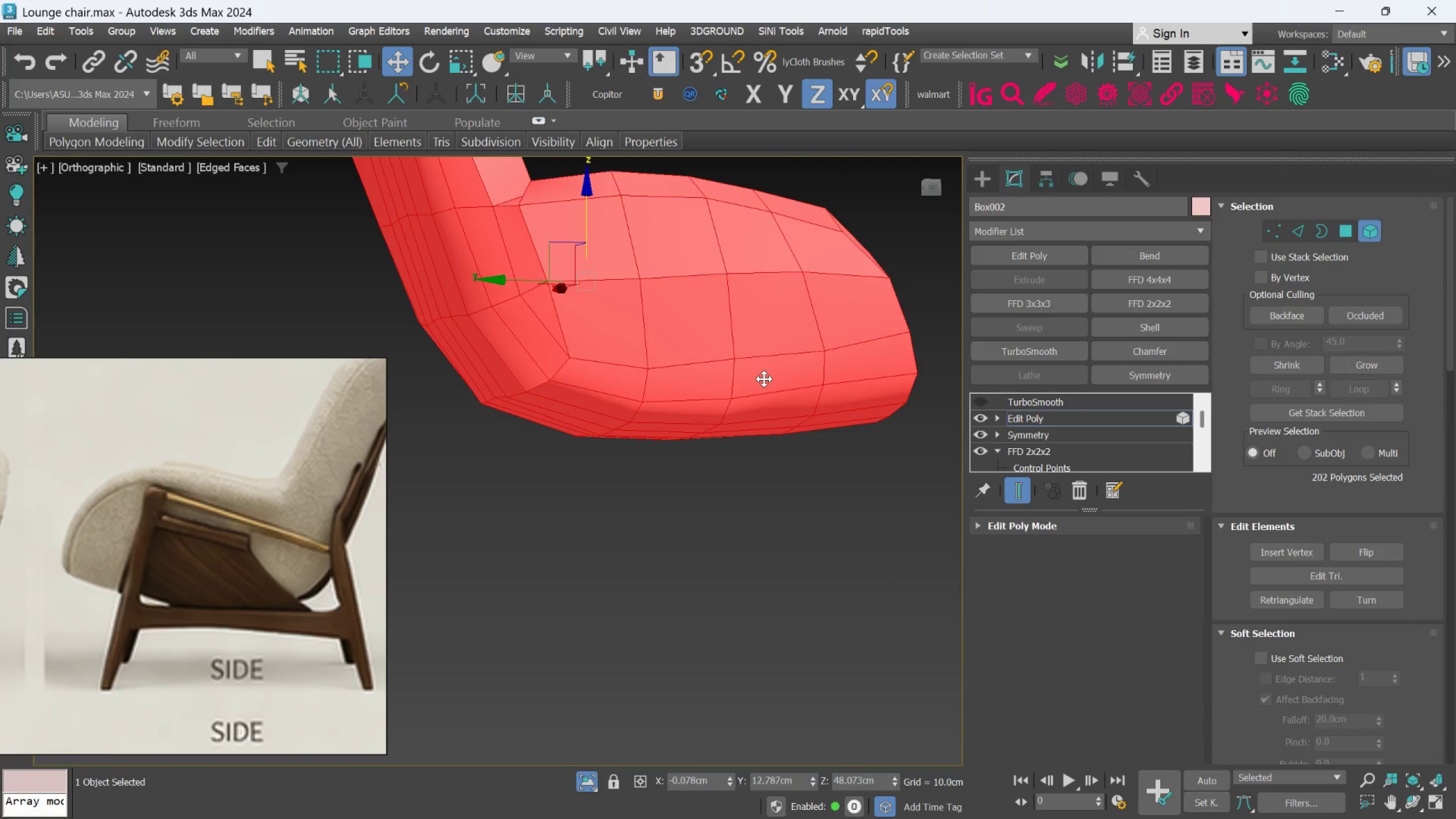 
triple_click([764, 379])
 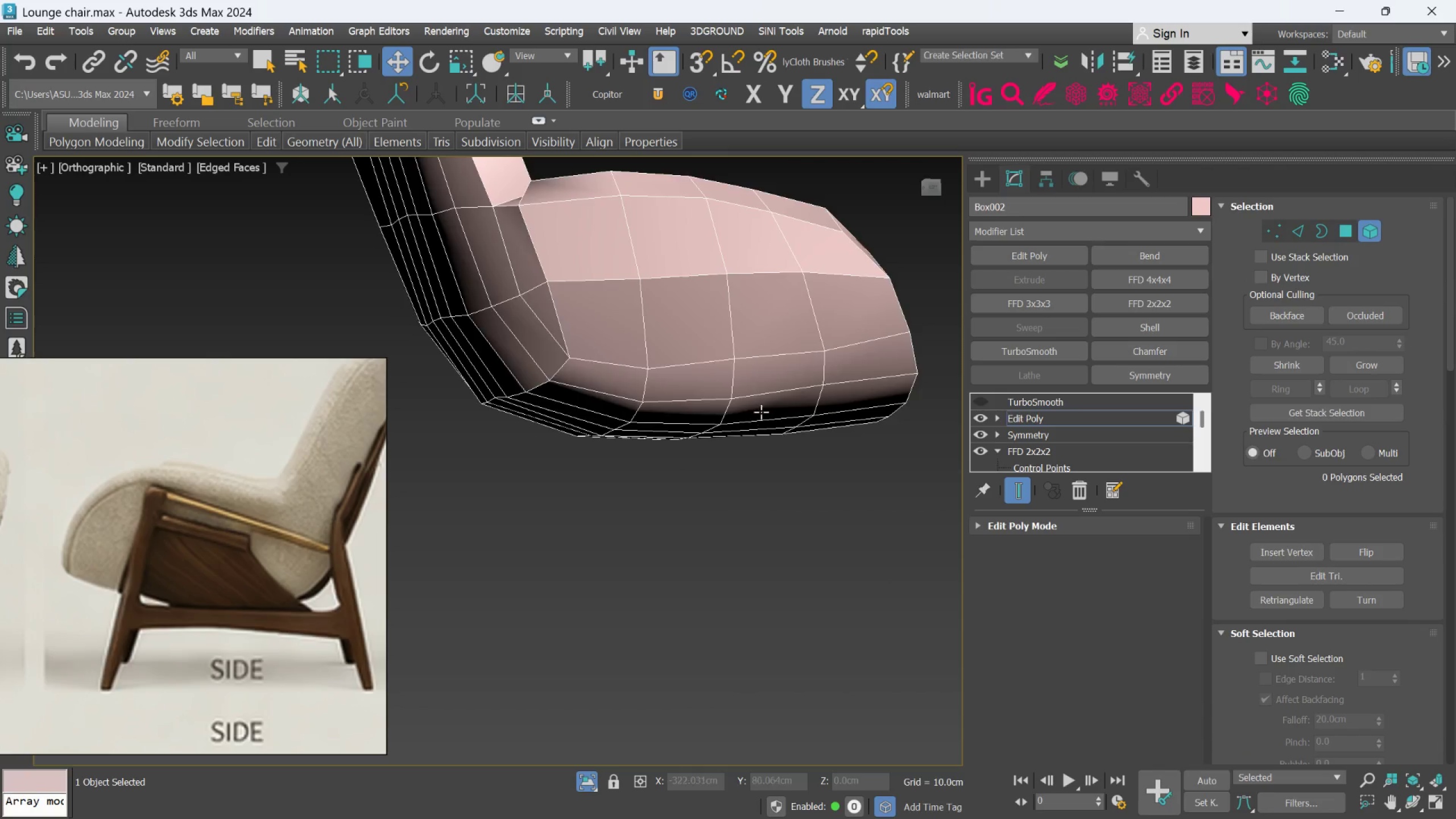 
double_click([761, 411])
 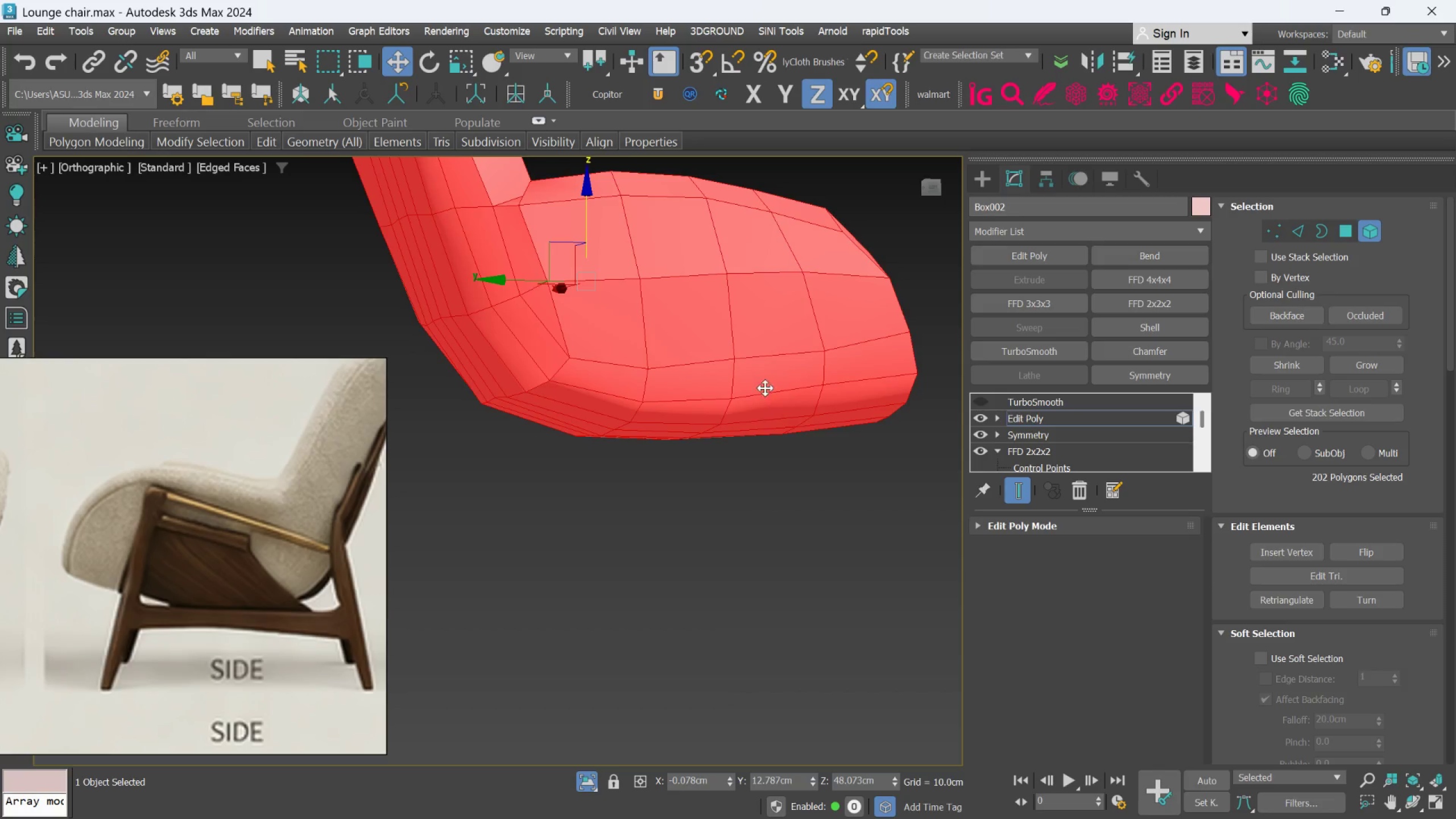 
triple_click([766, 387])
 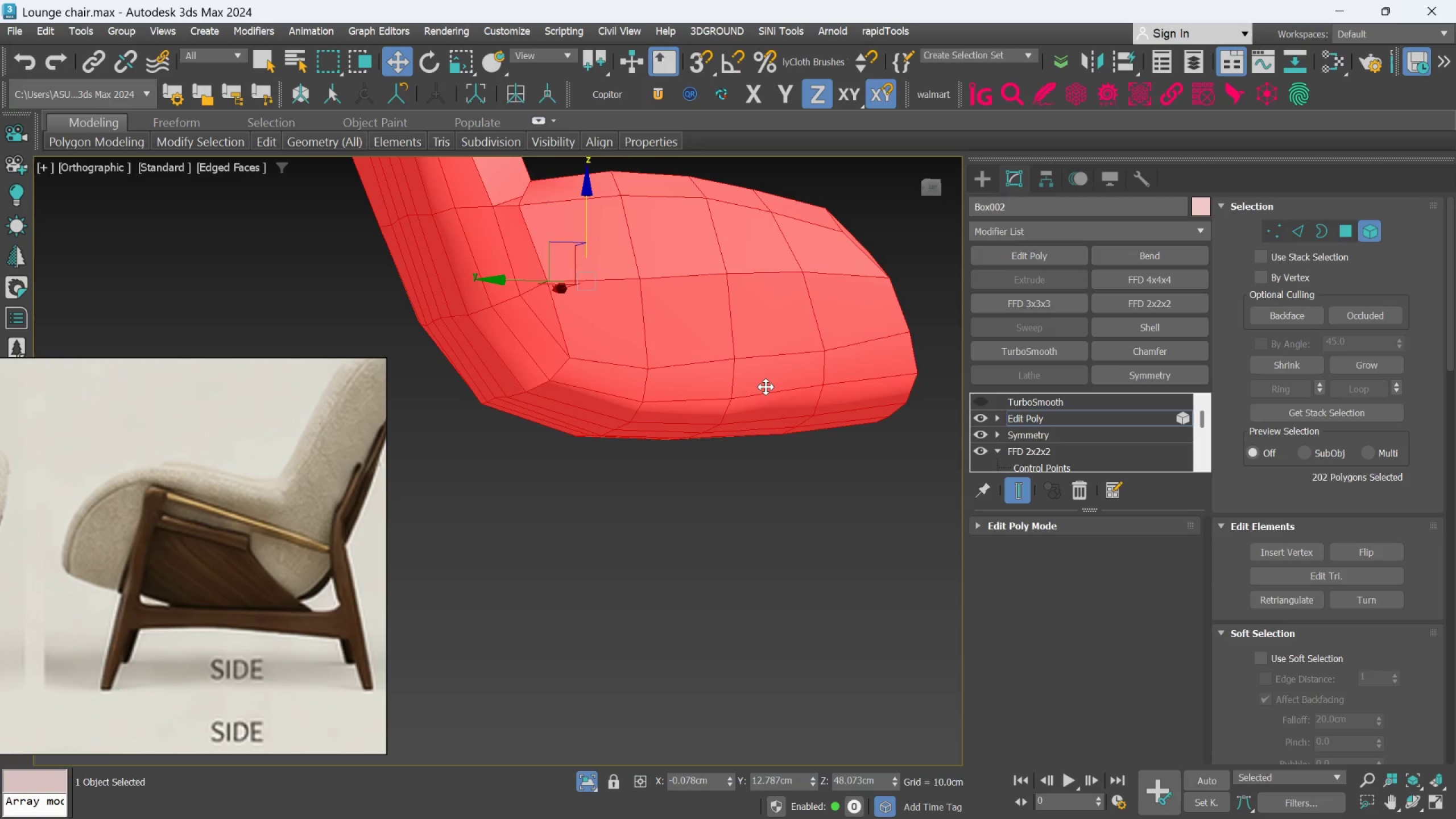 
triple_click([766, 387])
 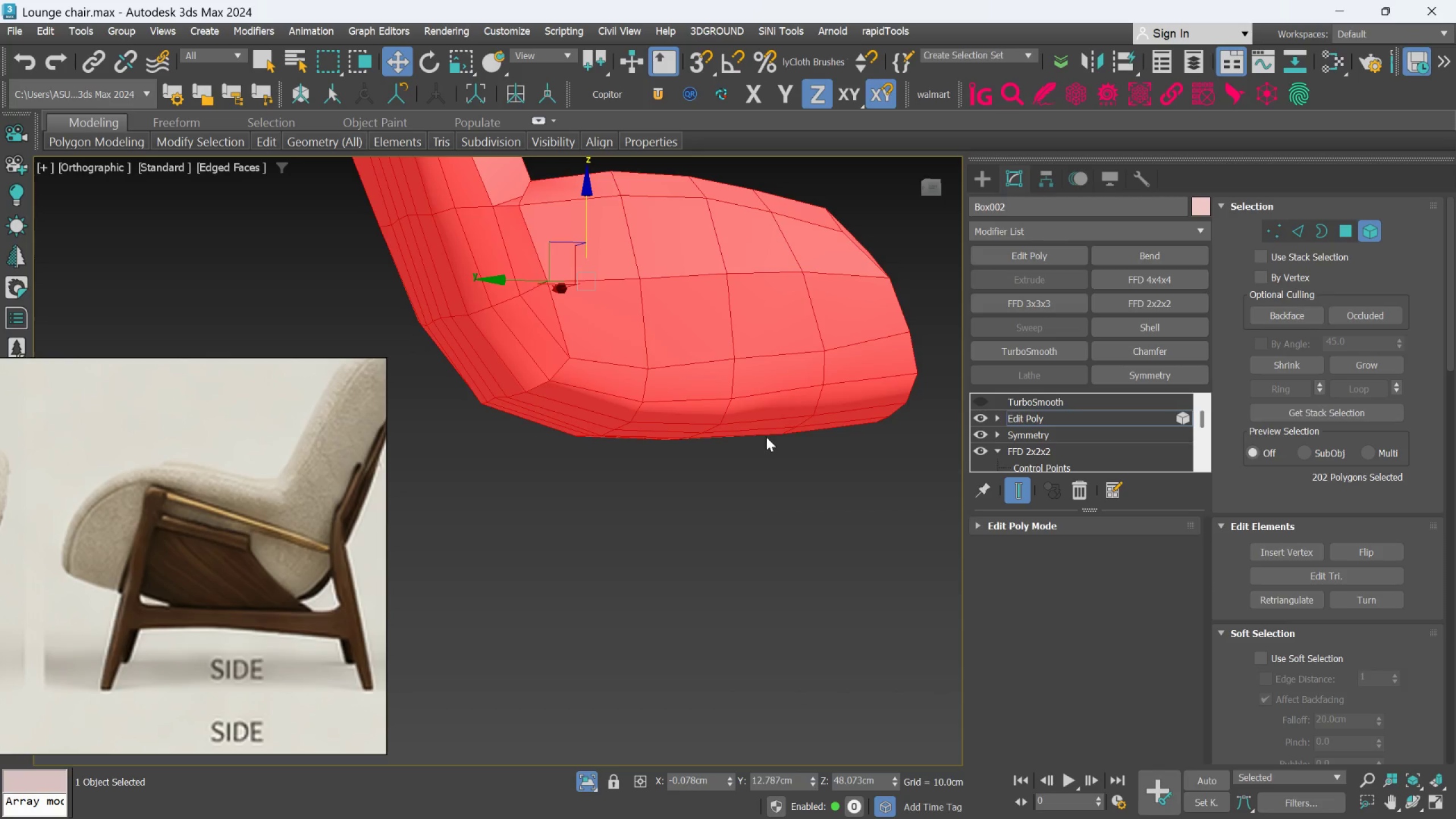 
key(Control+Z)
 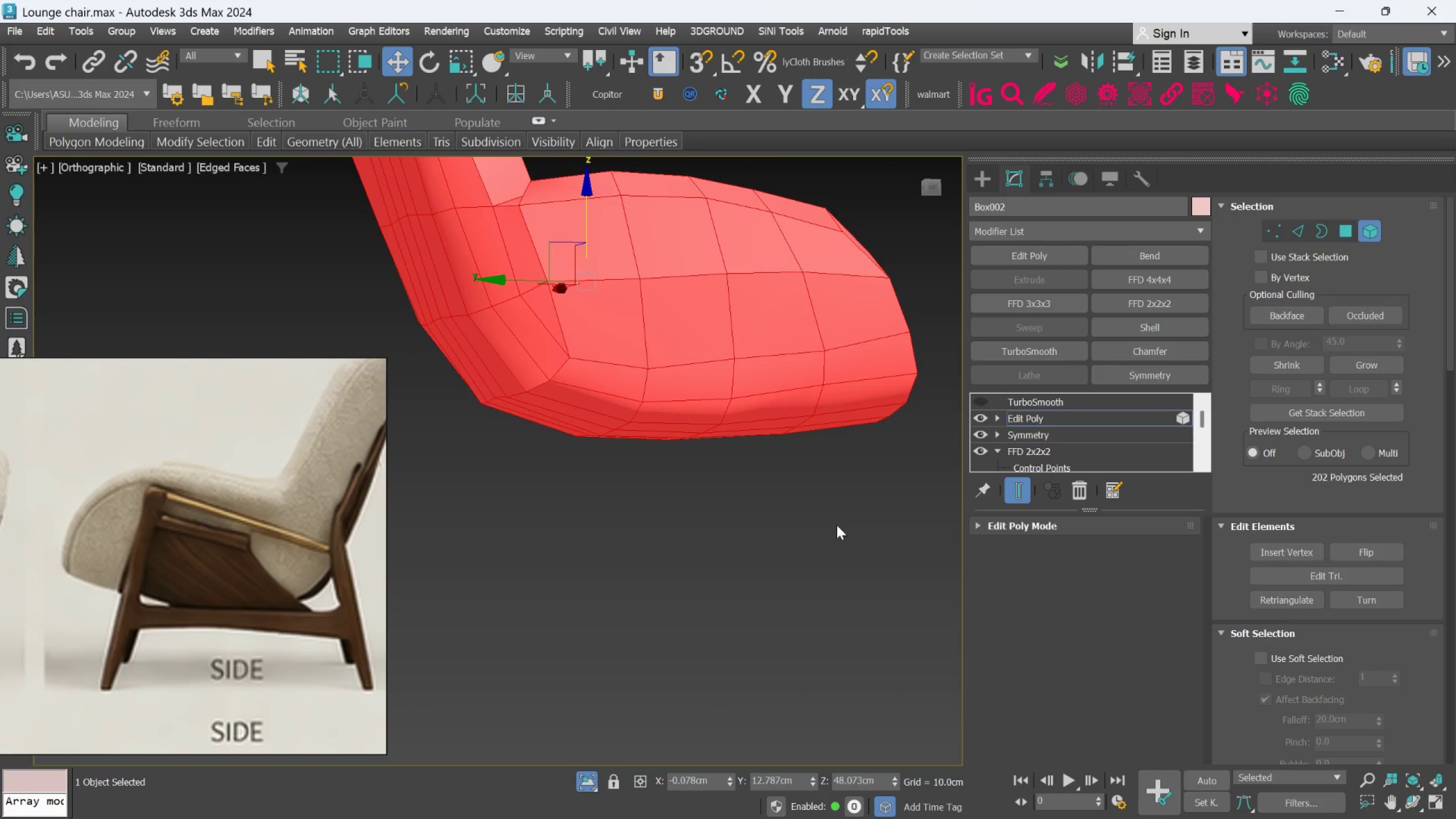 
left_click([834, 528])
 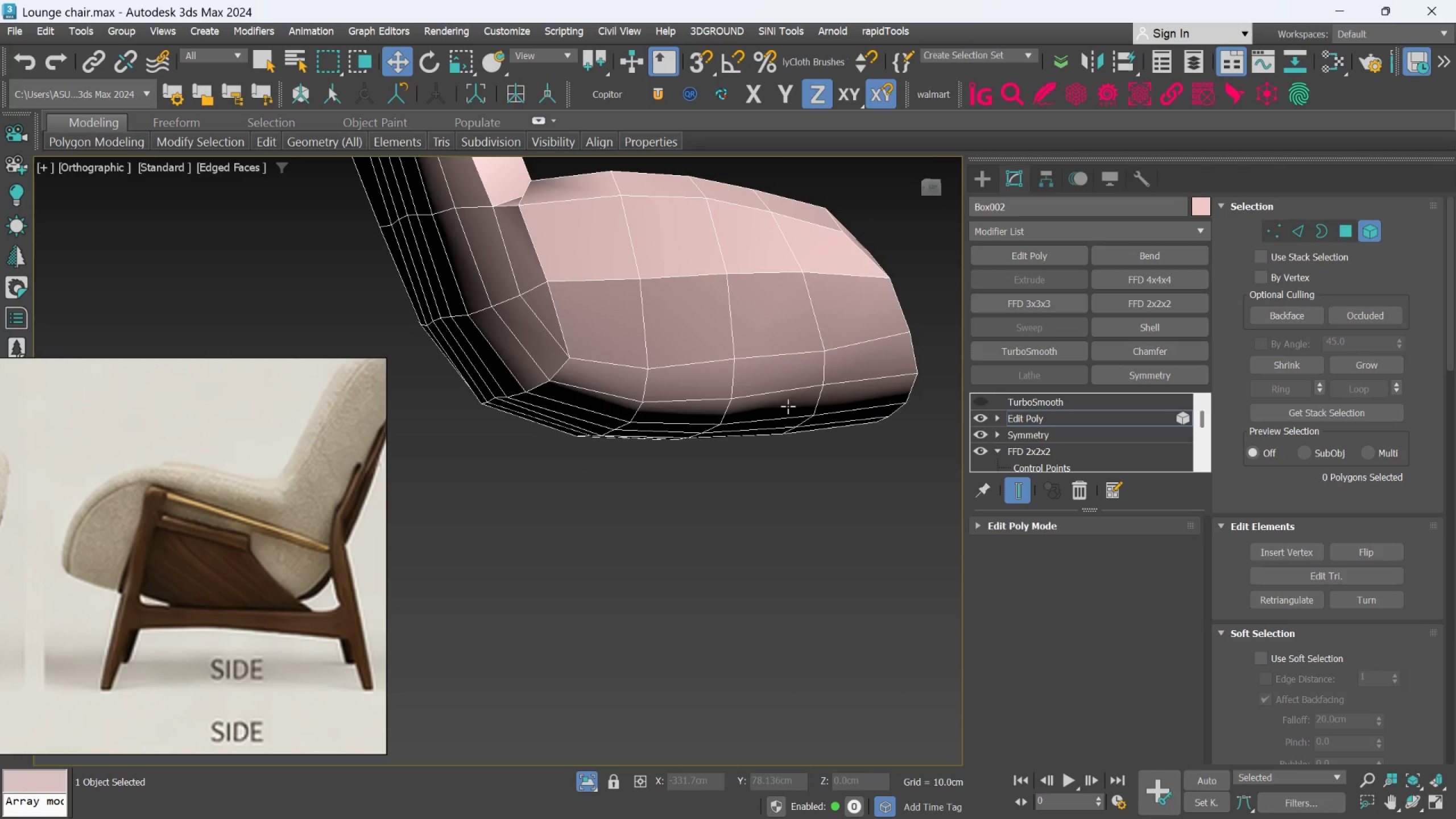 
left_click([787, 402])
 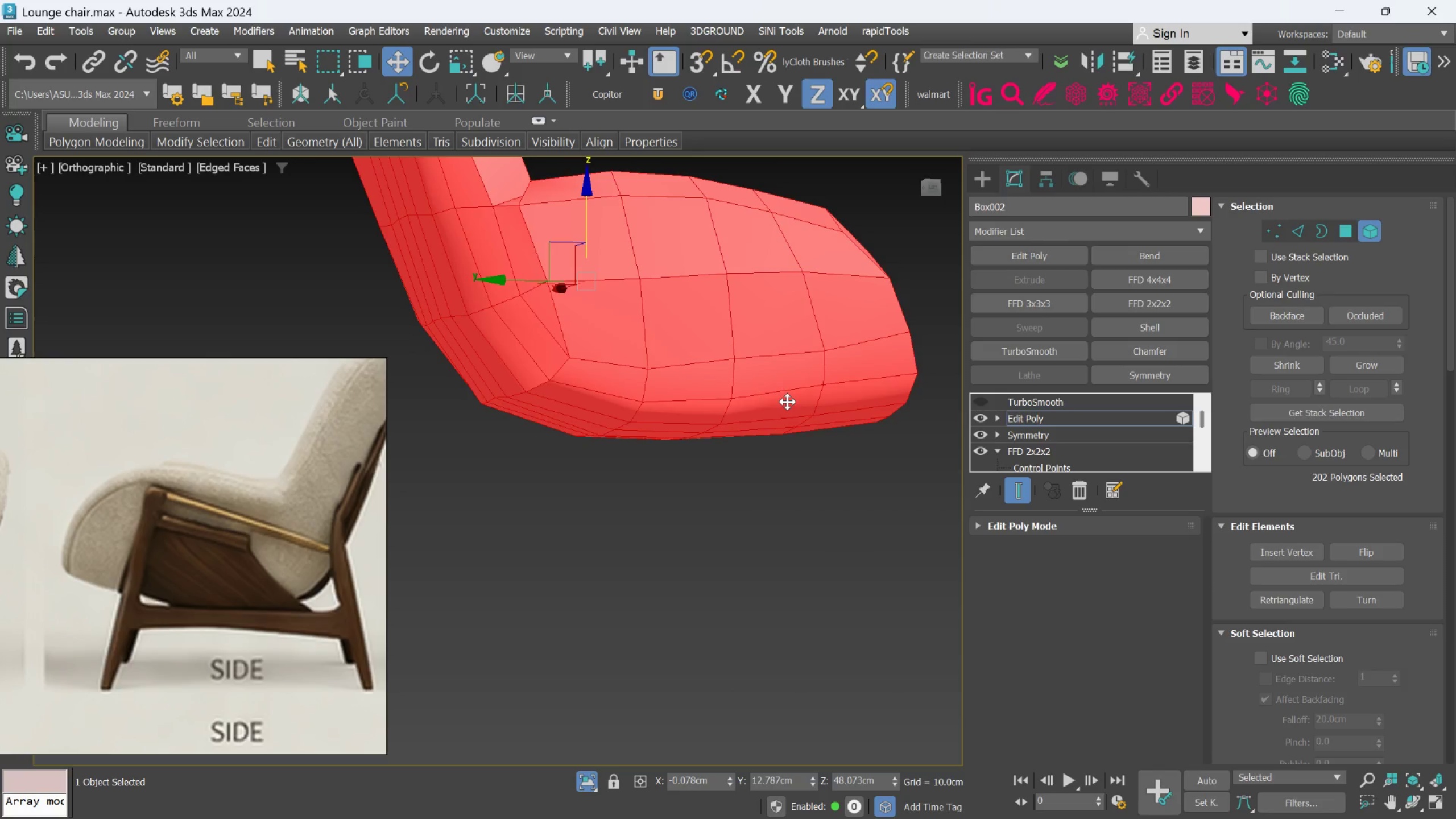 
key(Control+Z)
 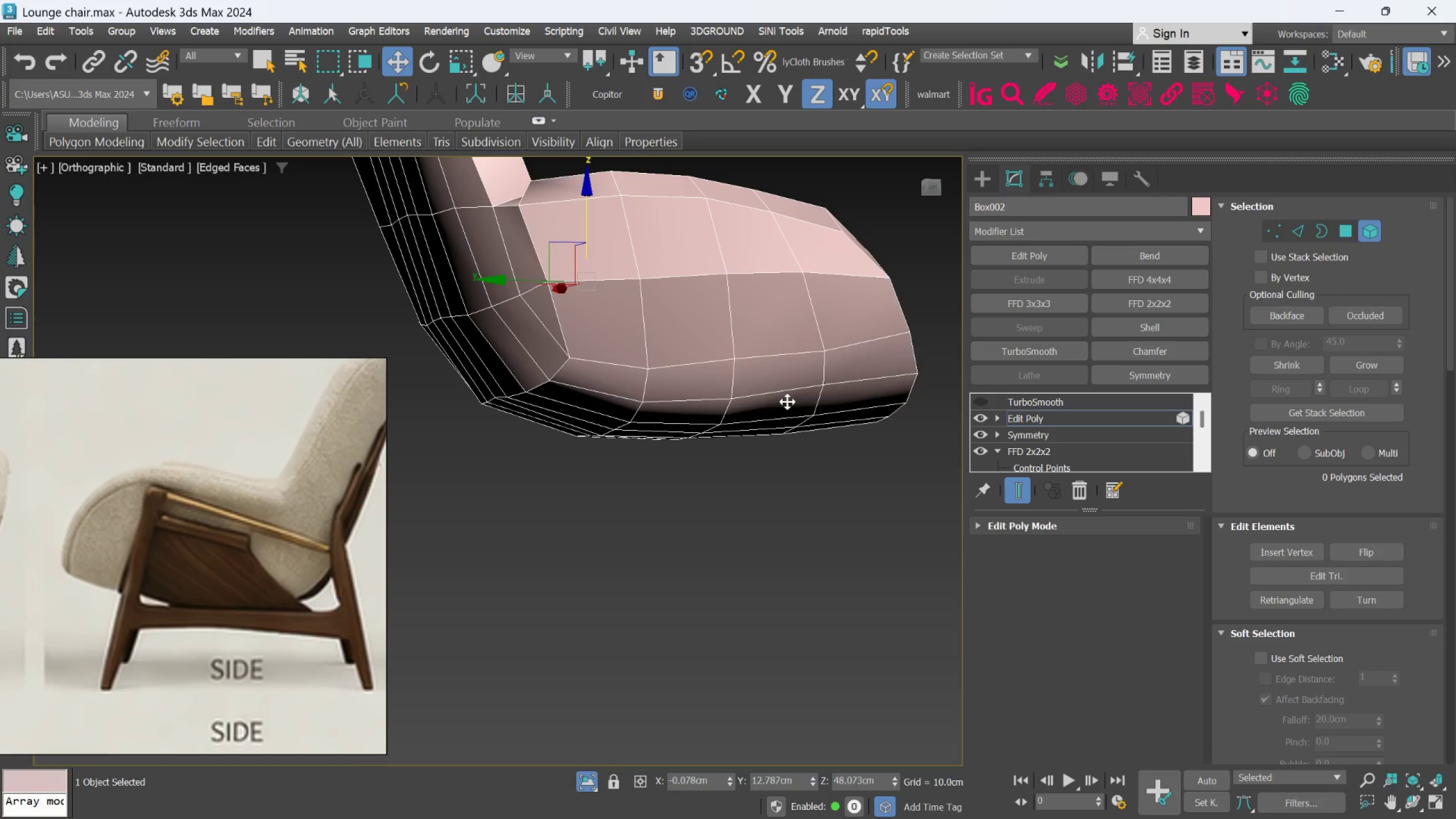 
key(Control+Z)
 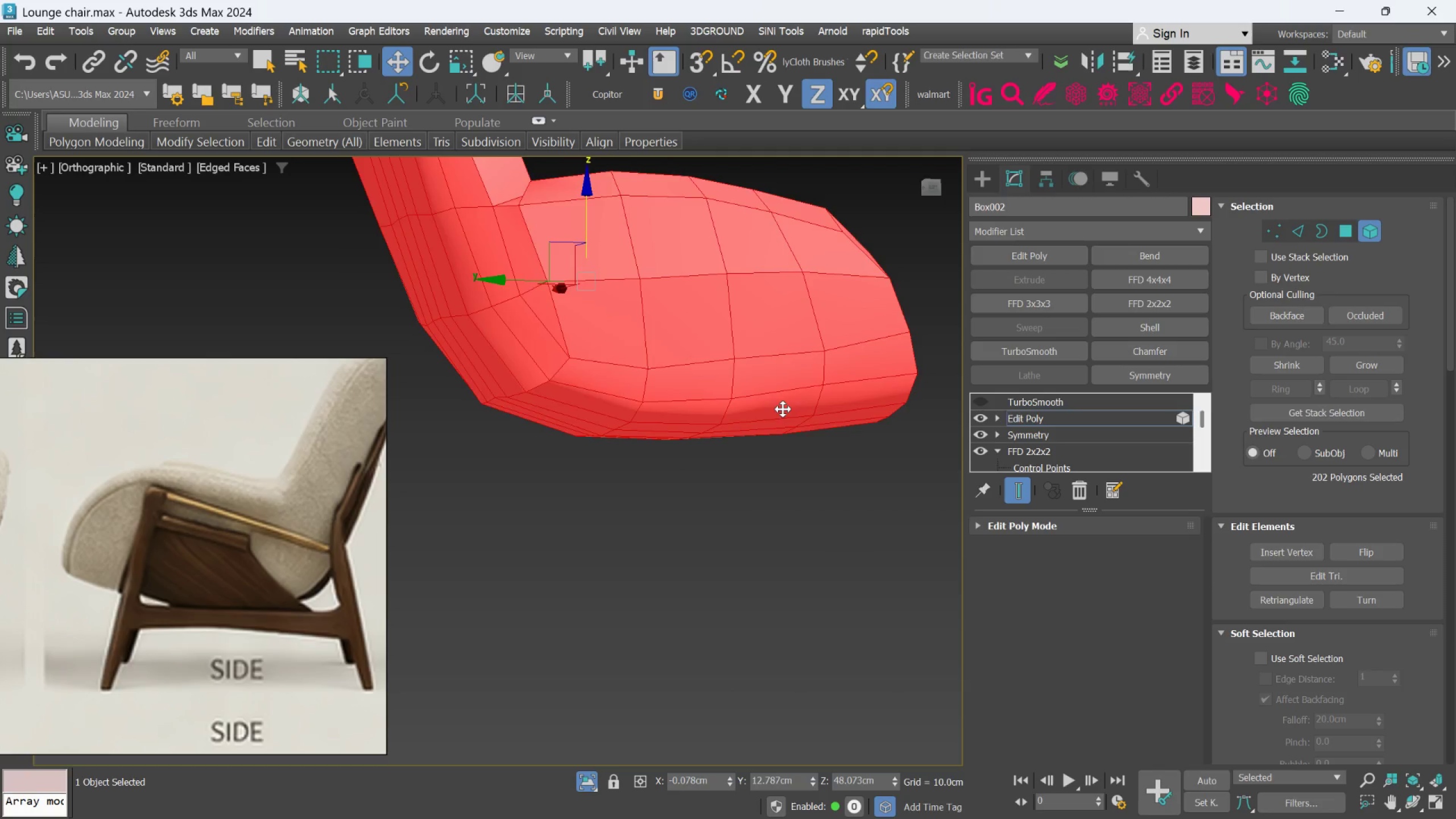 
key(Control+Z)
 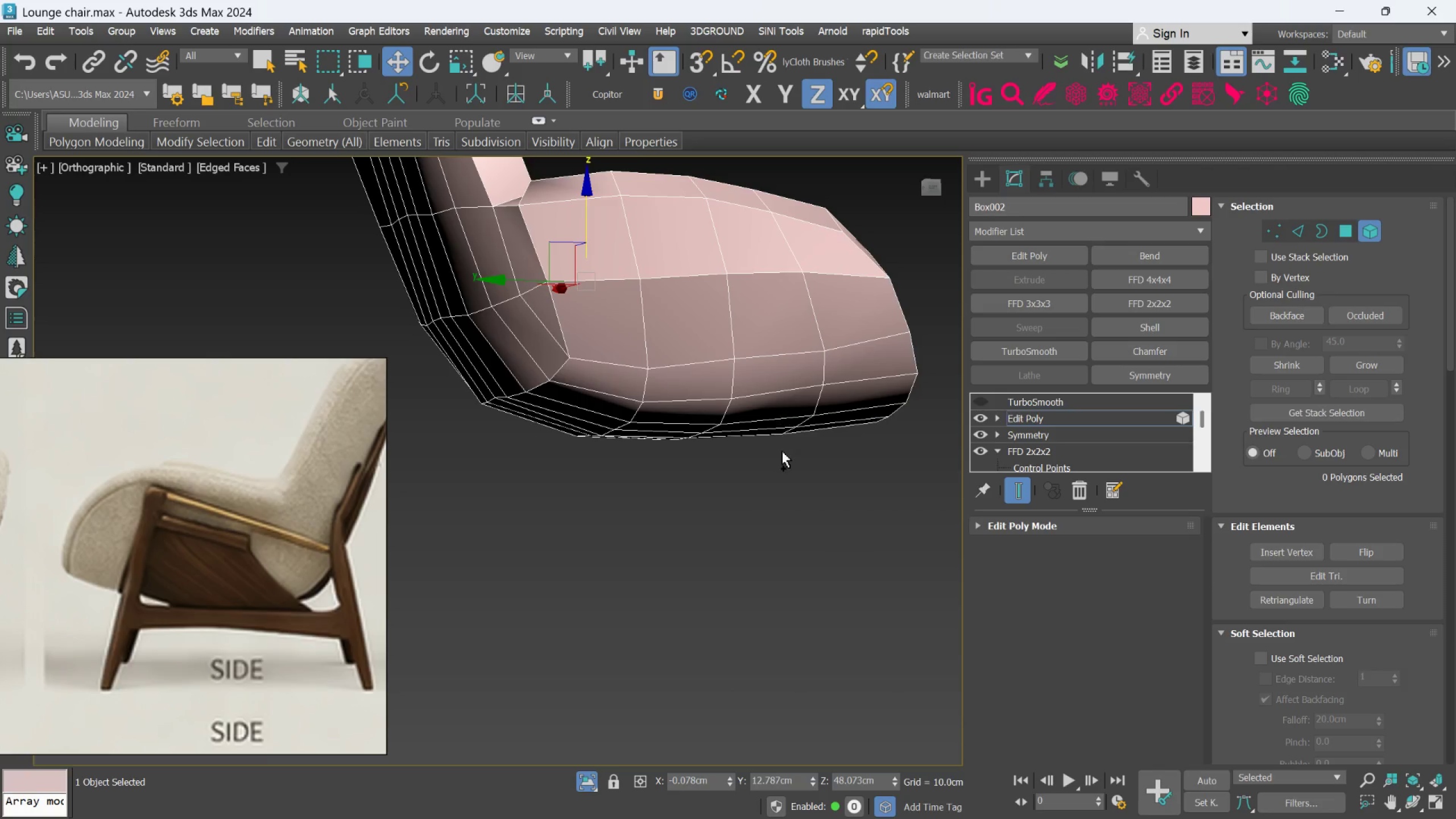 
key(Control+Z)
 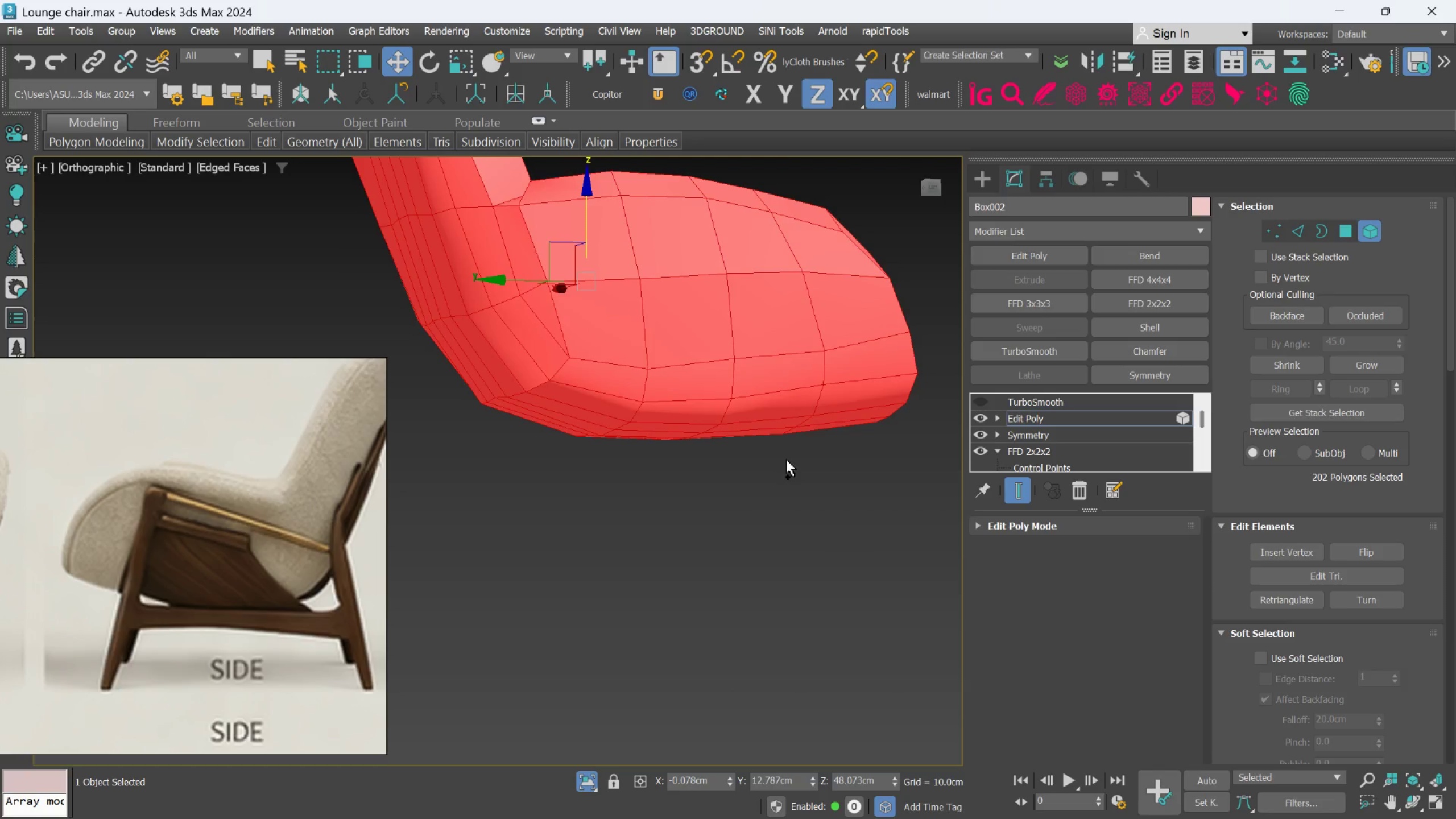 
key(Control+Z)
 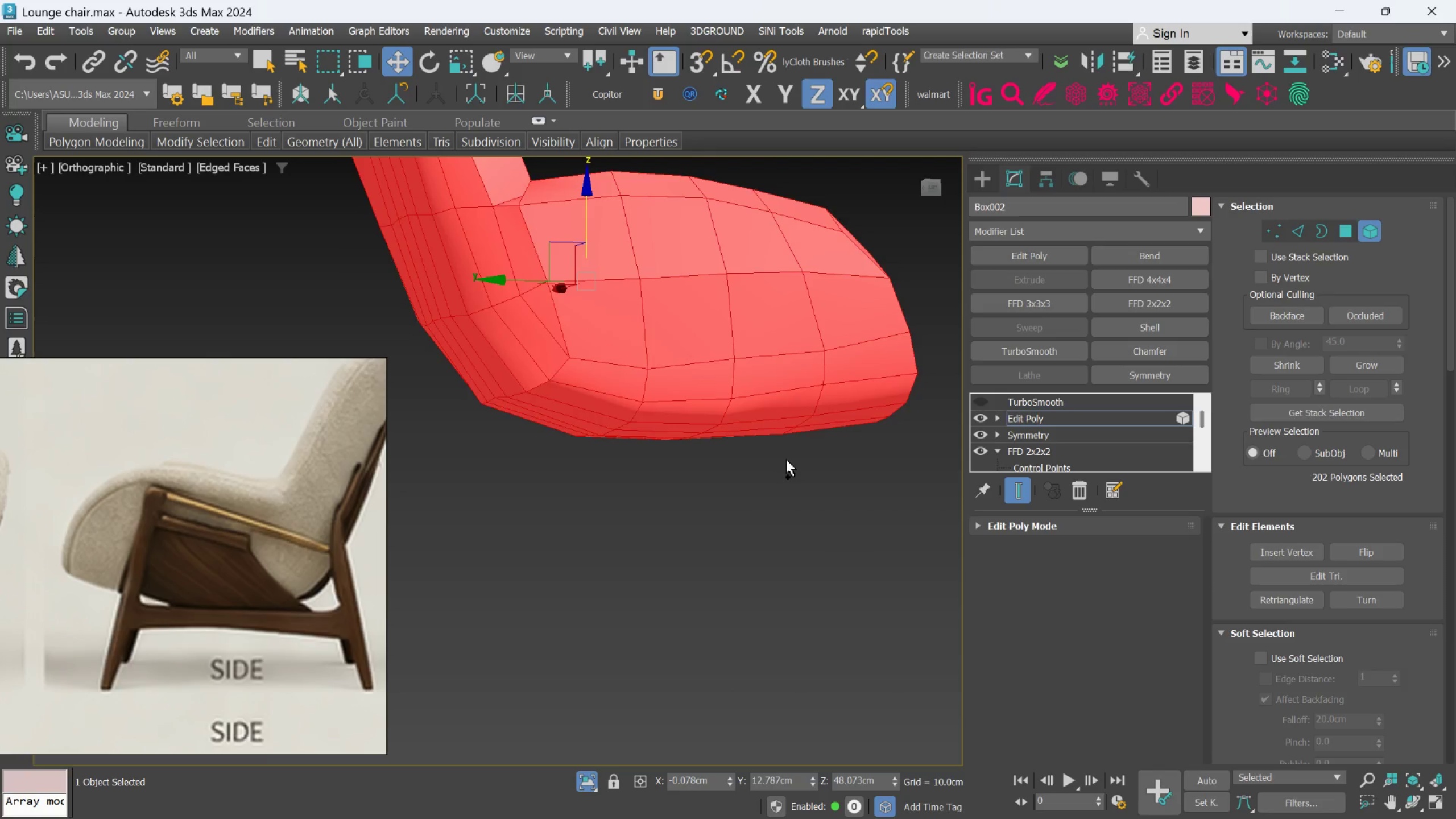 
key(Control+Z)
 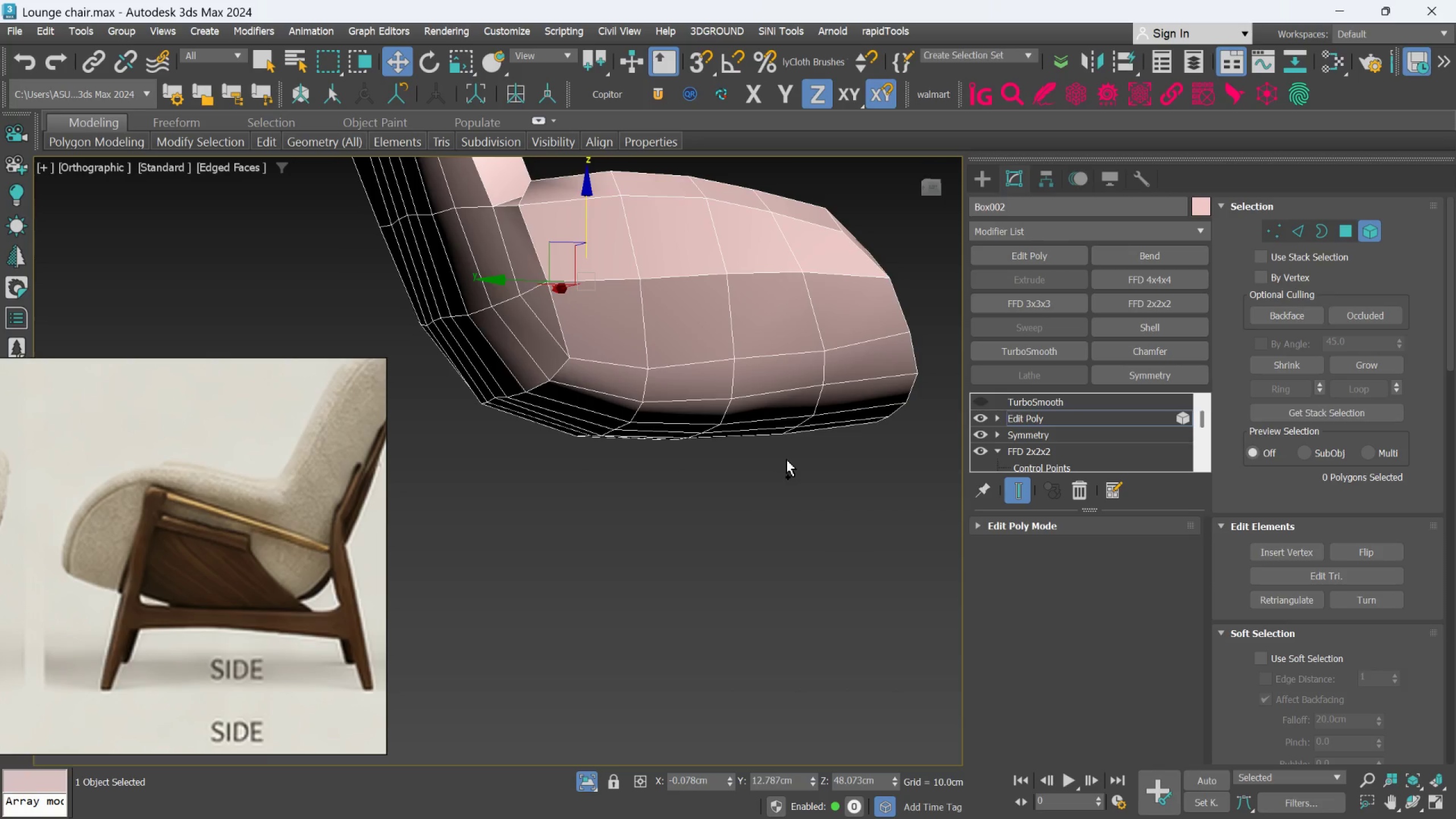 
key(Control+Z)
 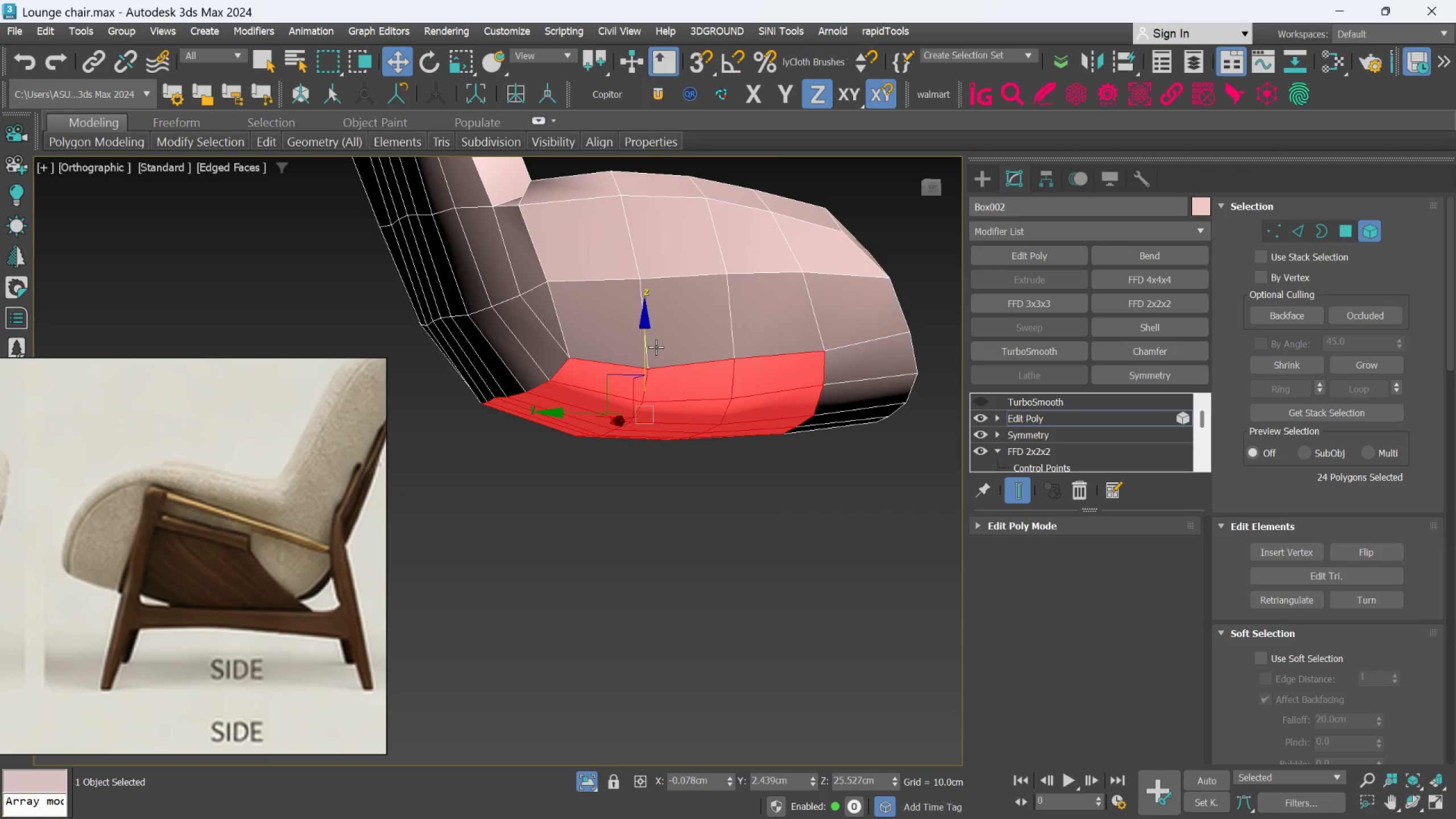 
left_click_drag(start_coordinate=[645, 334], to_coordinate=[645, 351])
 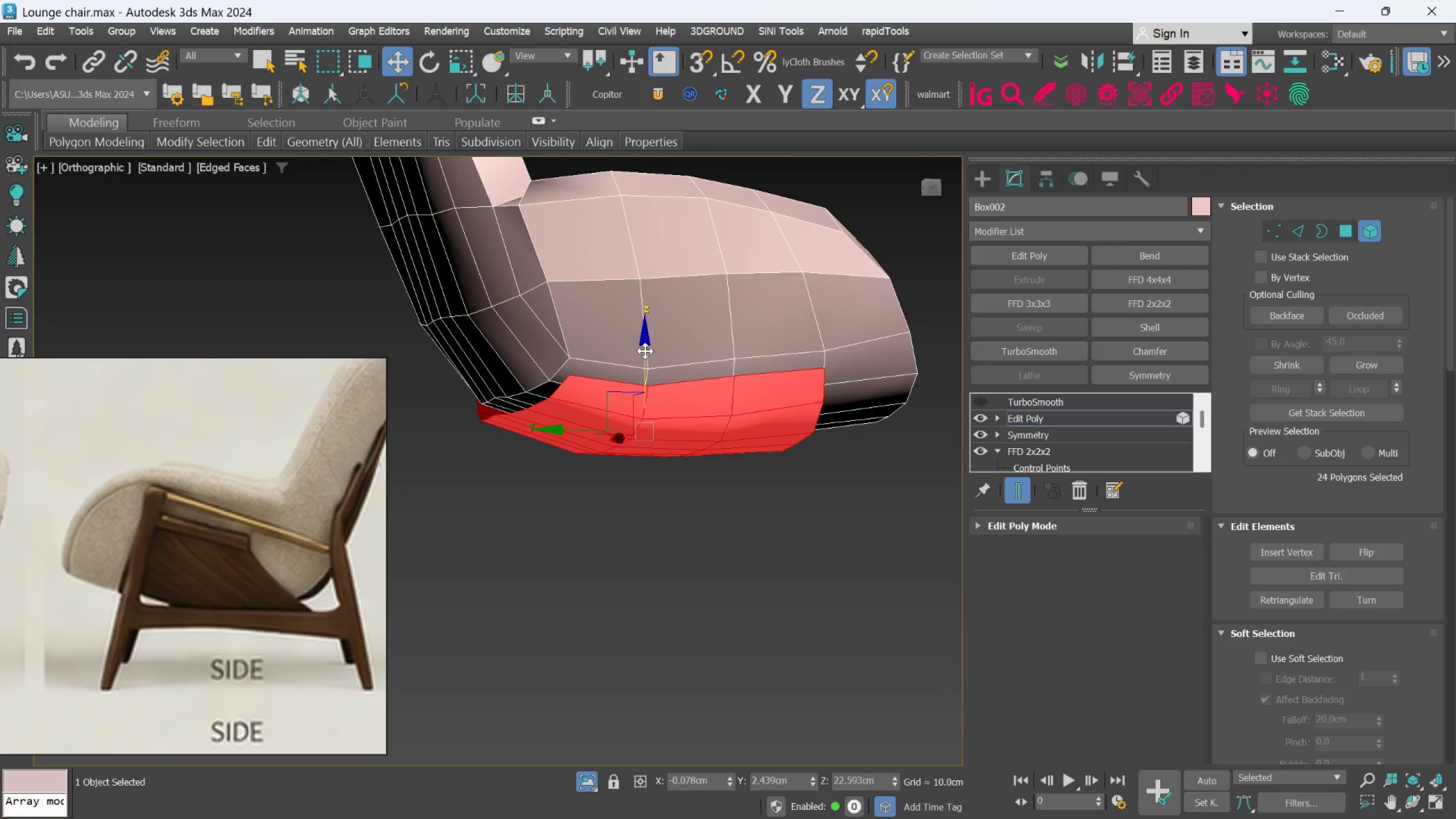 
key(Control+Z)
 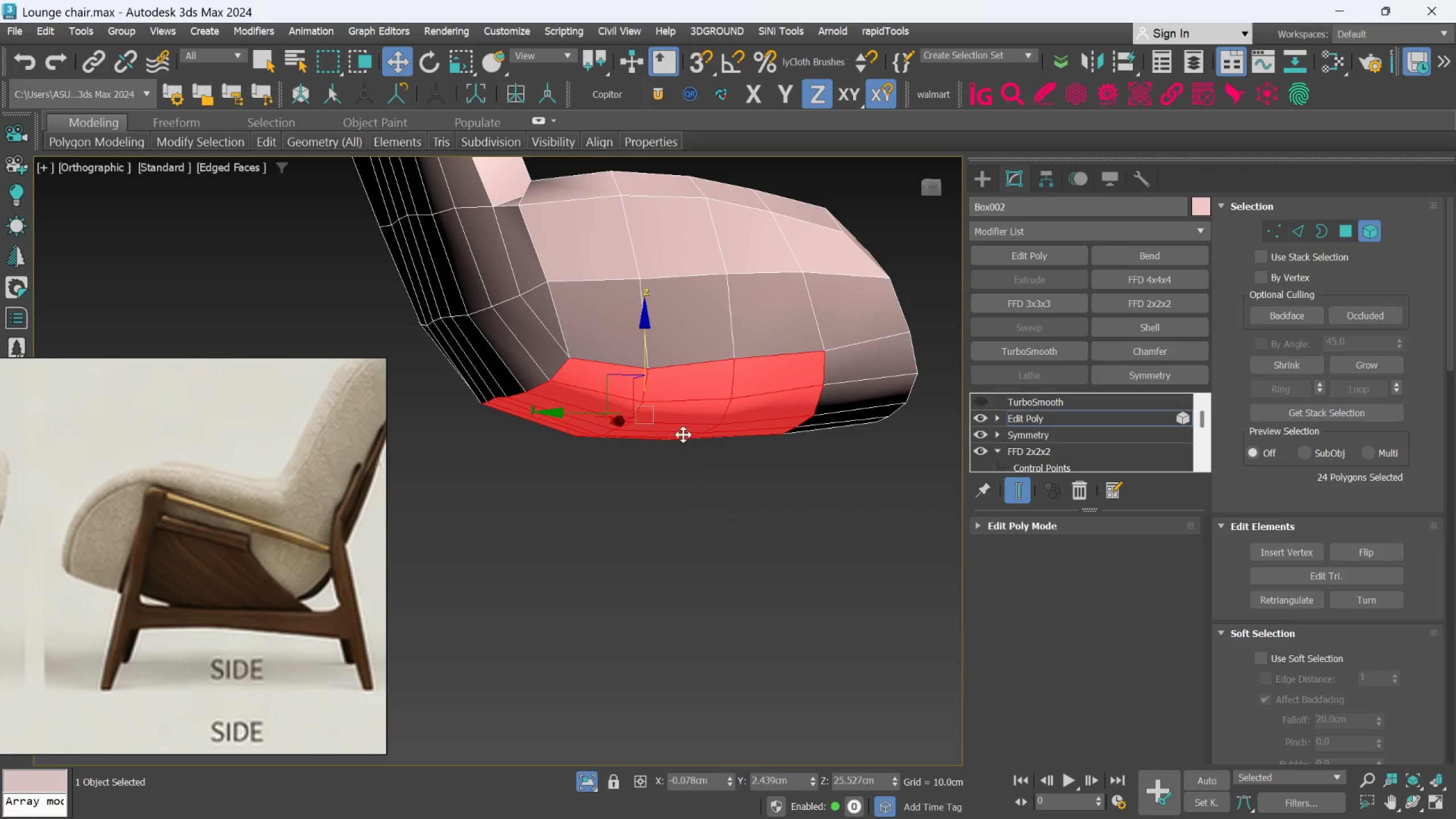 
wait(6.86)
 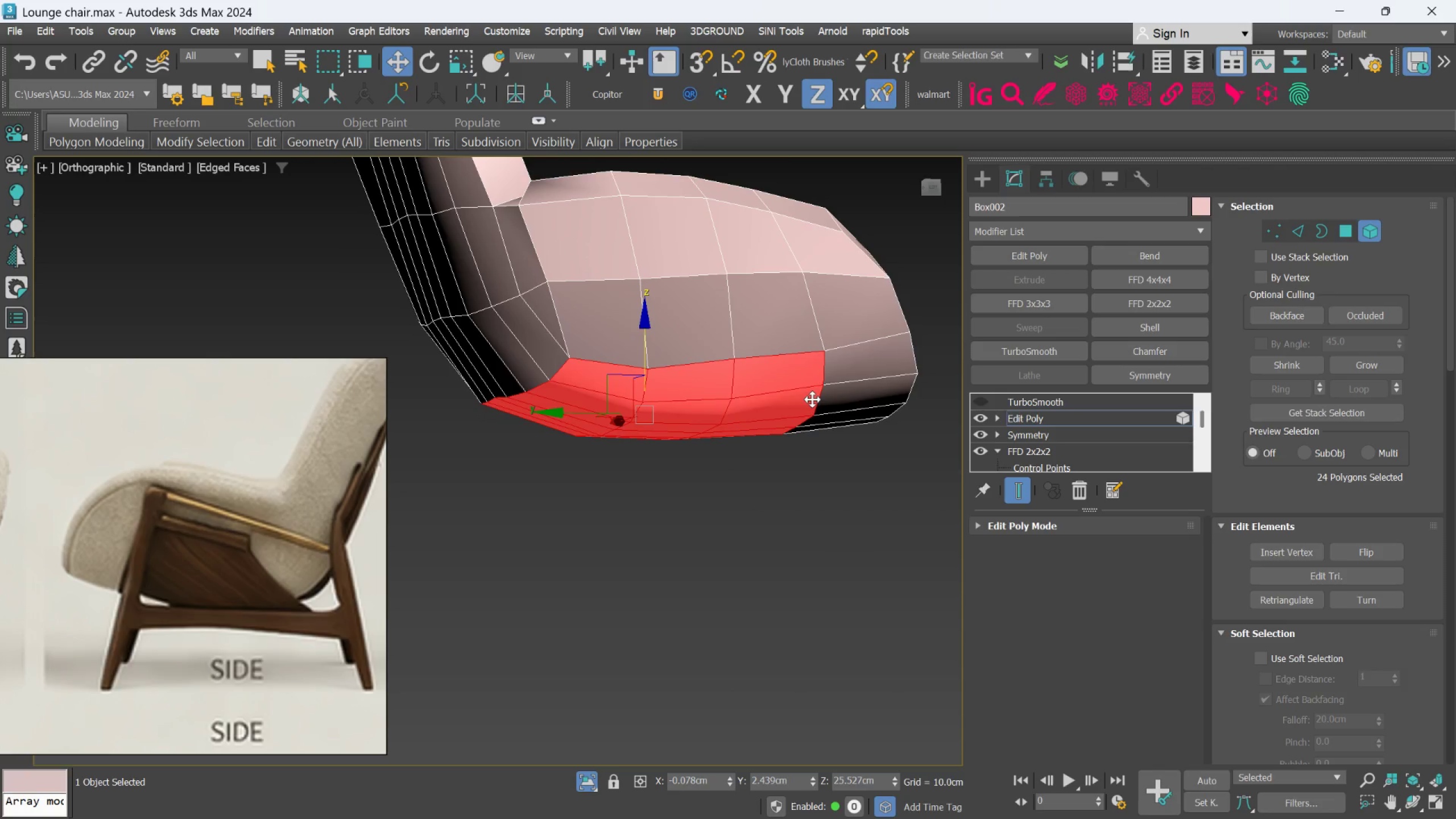 
key(Delete)
 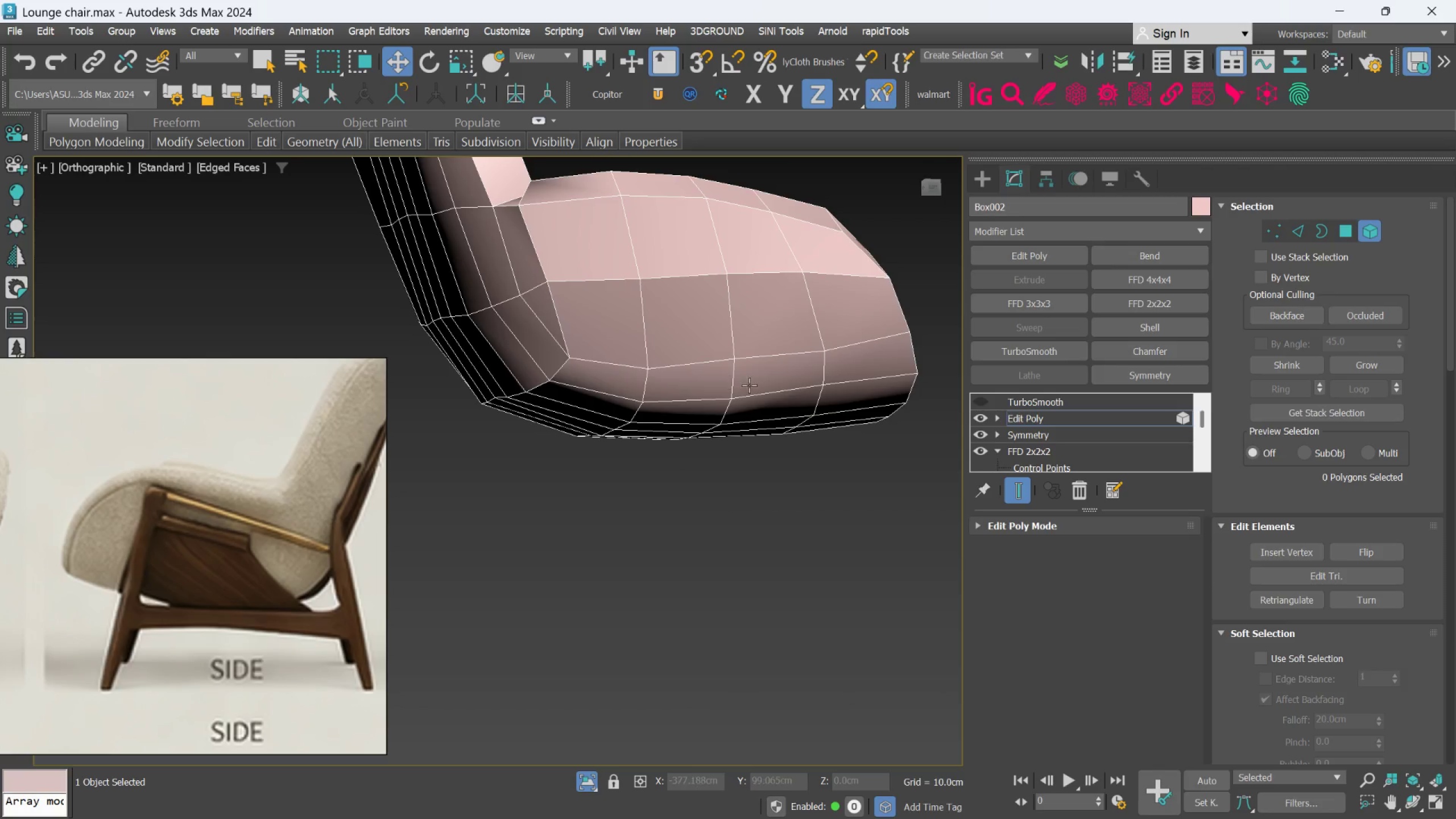 
left_click([767, 379])
 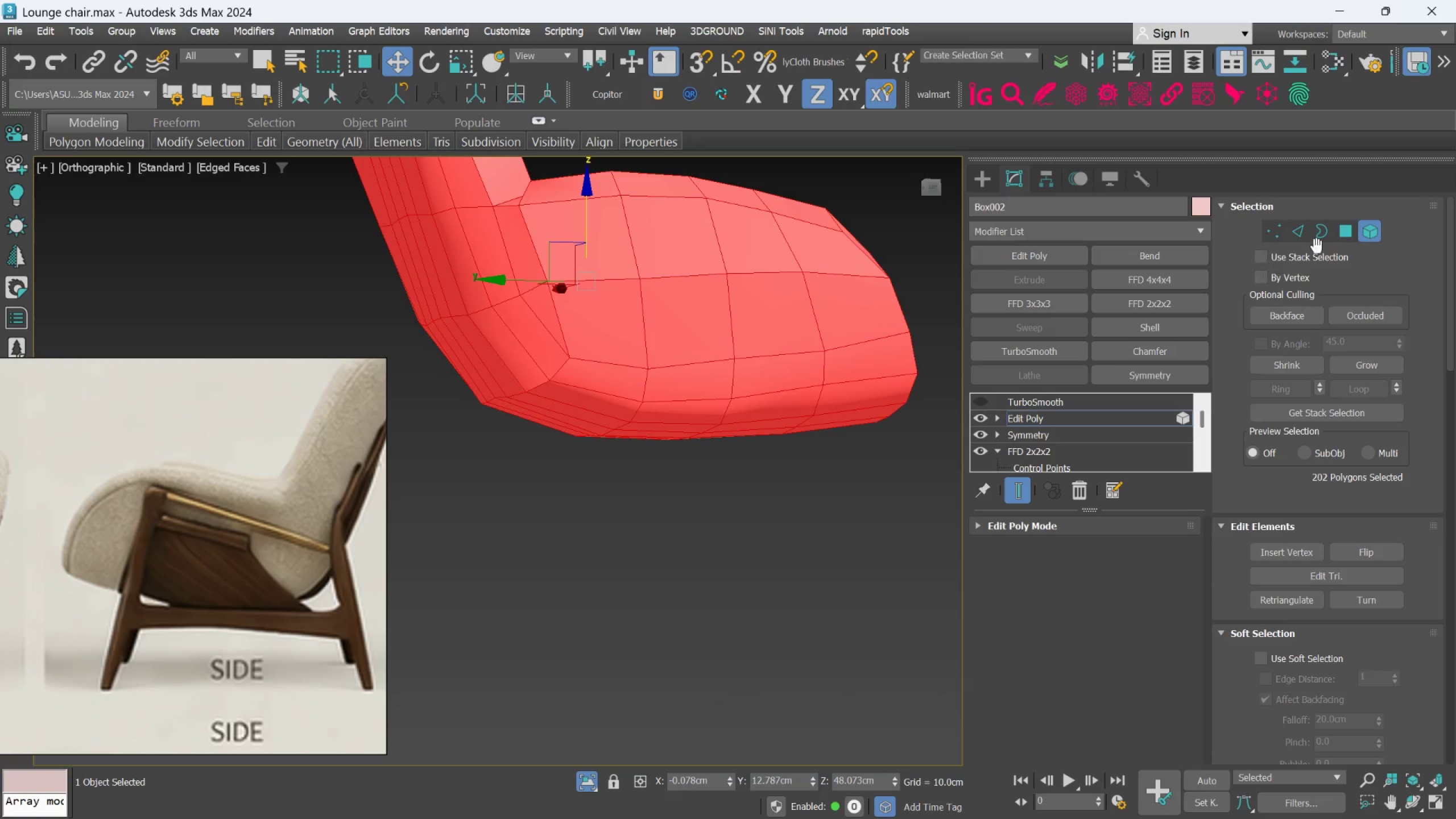 
left_click([1338, 229])
 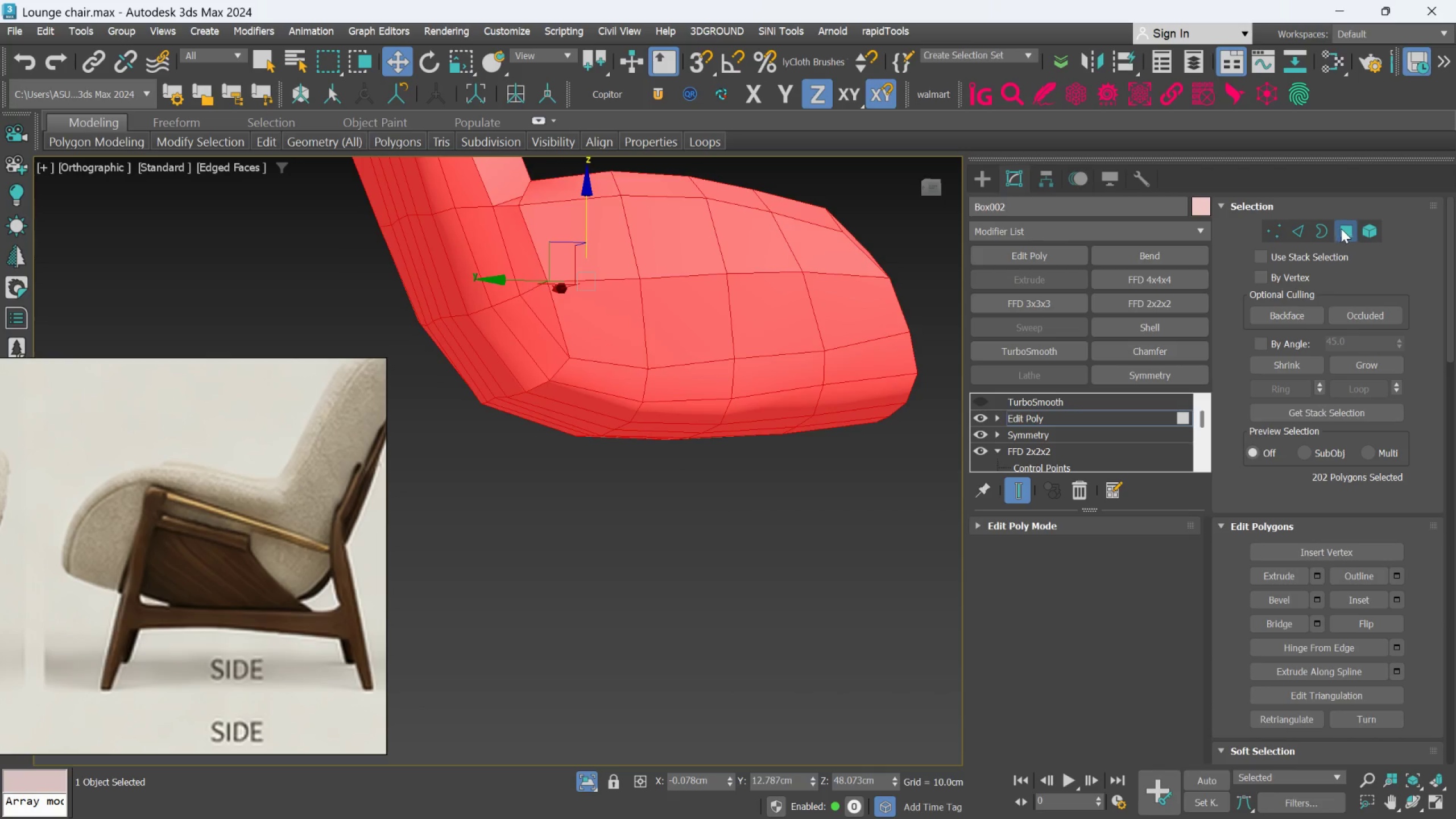 
left_click([1343, 229])
 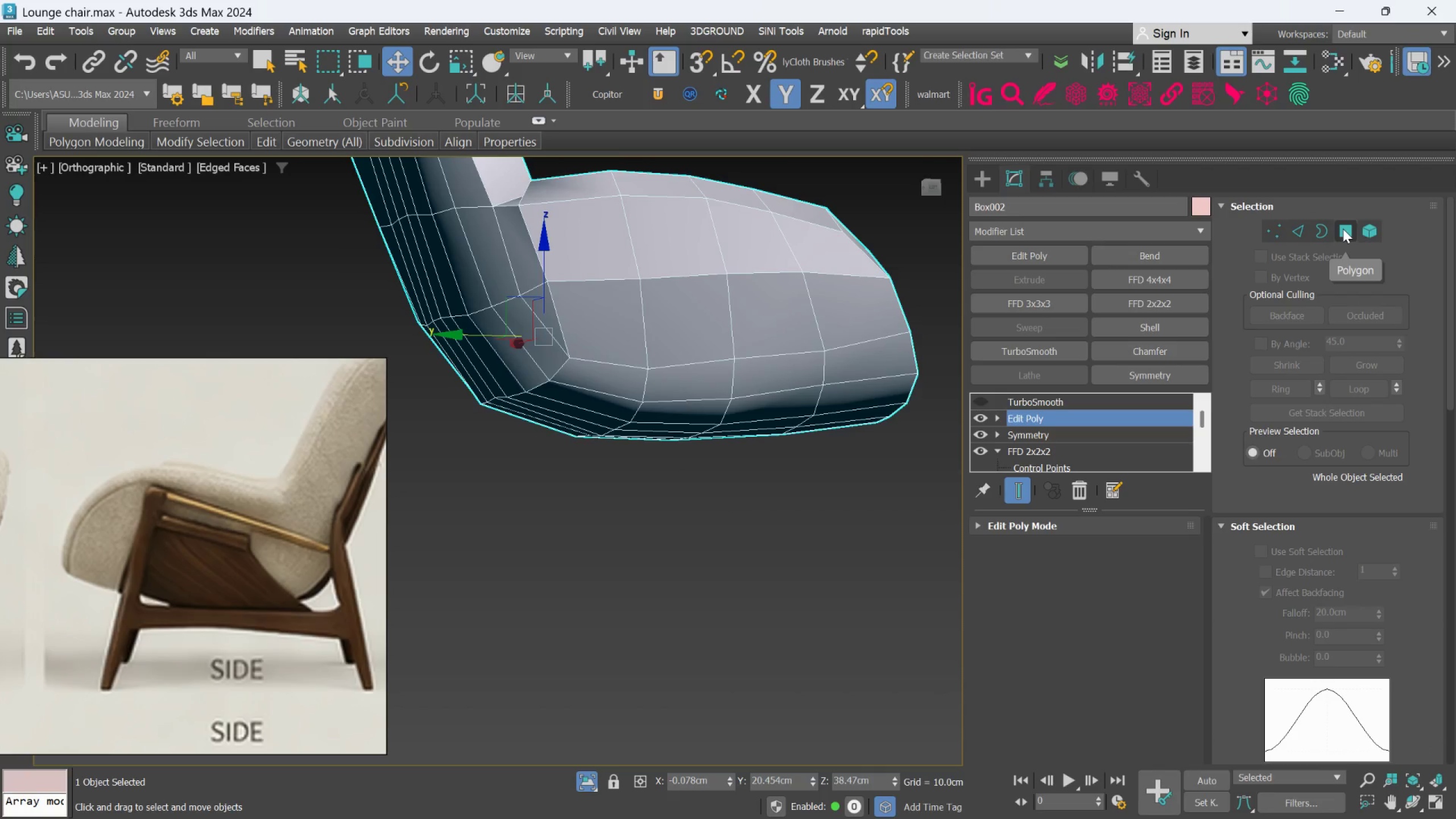 
left_click([1343, 229])
 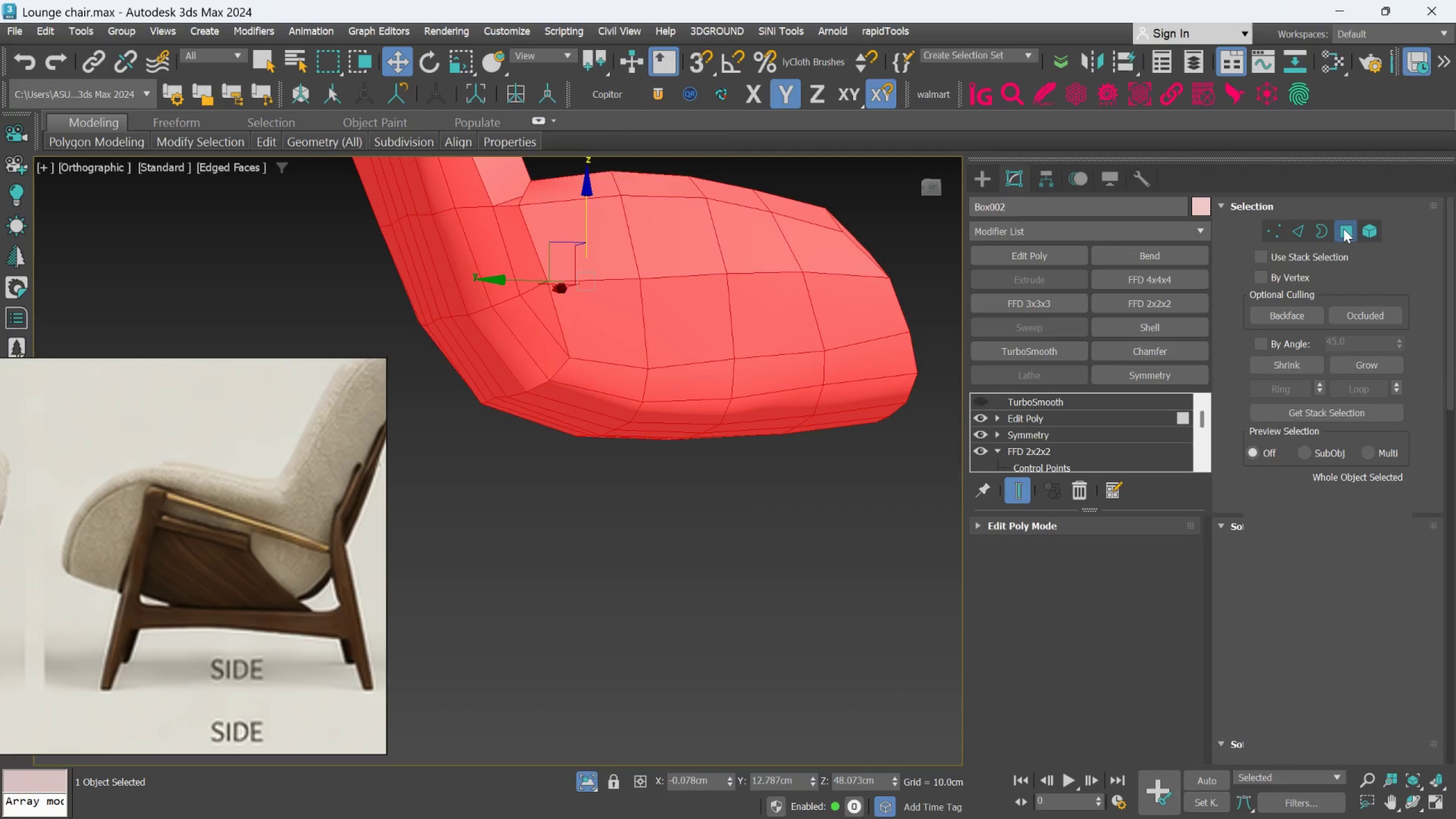 
key(Control+Z)
 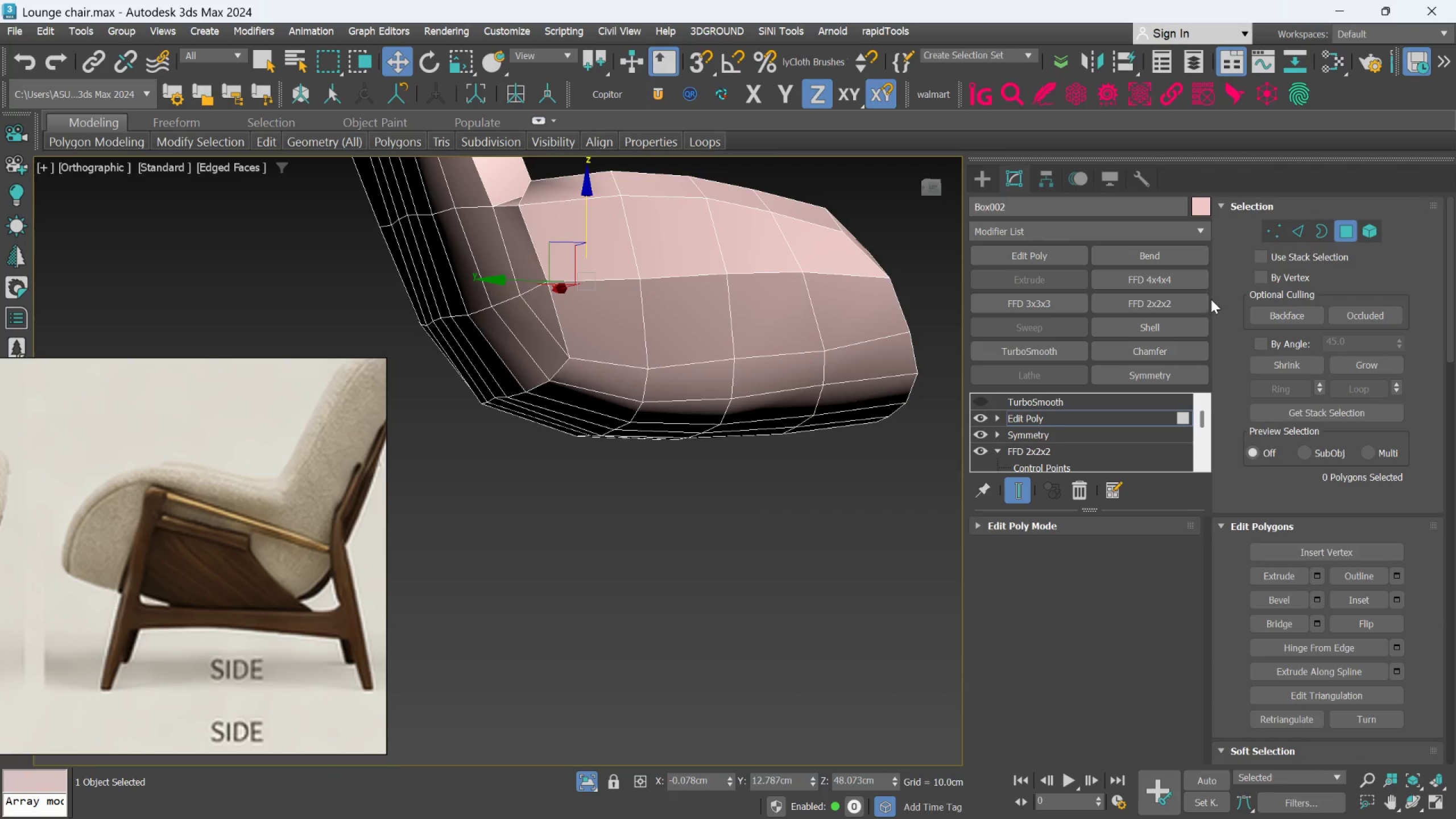 
key(Control+Z)
 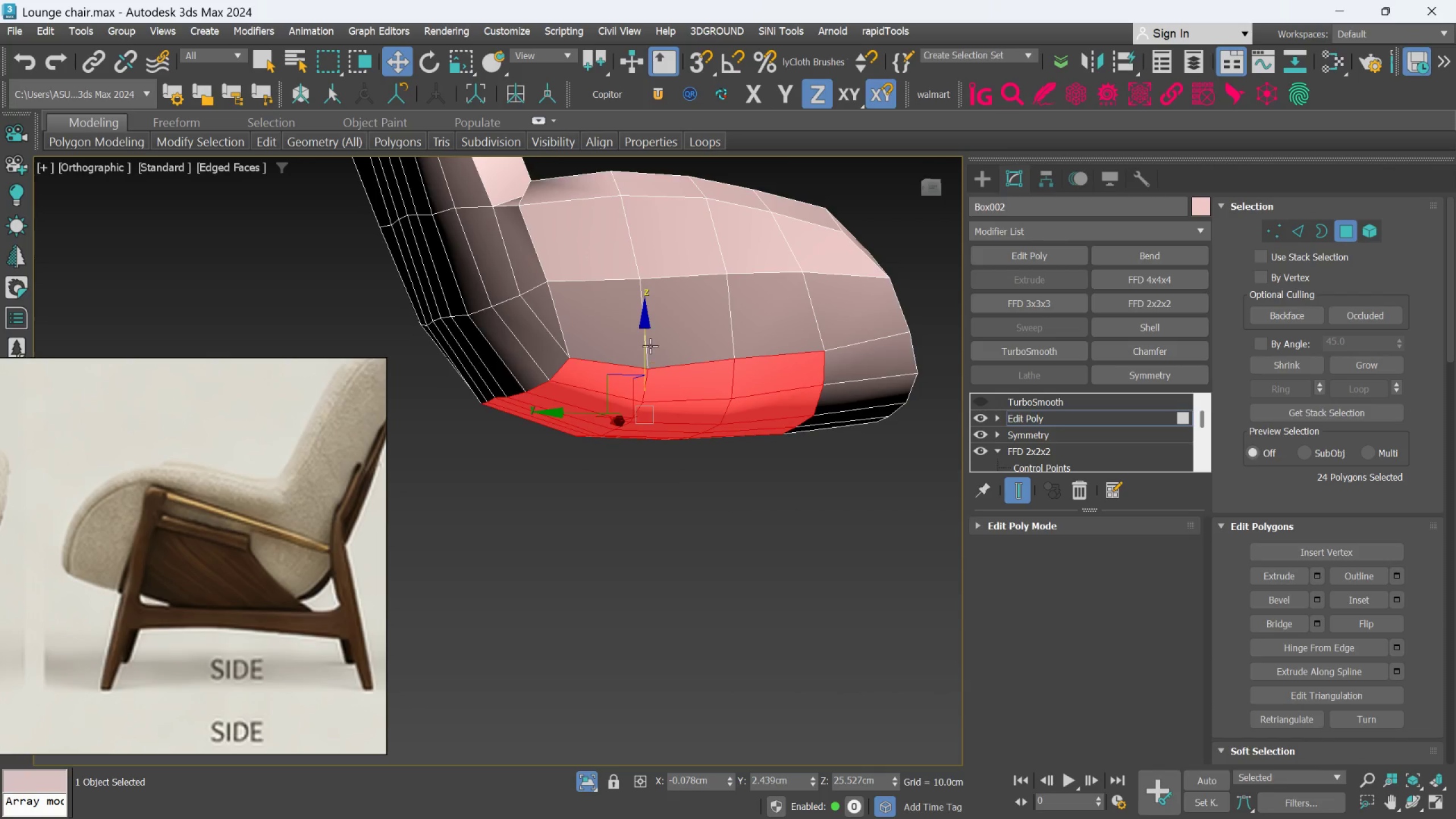 
left_click_drag(start_coordinate=[646, 341], to_coordinate=[644, 351])
 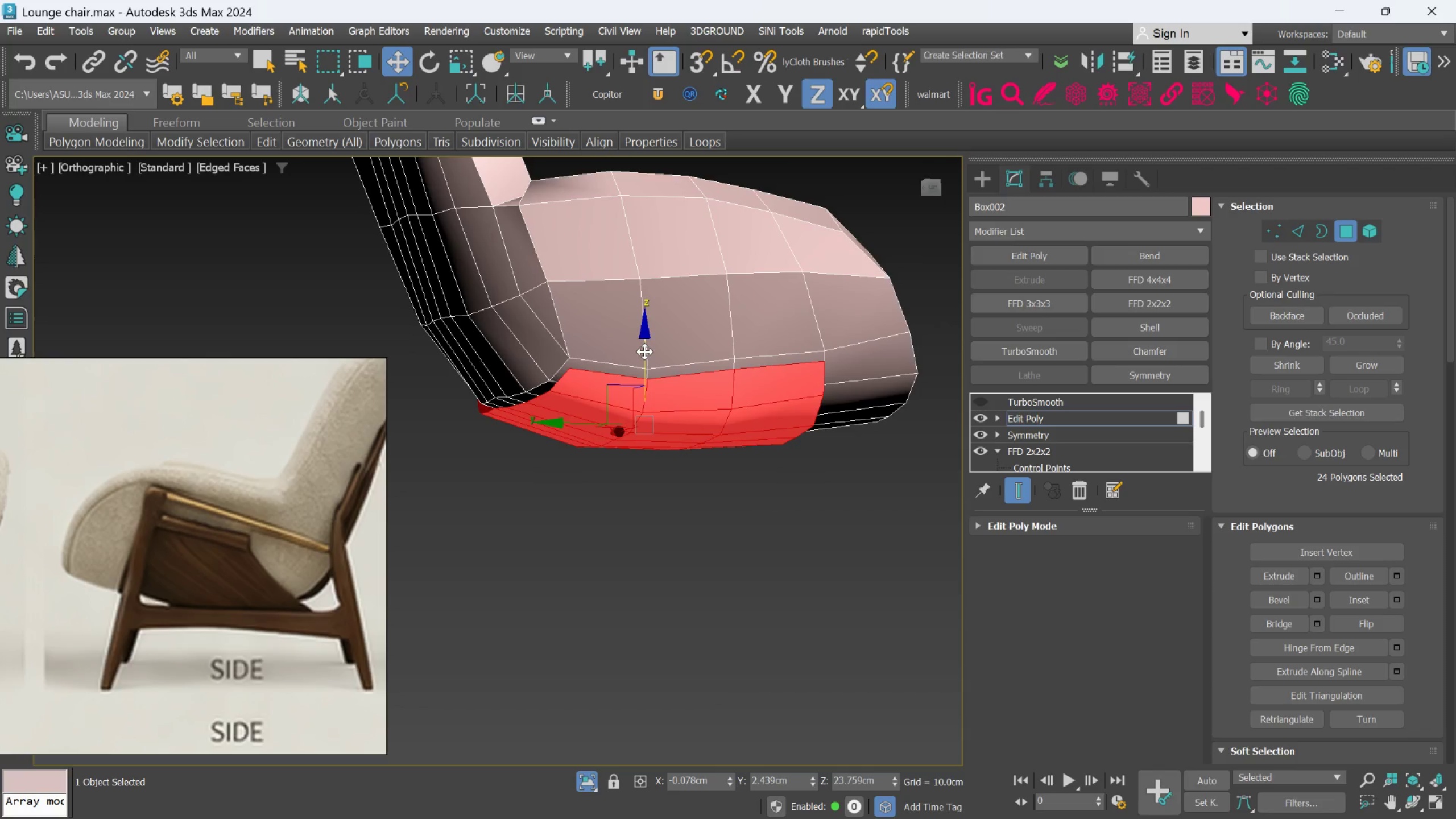 
key(Control+ControlLeft)
 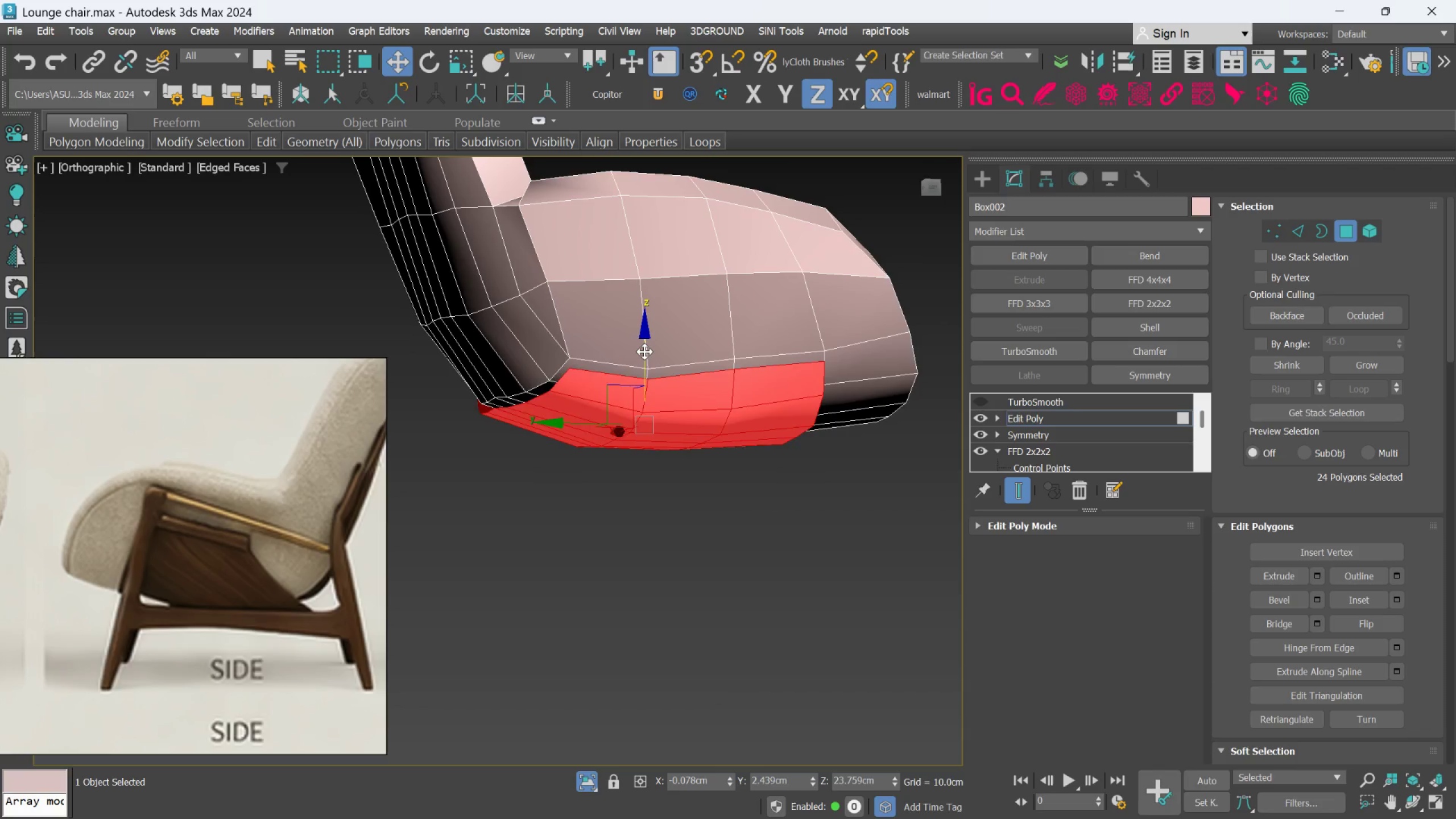 
key(Control+Z)
 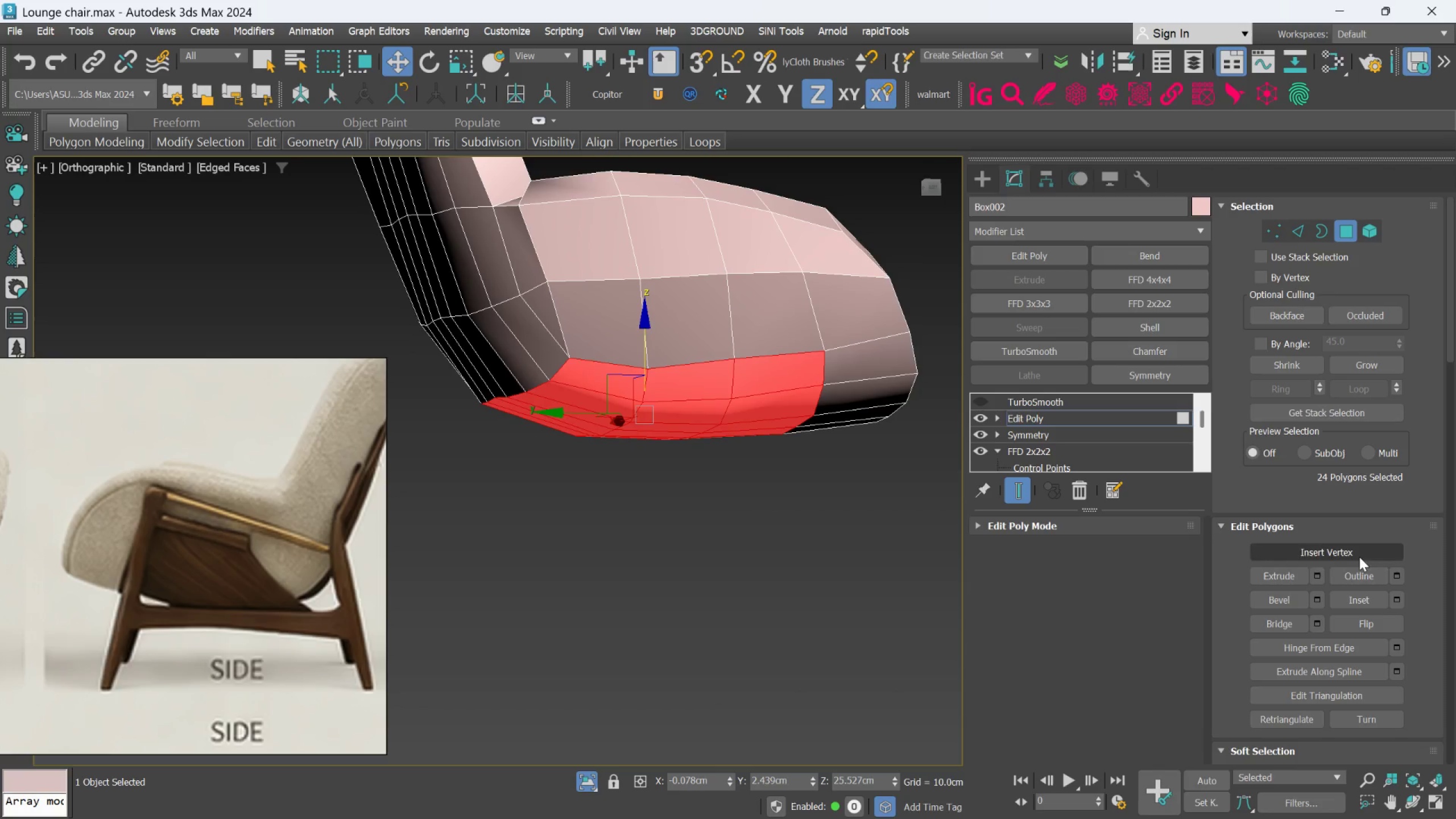 
scroll: coordinate [1385, 726], scroll_direction: down, amount: 55.0
 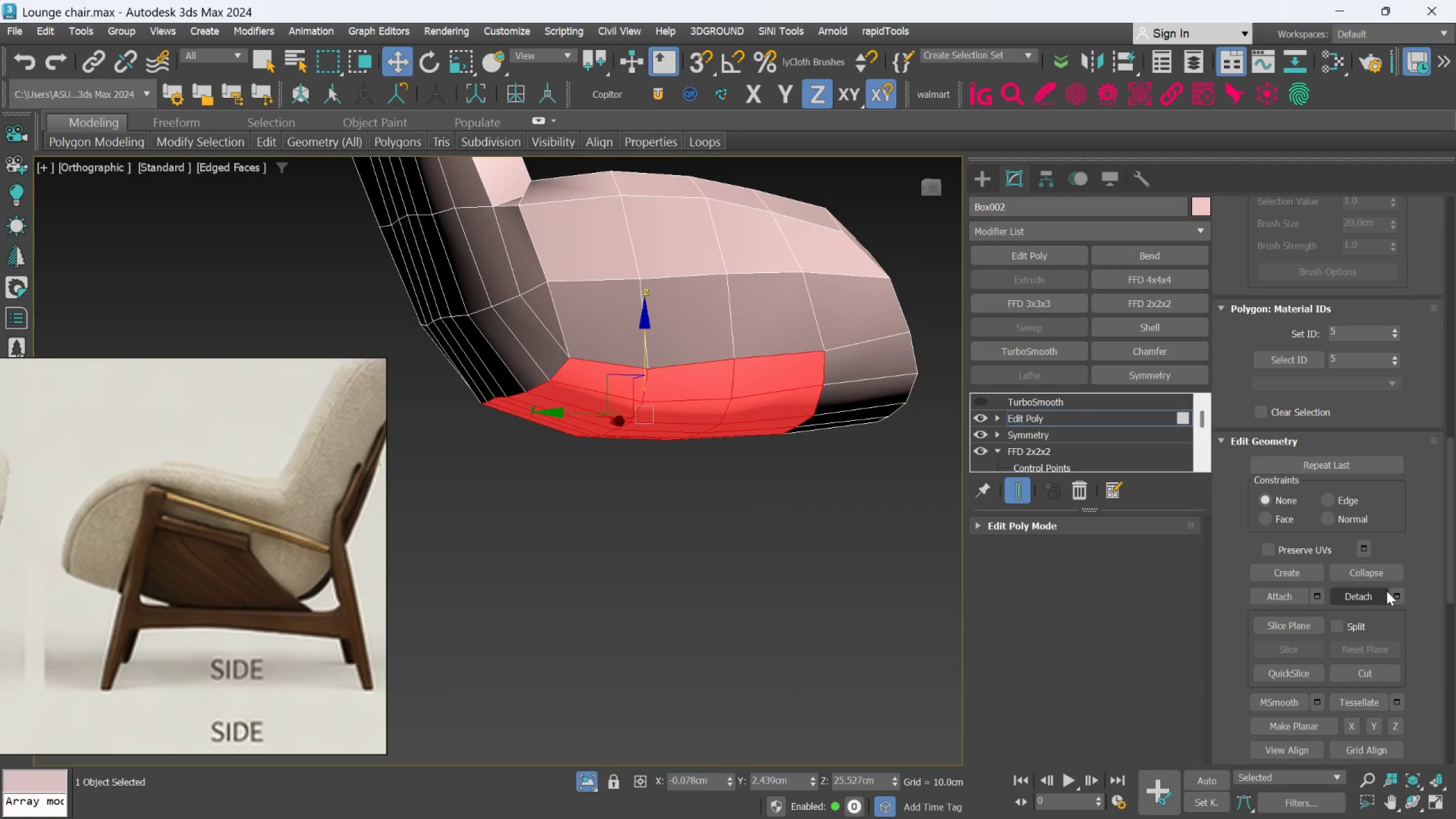 
left_click([1391, 594])
 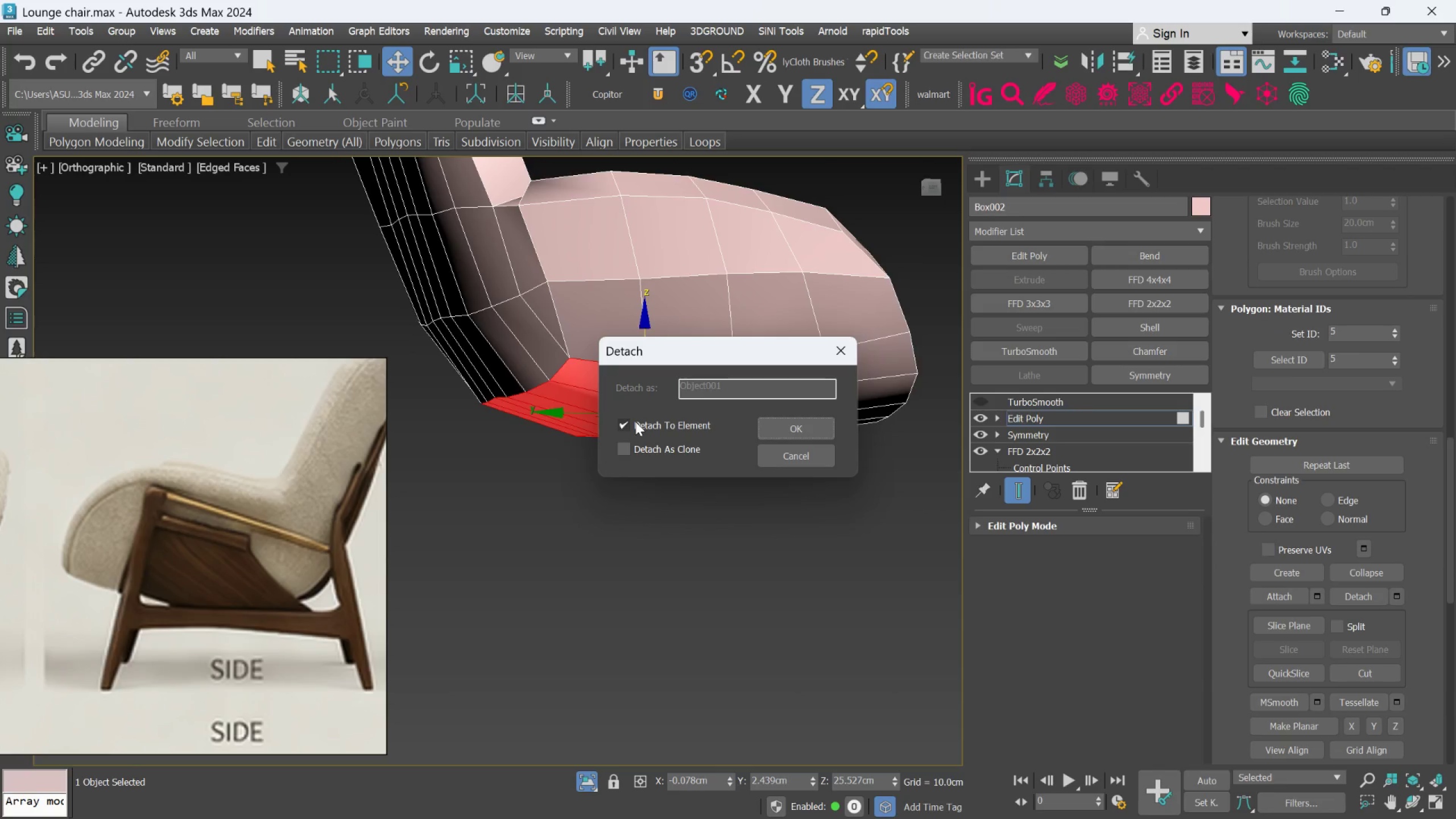 
left_click([626, 424])
 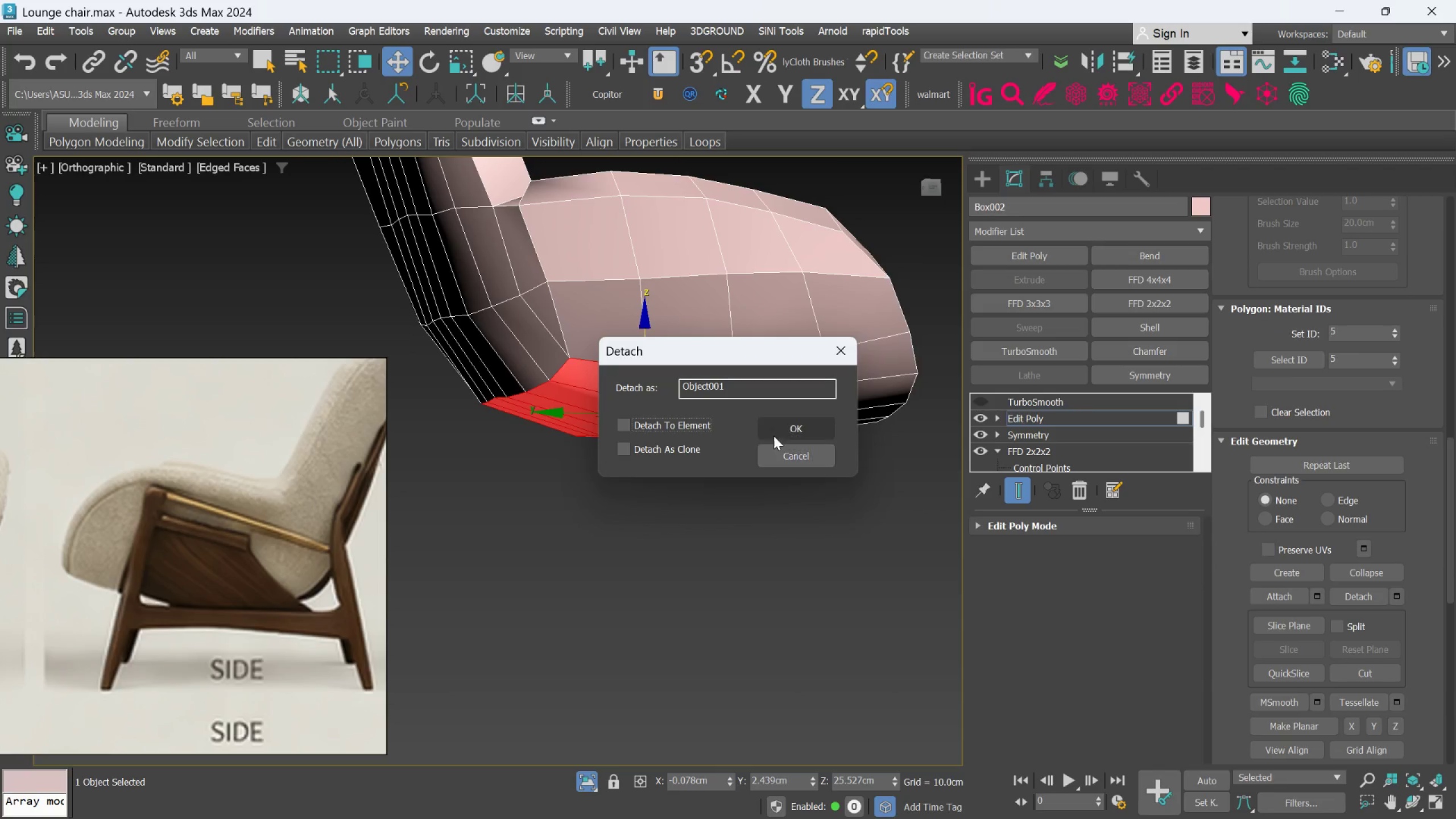 
left_click([778, 432])
 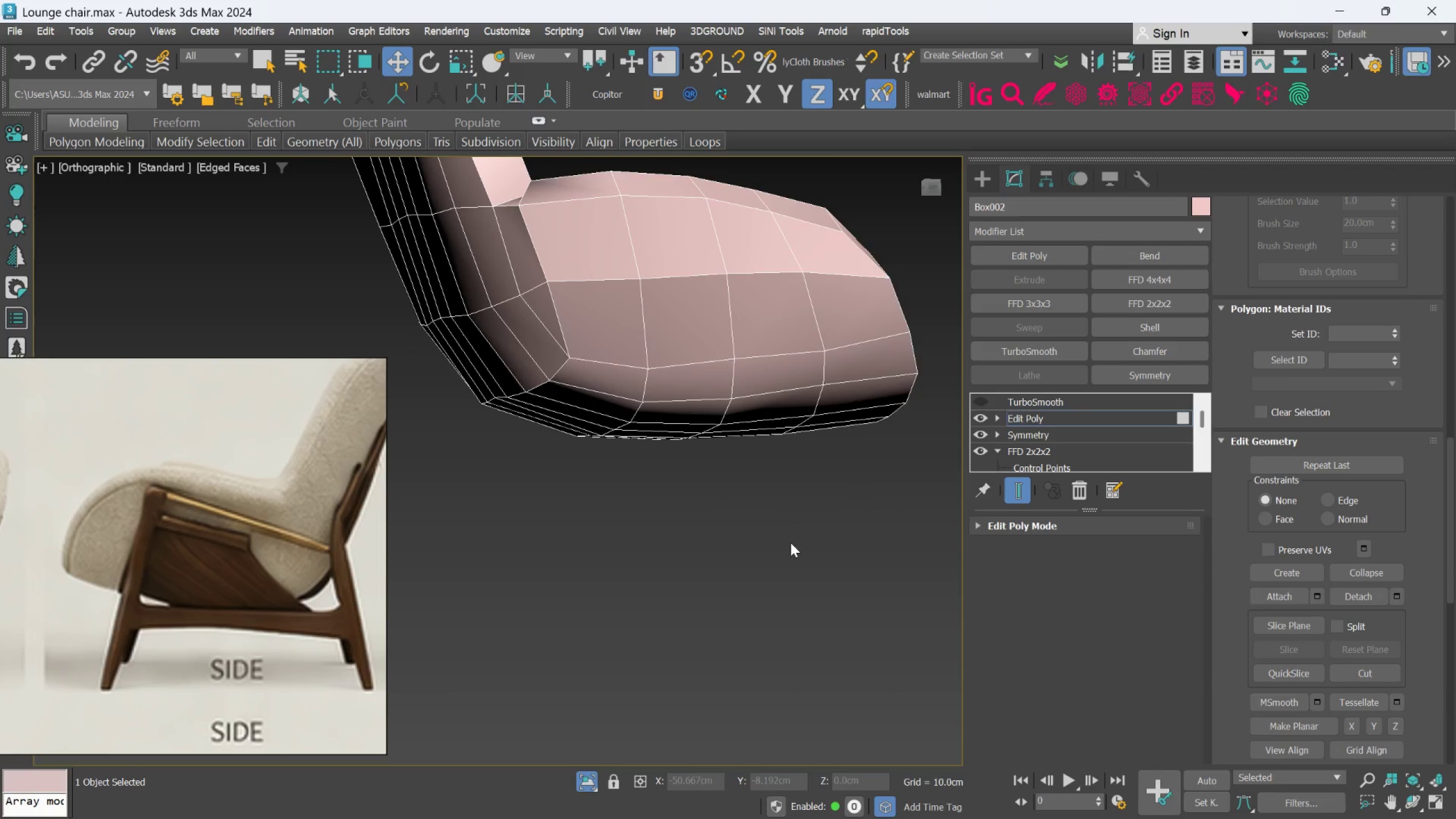 
left_click([790, 543])
 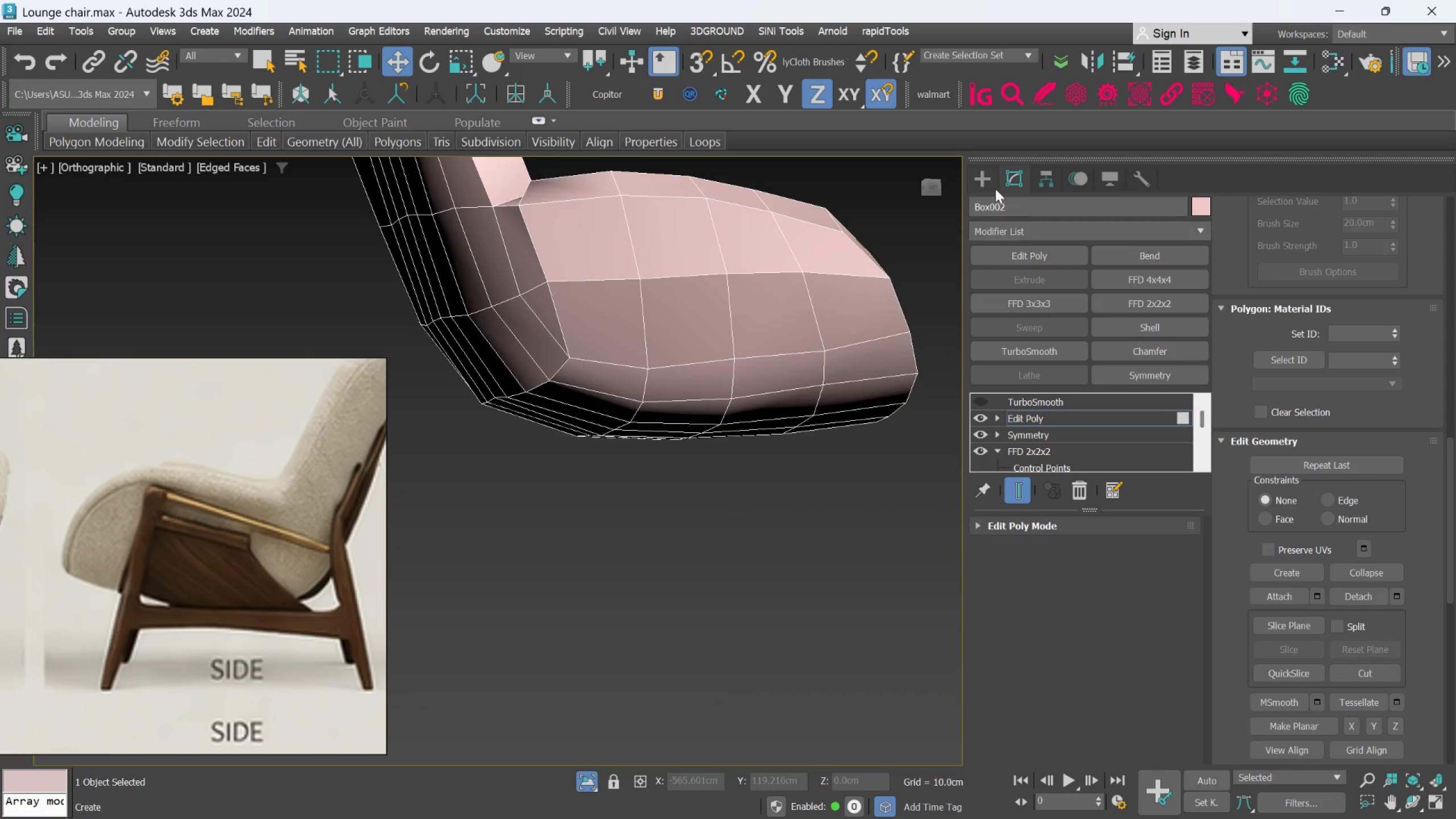 
left_click([988, 179])
 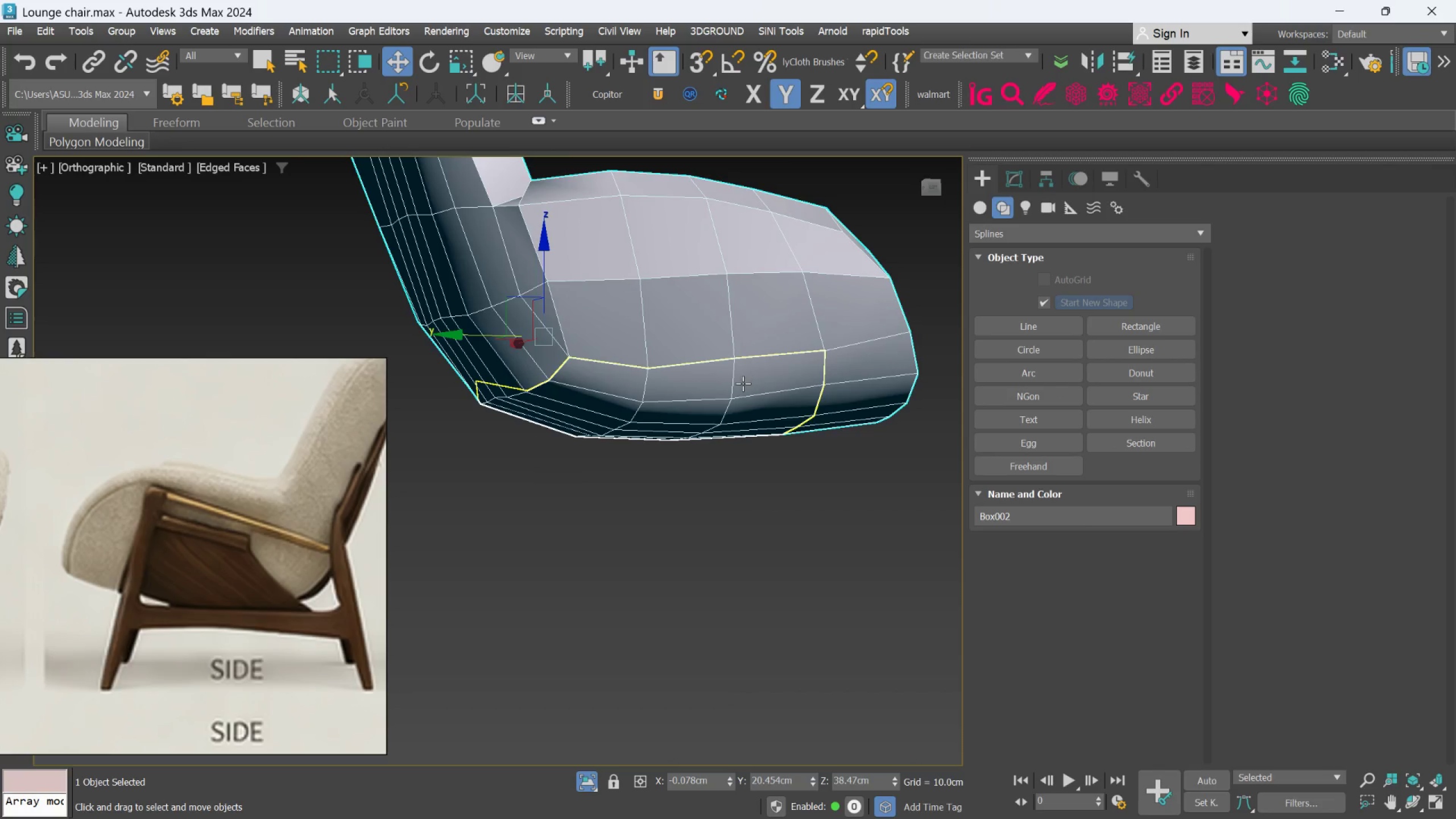 
left_click([743, 383])
 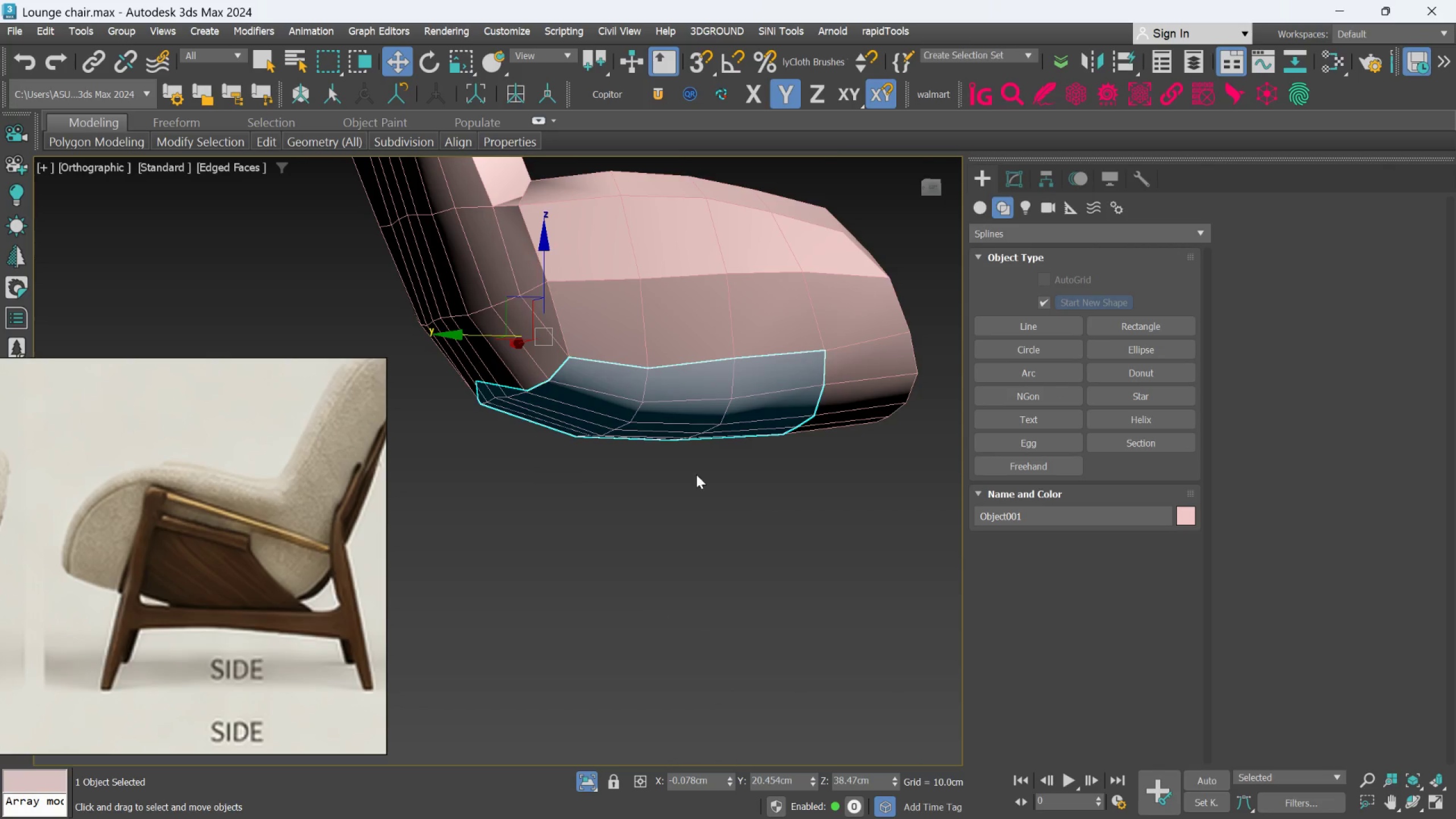 
wait(7.47)
 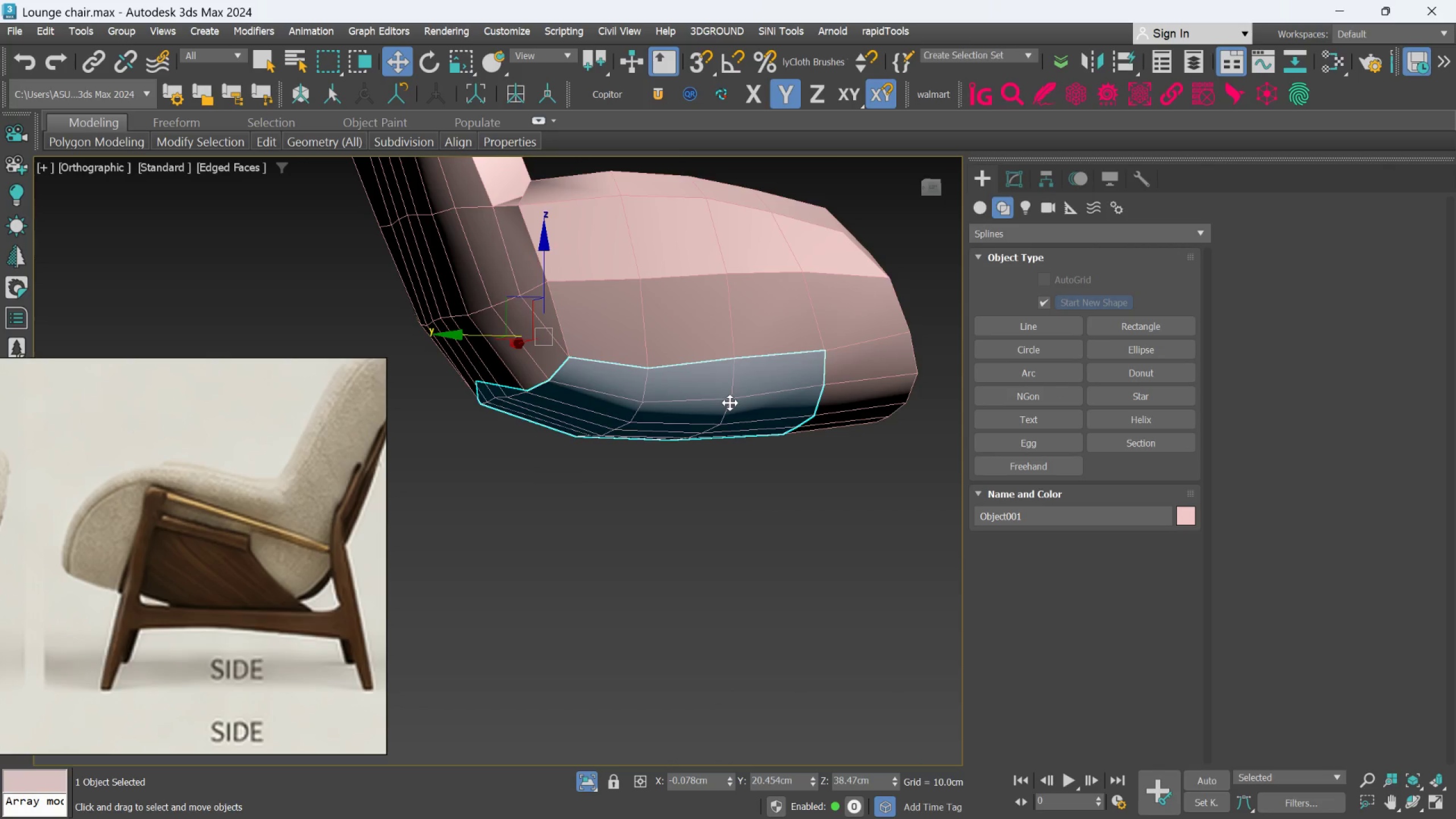 
left_click([588, 784])
 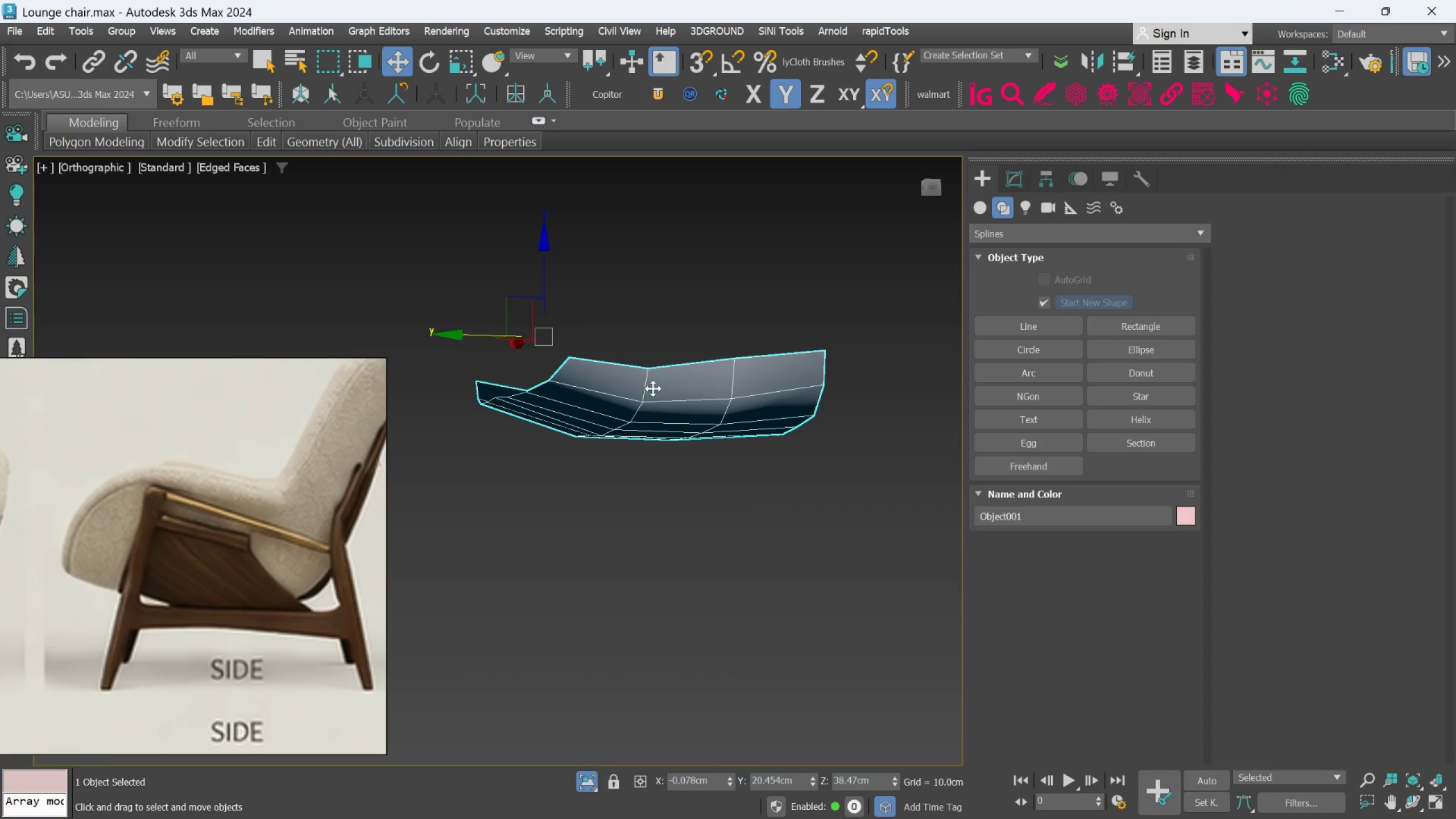 
wait(5.47)
 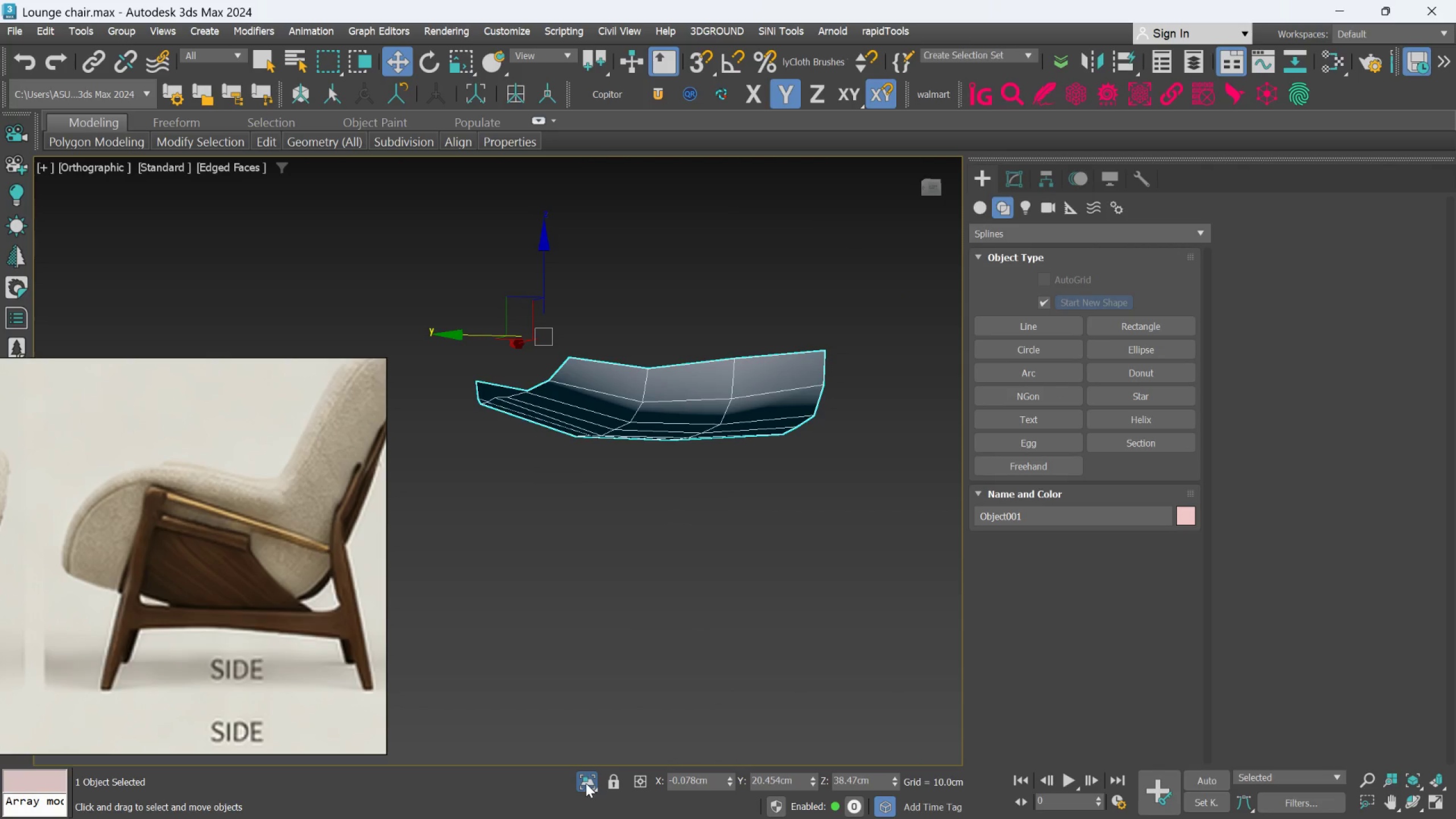 
left_click([1020, 174])
 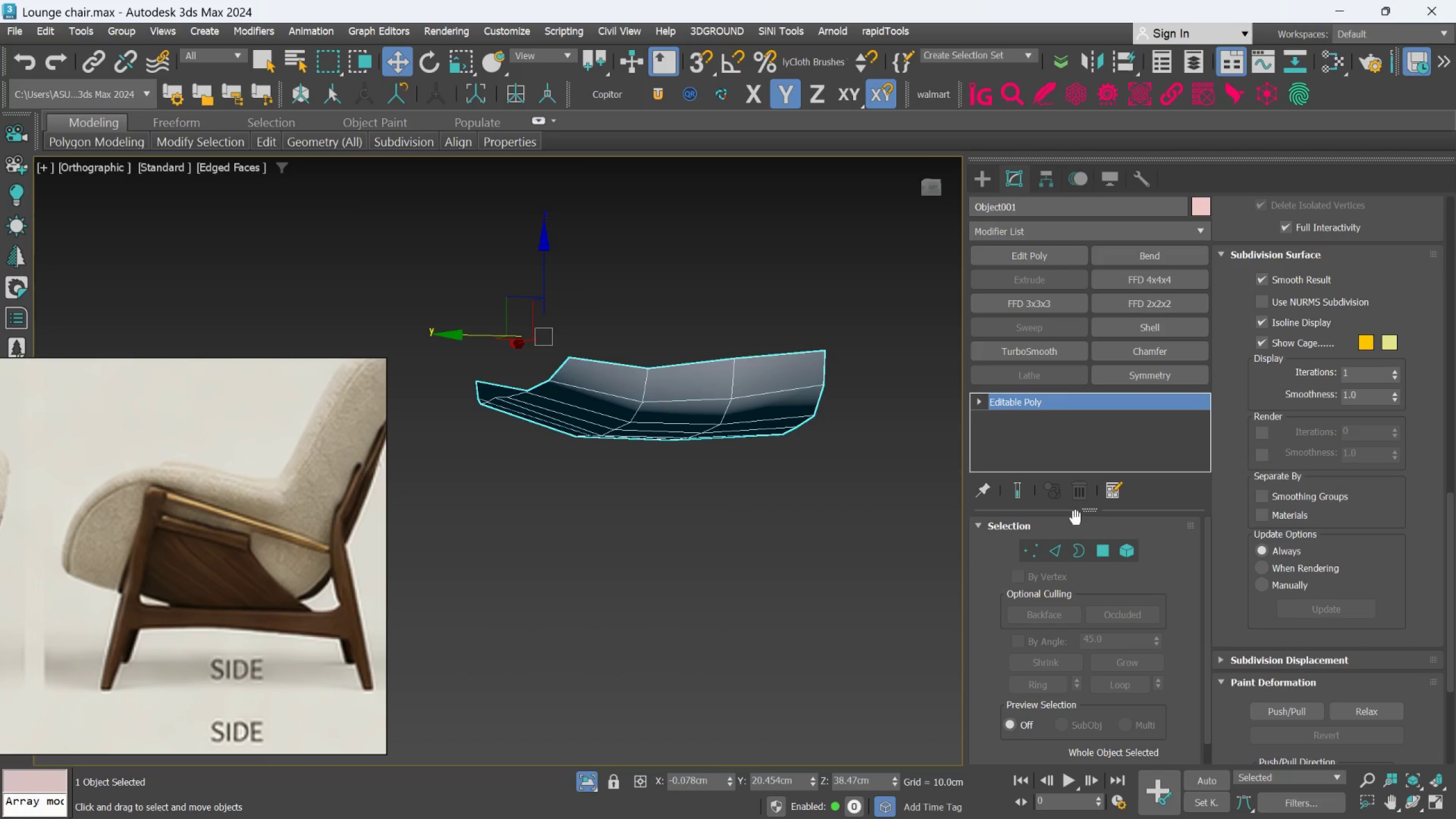 
mouse_move([1025, 551])
 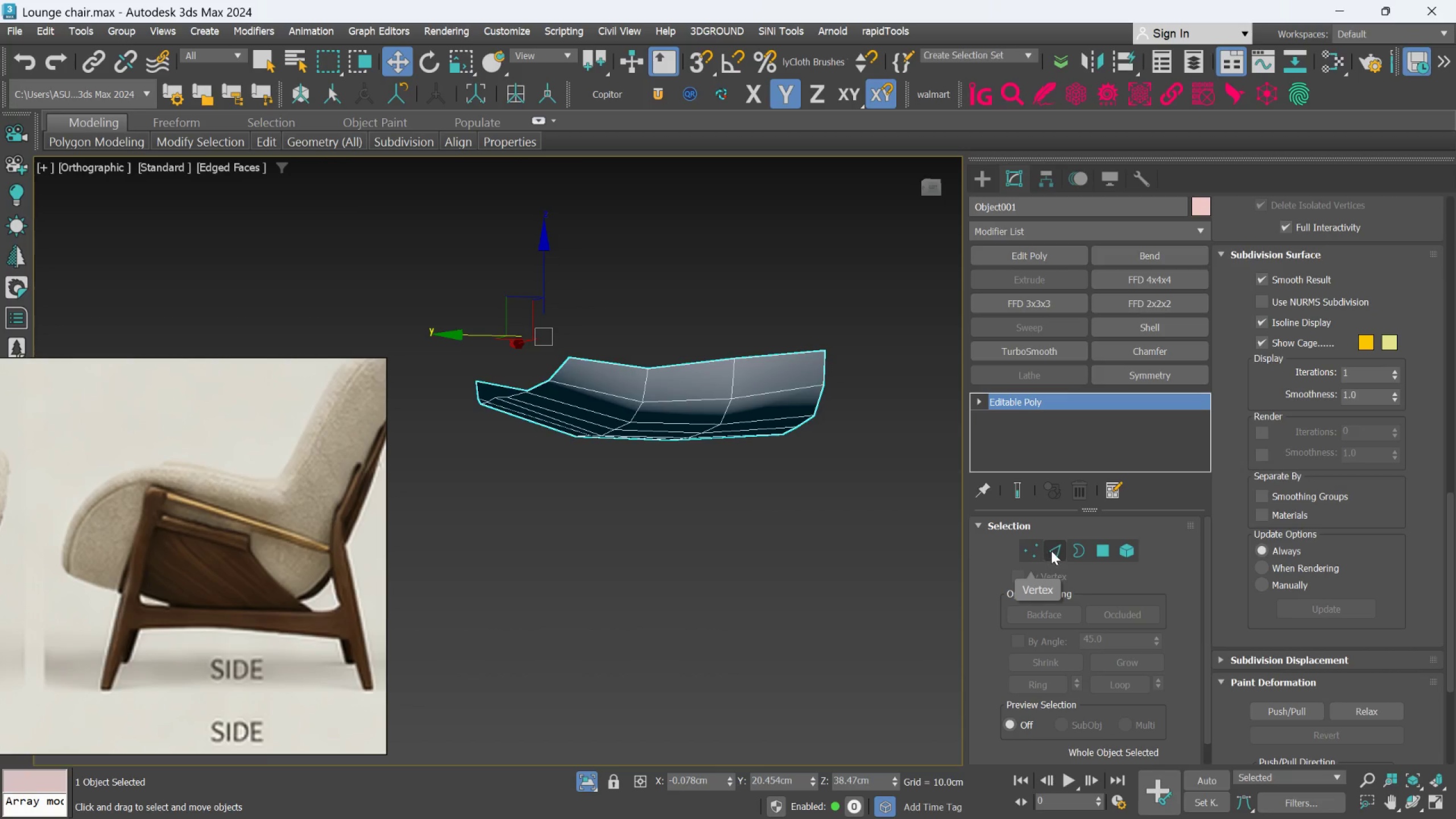 
left_click([1051, 551])
 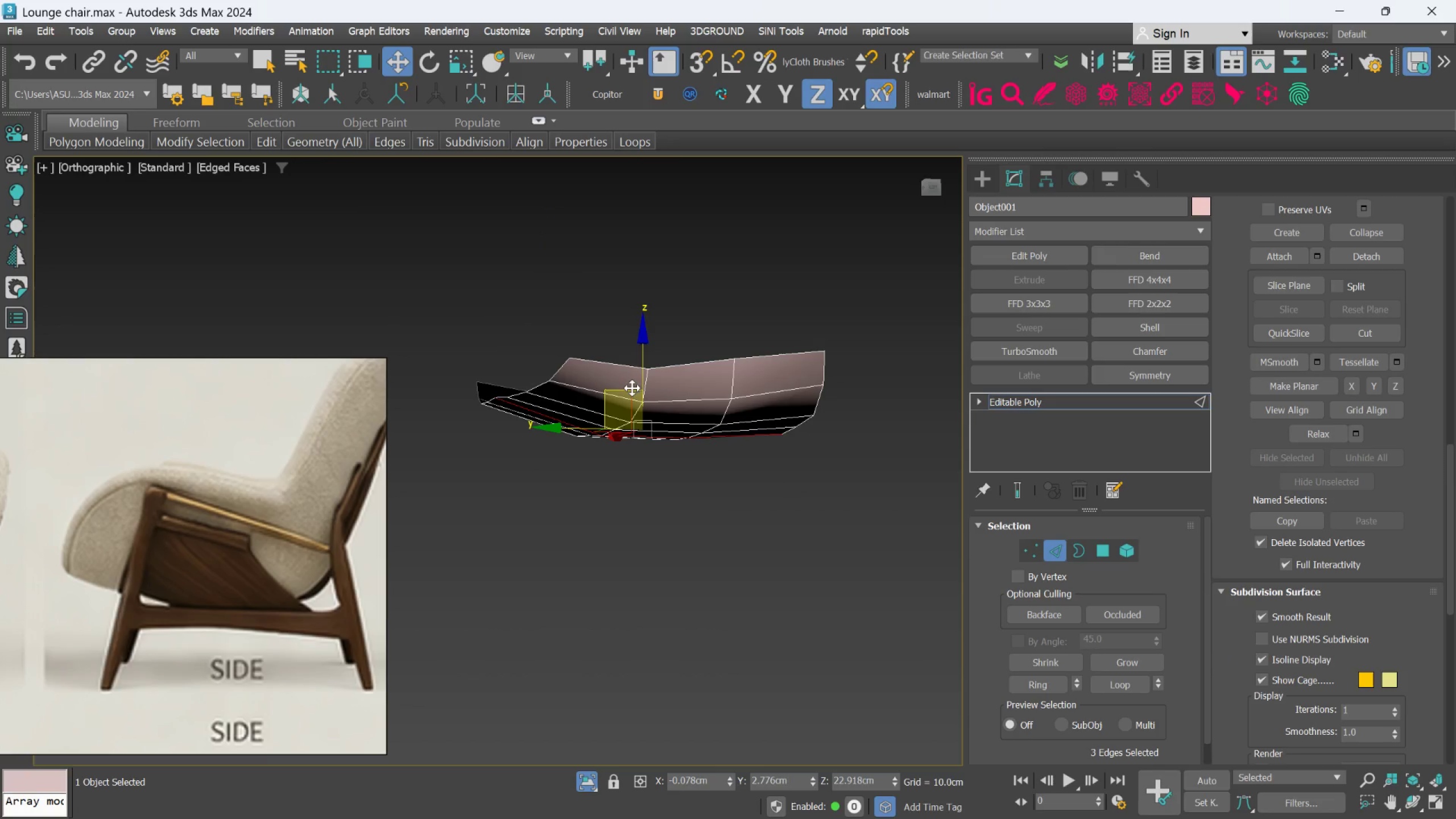 
scroll: coordinate [653, 382], scroll_direction: up, amount: 4.0
 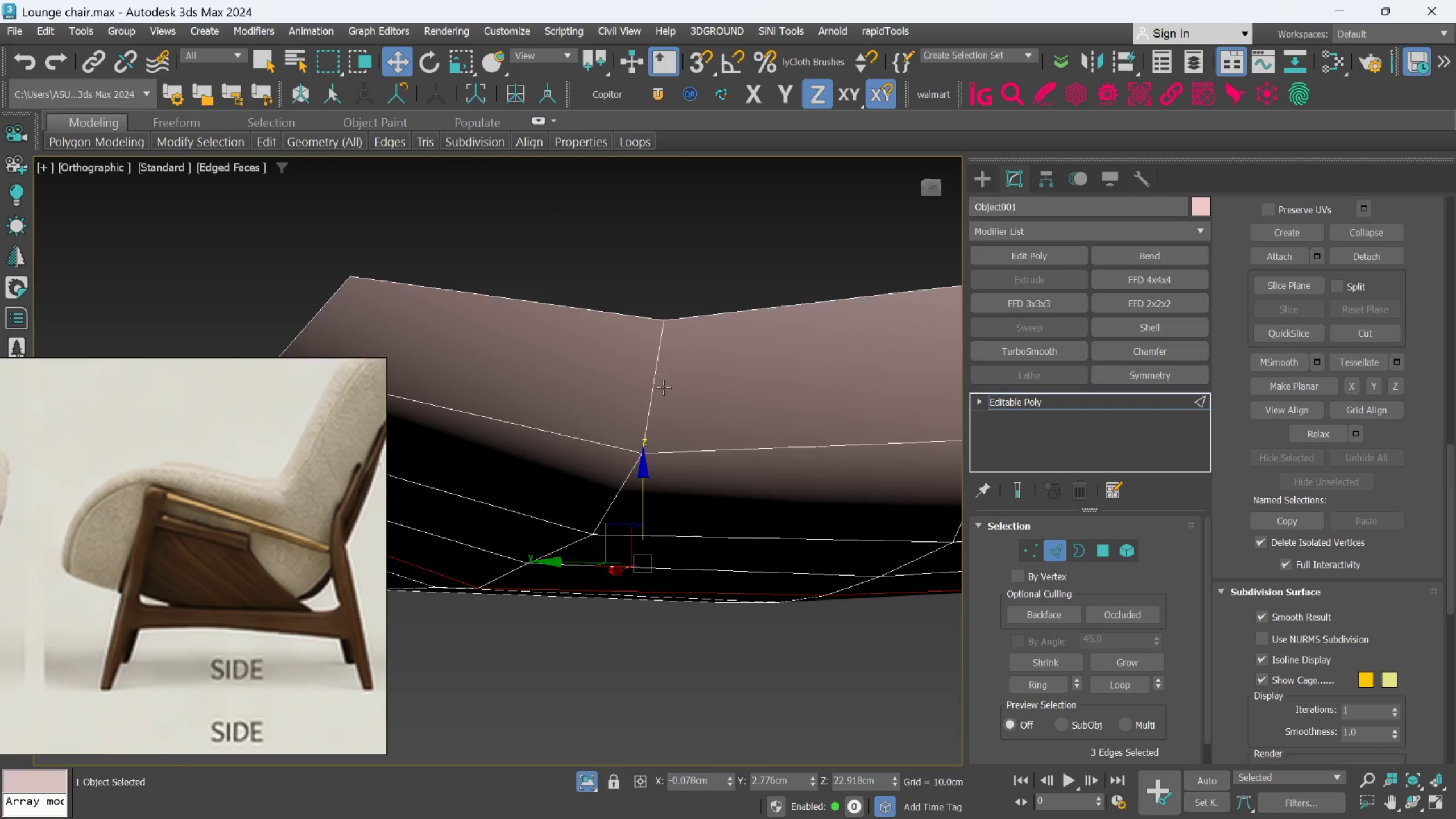 
double_click([657, 386])
 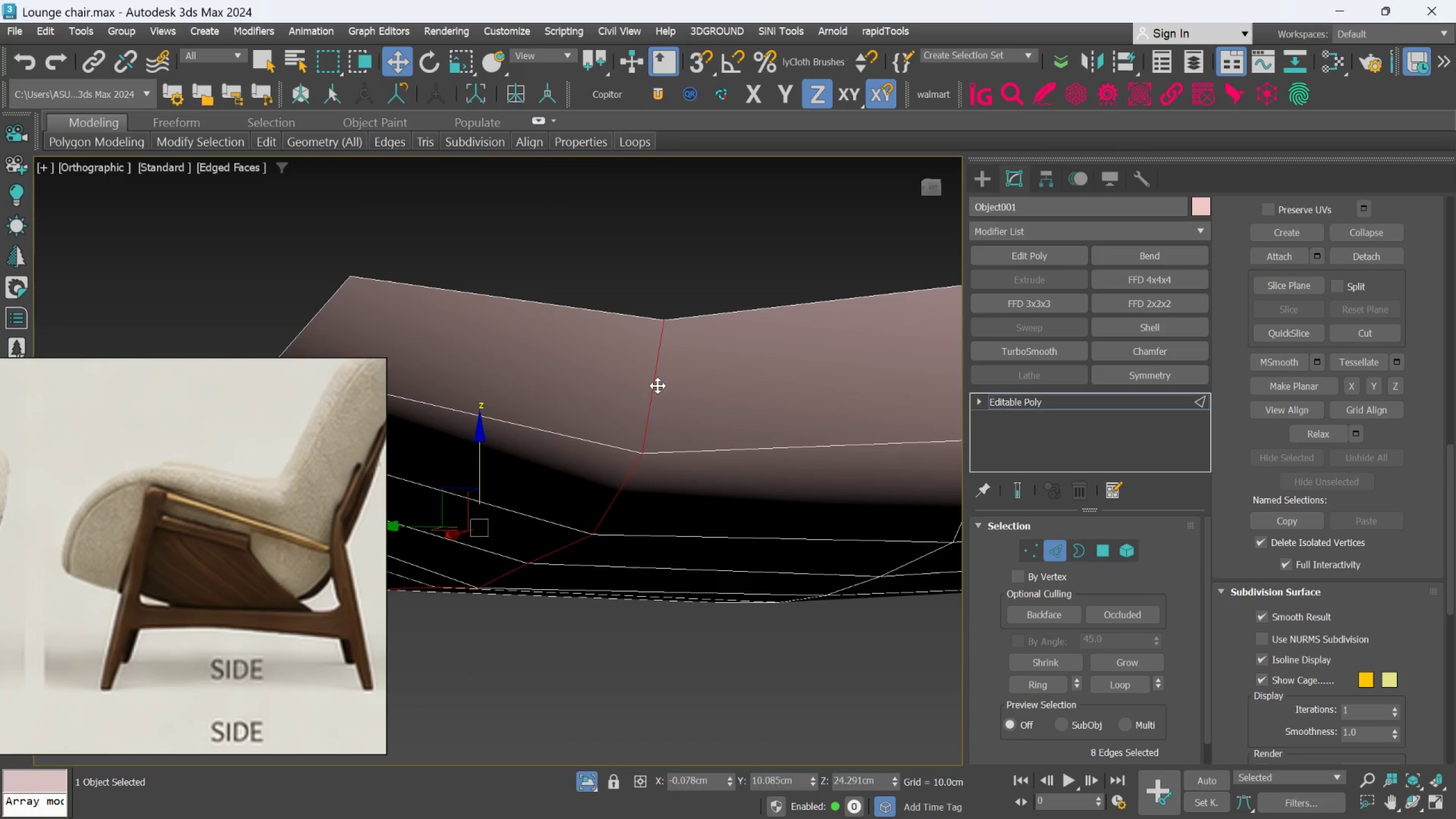 
scroll: coordinate [657, 389], scroll_direction: down, amount: 4.0
 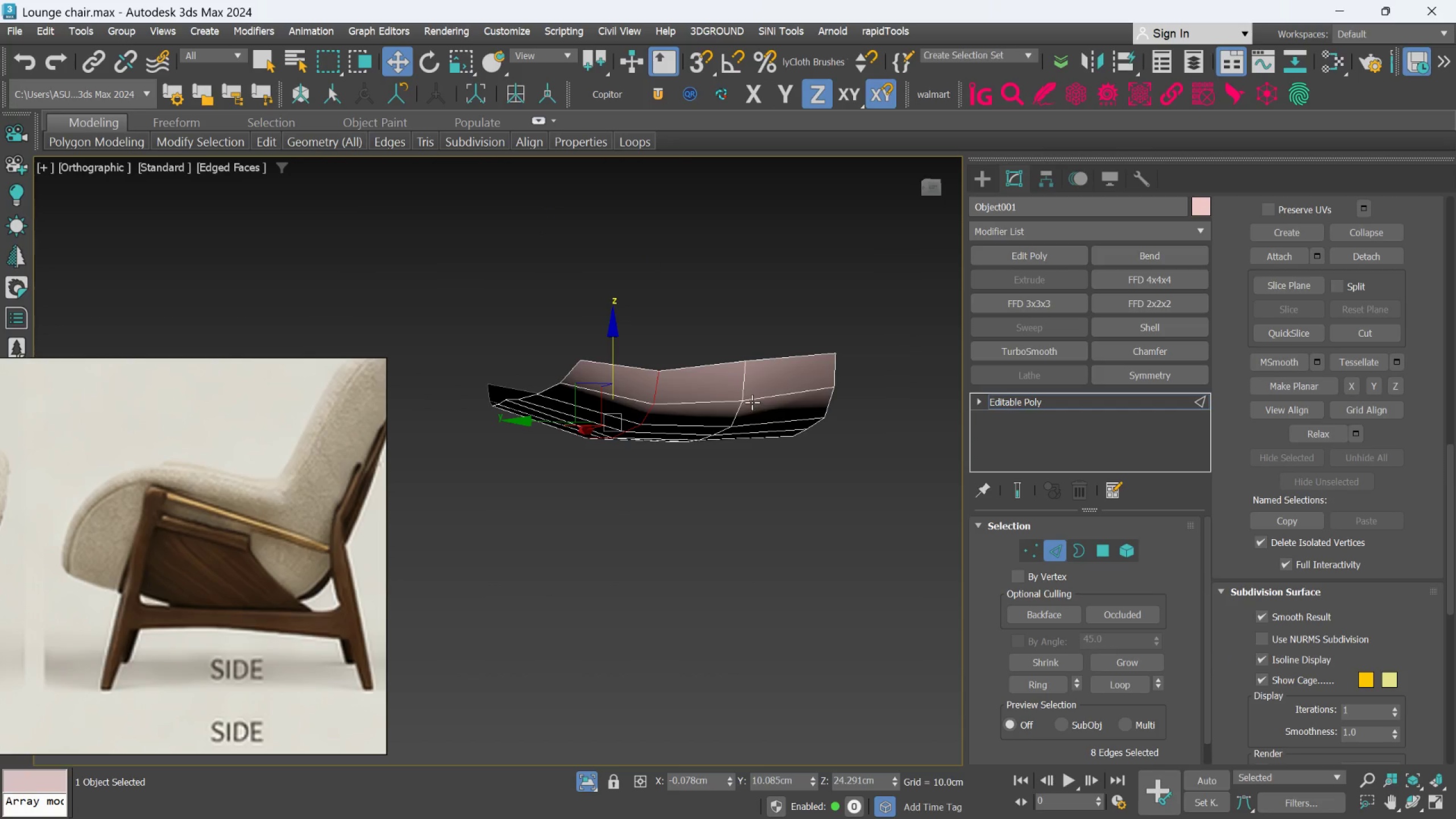 
hold_key(key=ControlLeft, duration=0.8)
left_click([747, 391])
 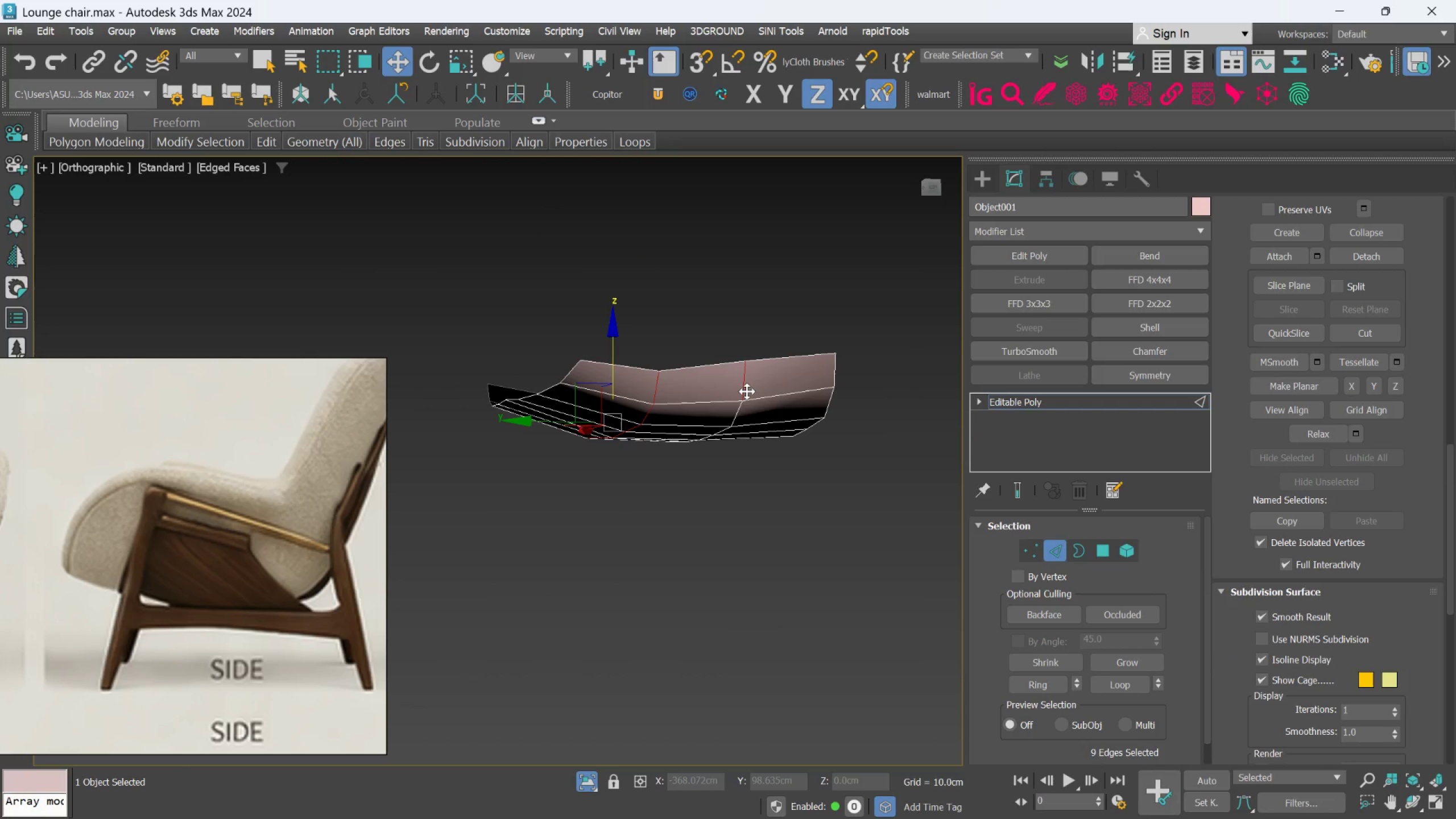 
double_click([747, 391])
 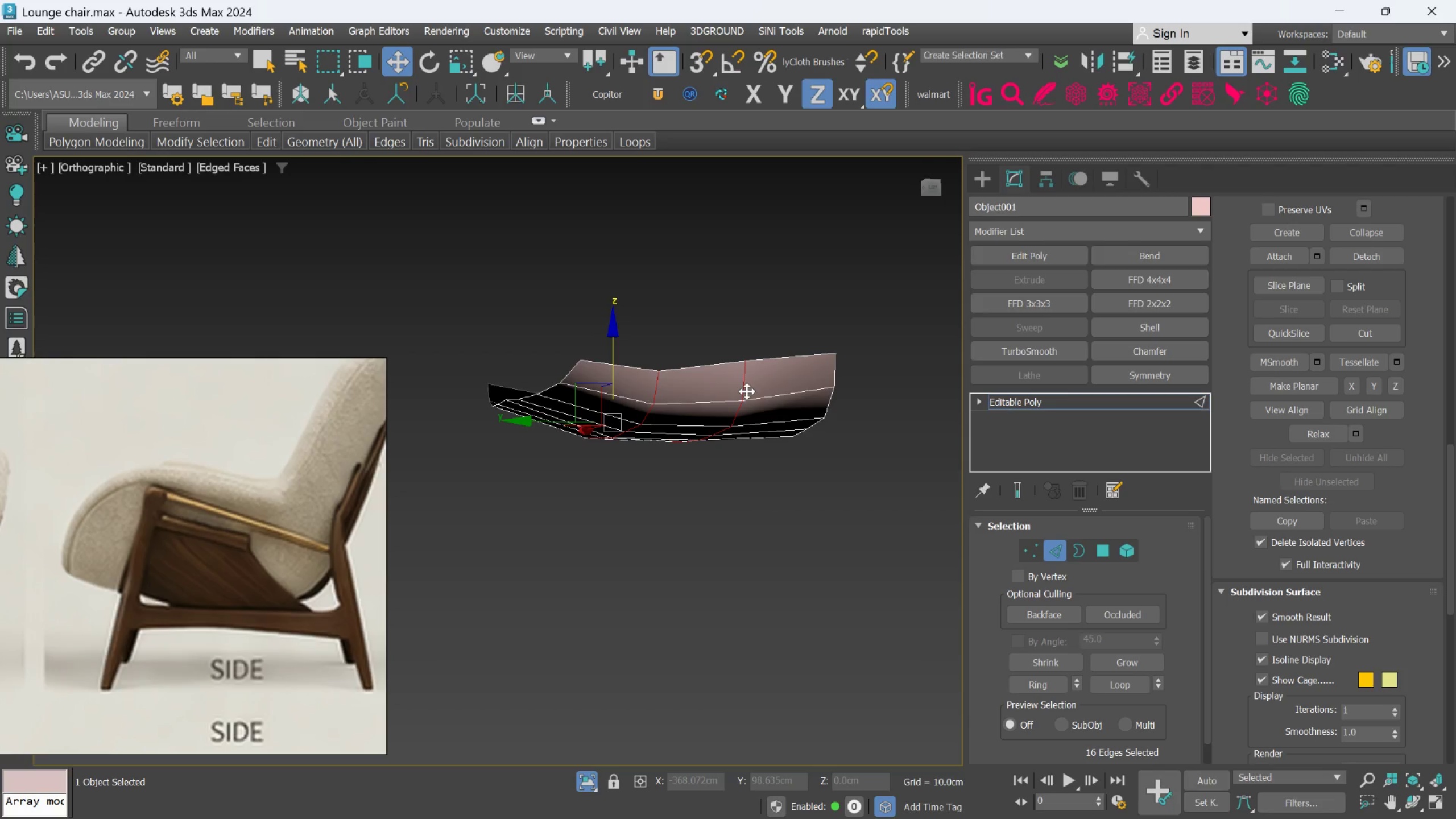 
key(Backspace)
 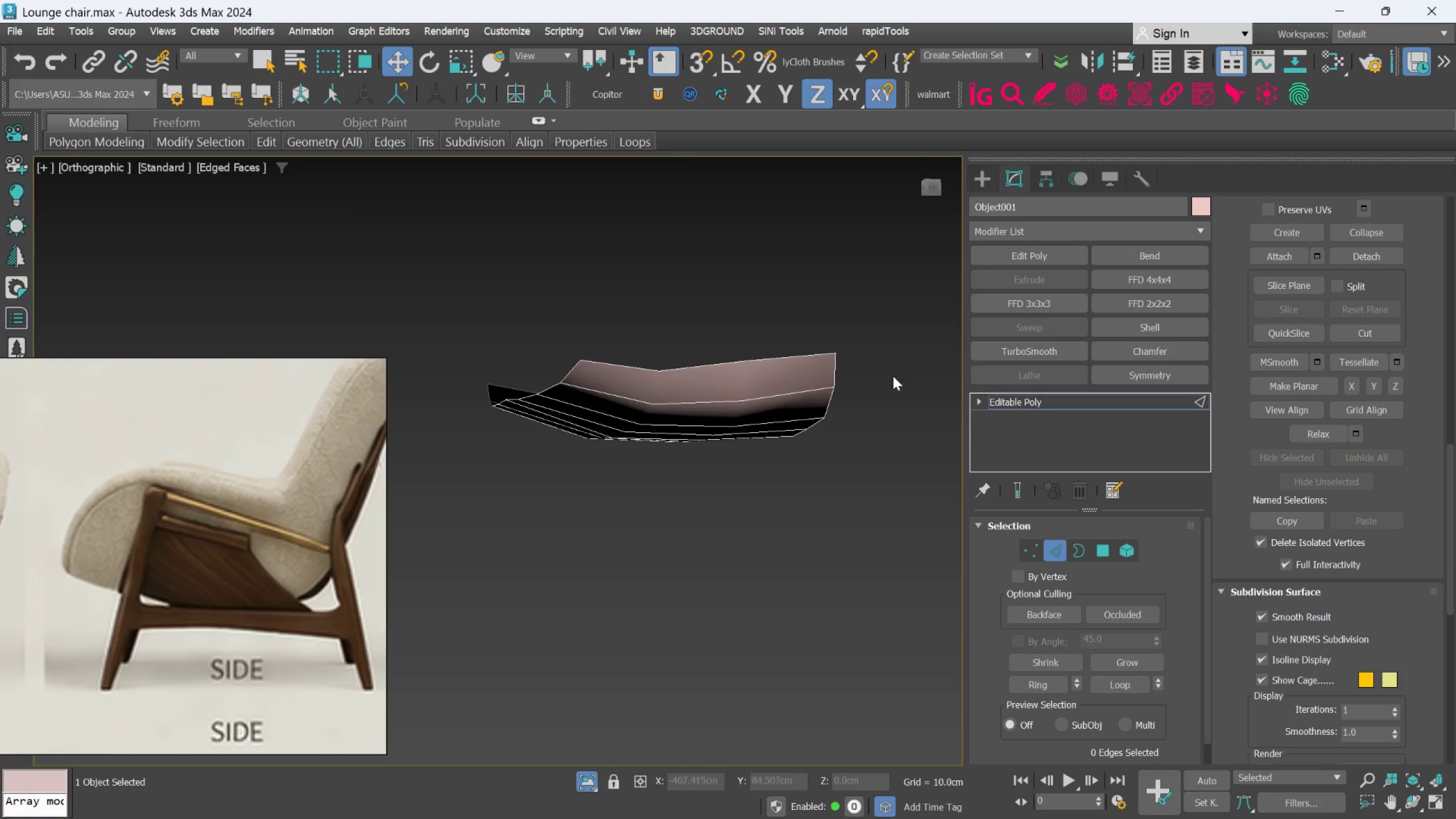 
left_click([1057, 402])
 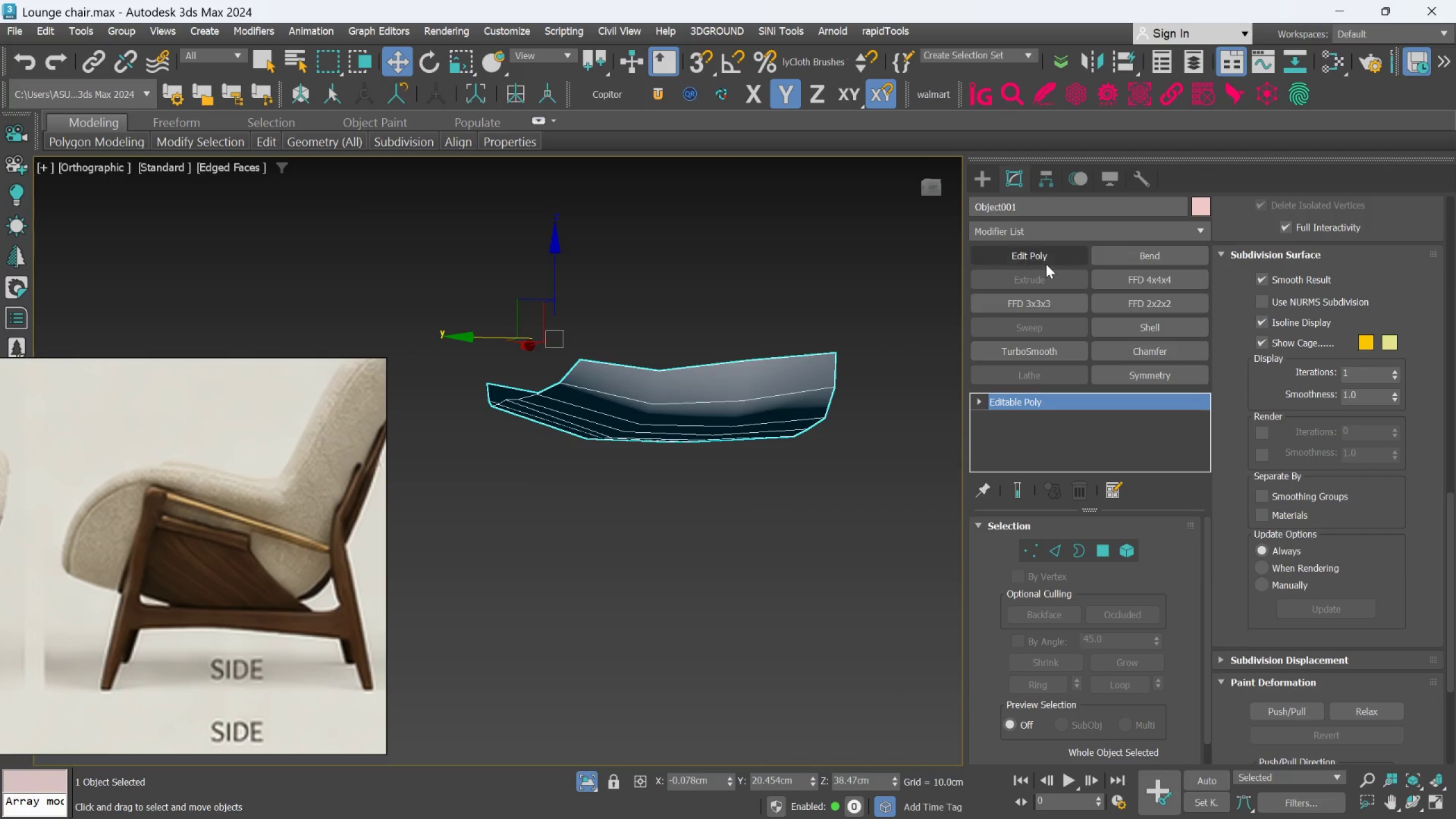 
left_click([1046, 264])
 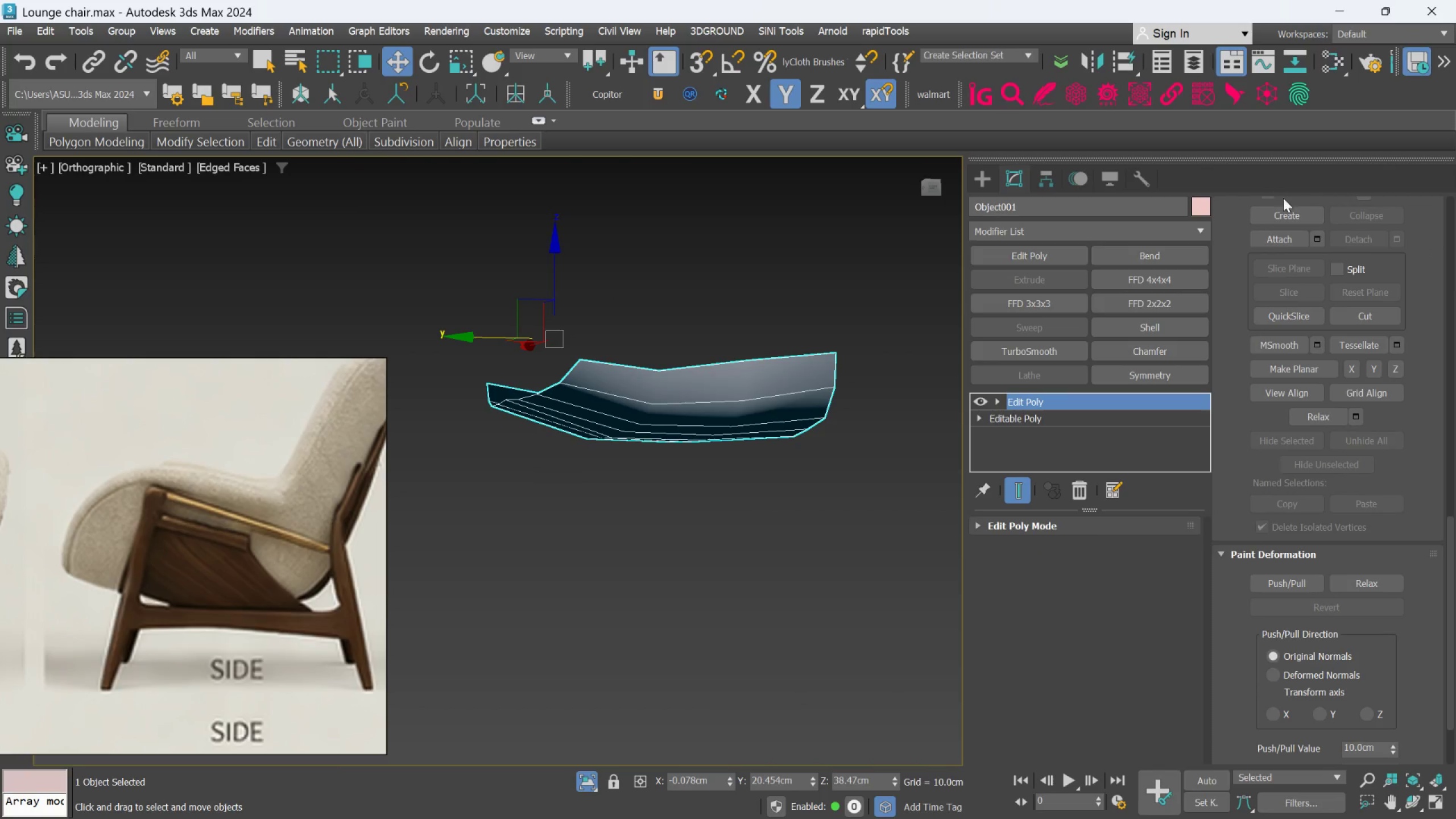 
scroll: coordinate [1280, 241], scroll_direction: up, amount: 44.0
 